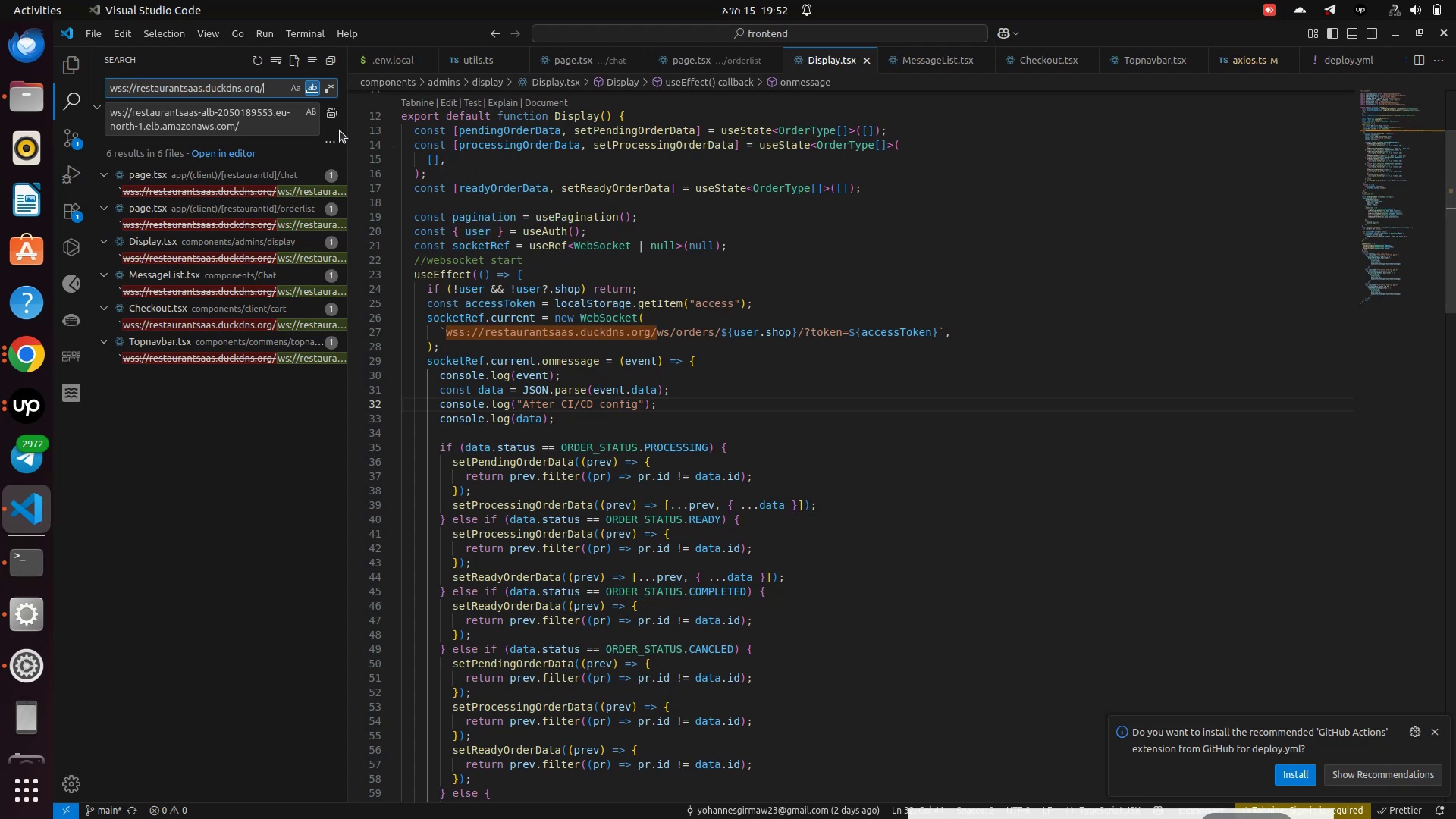 
wait(36.77)
 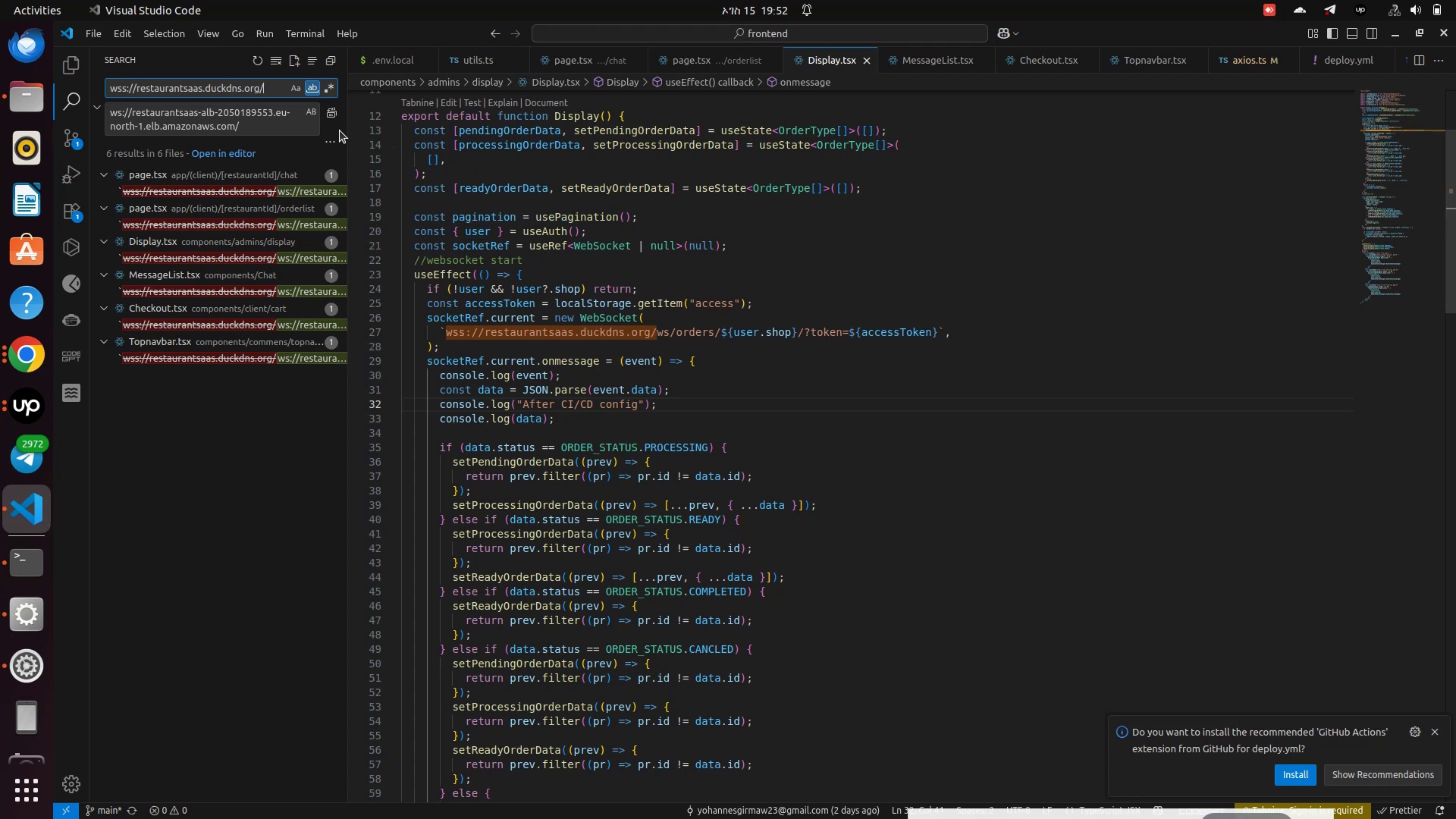 
left_click([333, 116])
 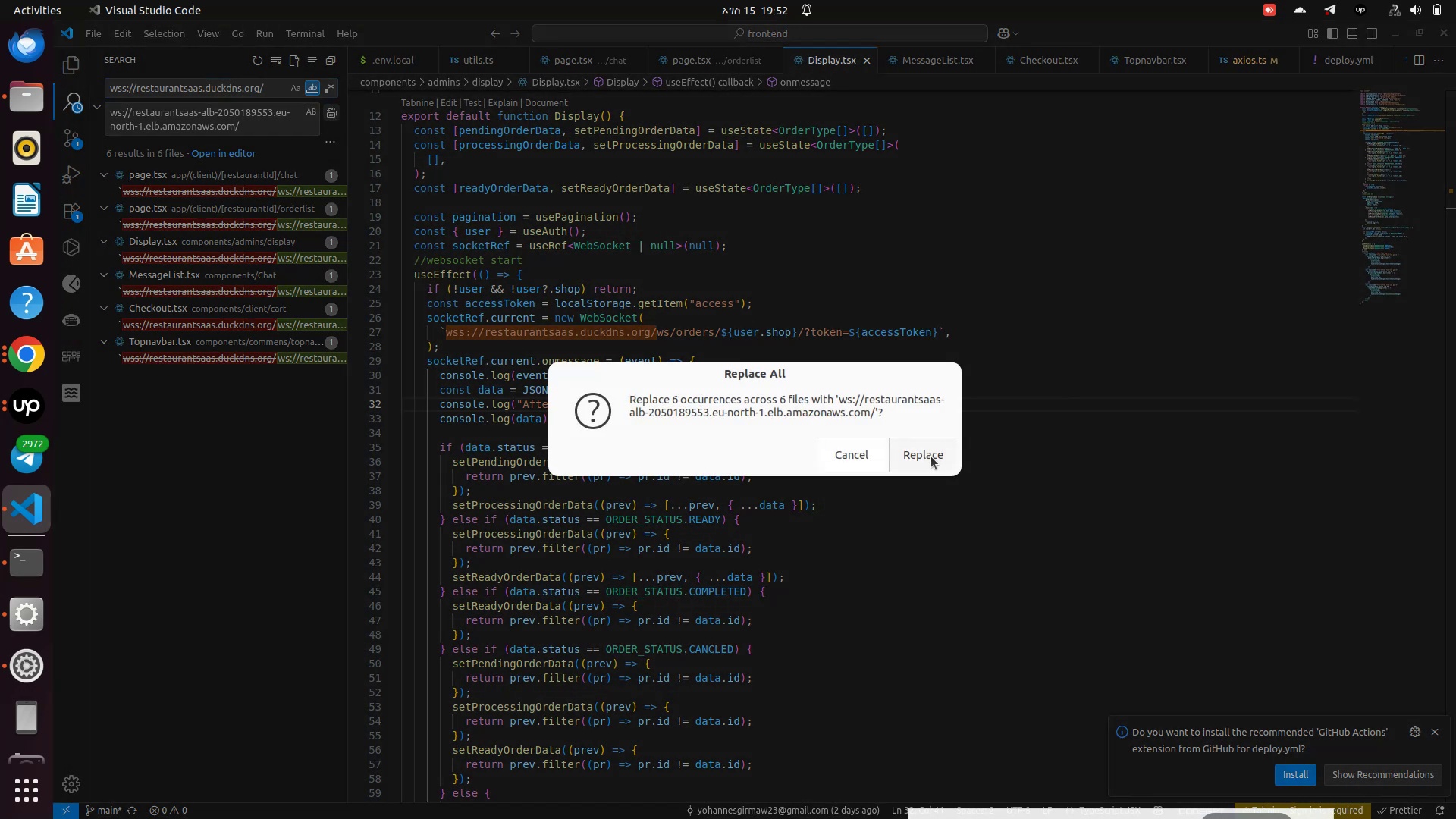 
left_click([931, 457])
 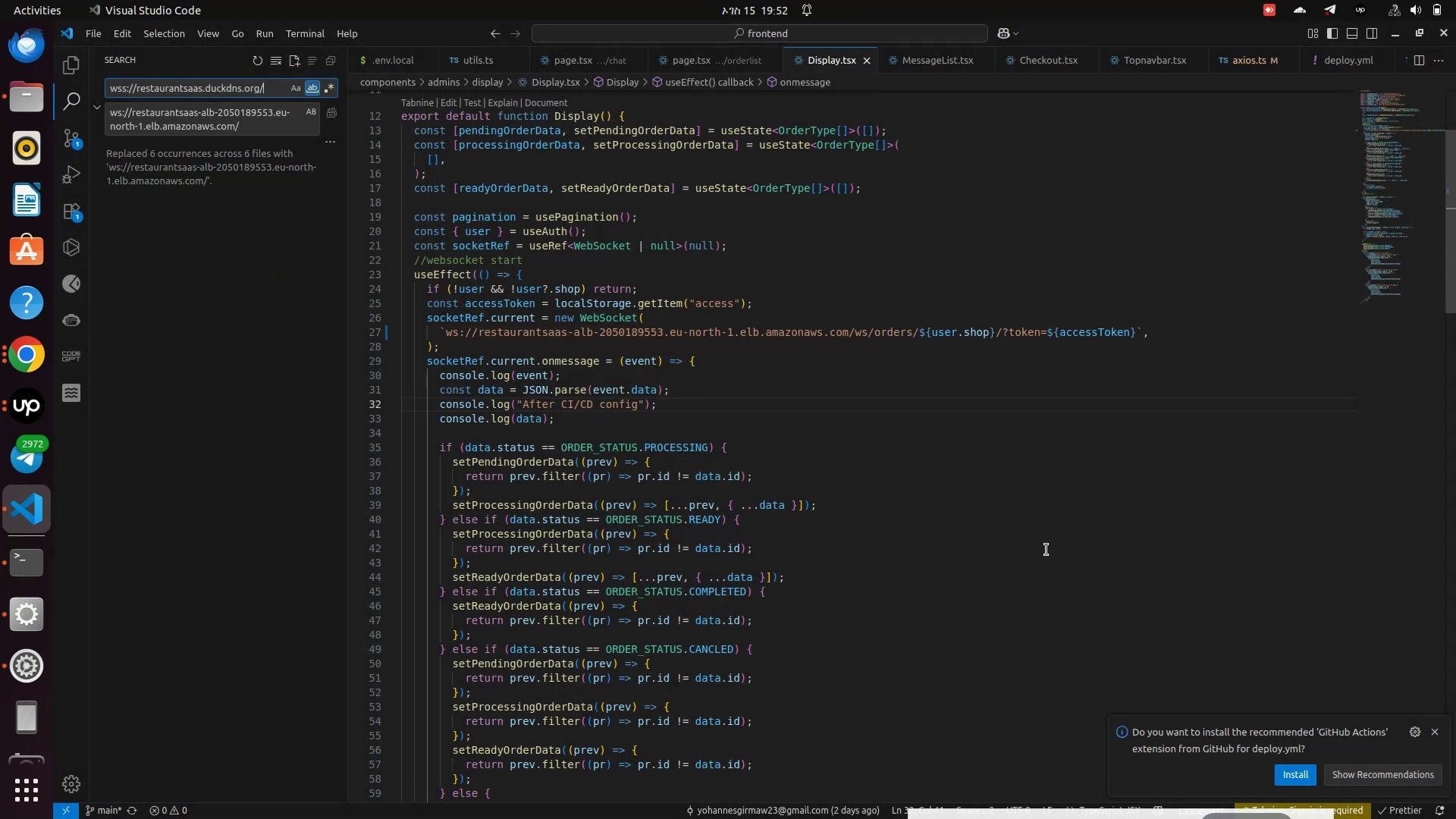 
left_click([1018, 538])
 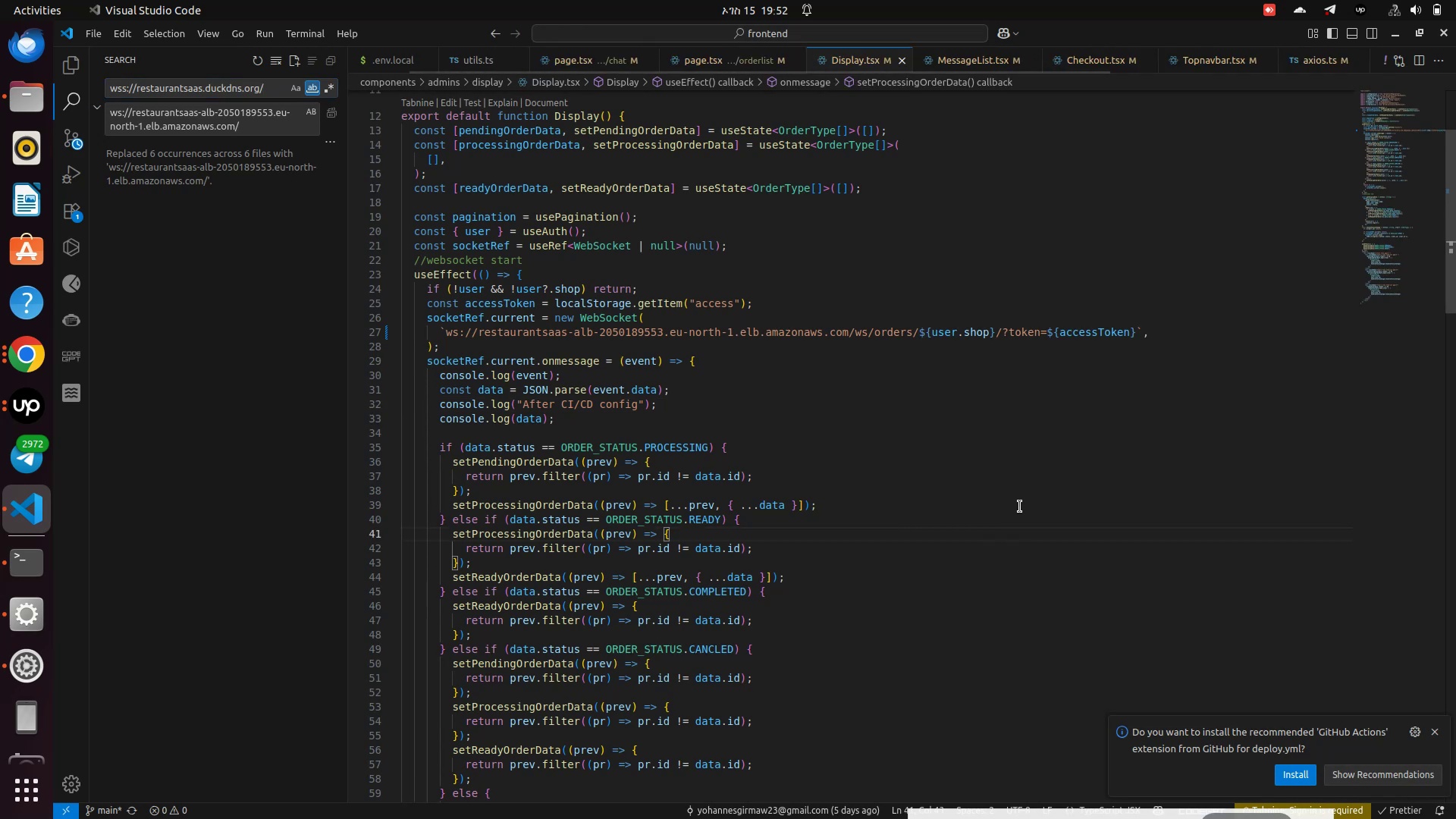 
key(Control+S)
 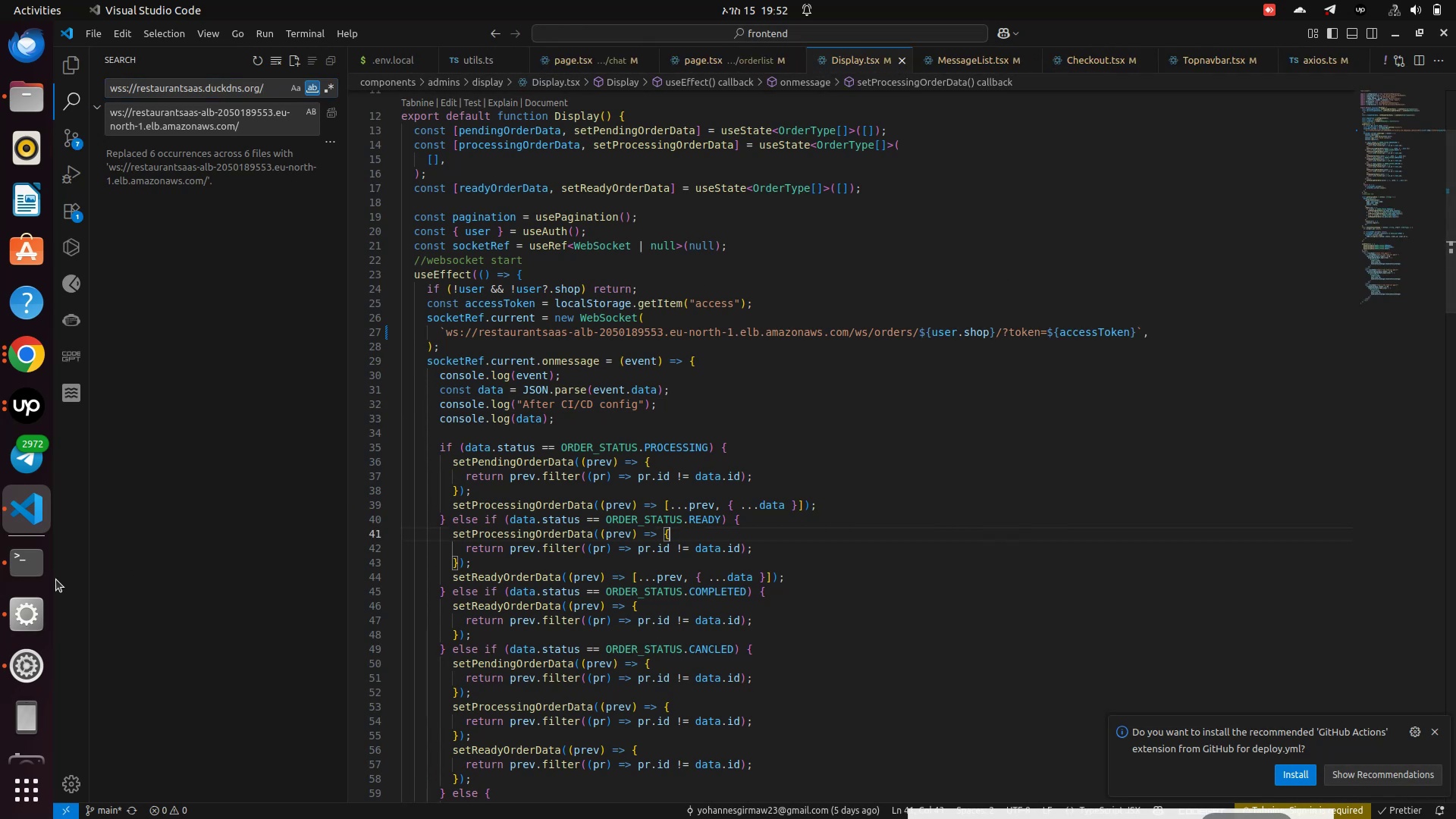 
left_click([30, 570])
 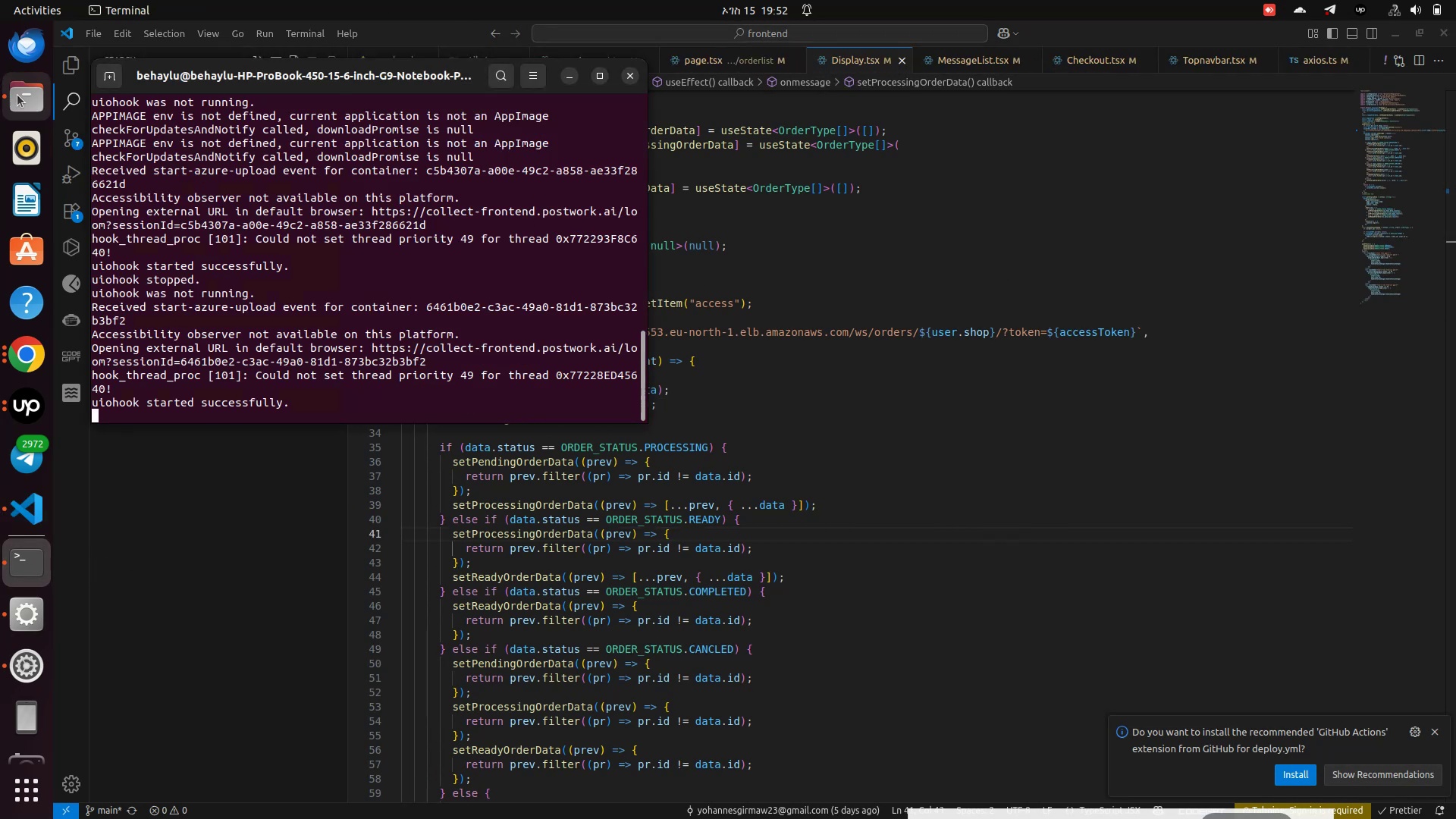 
left_click([105, 78])
 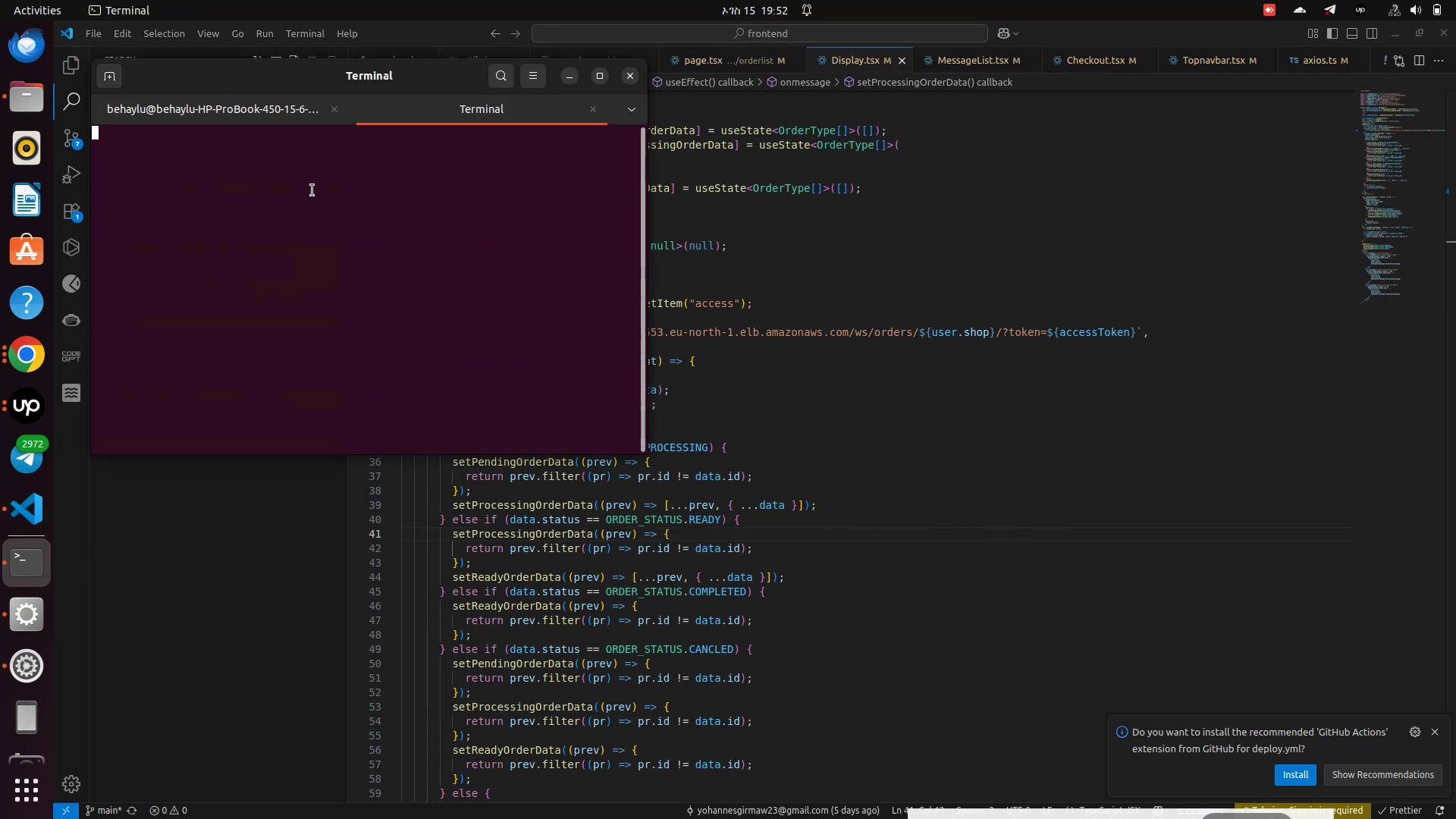 
left_click([304, 212])
 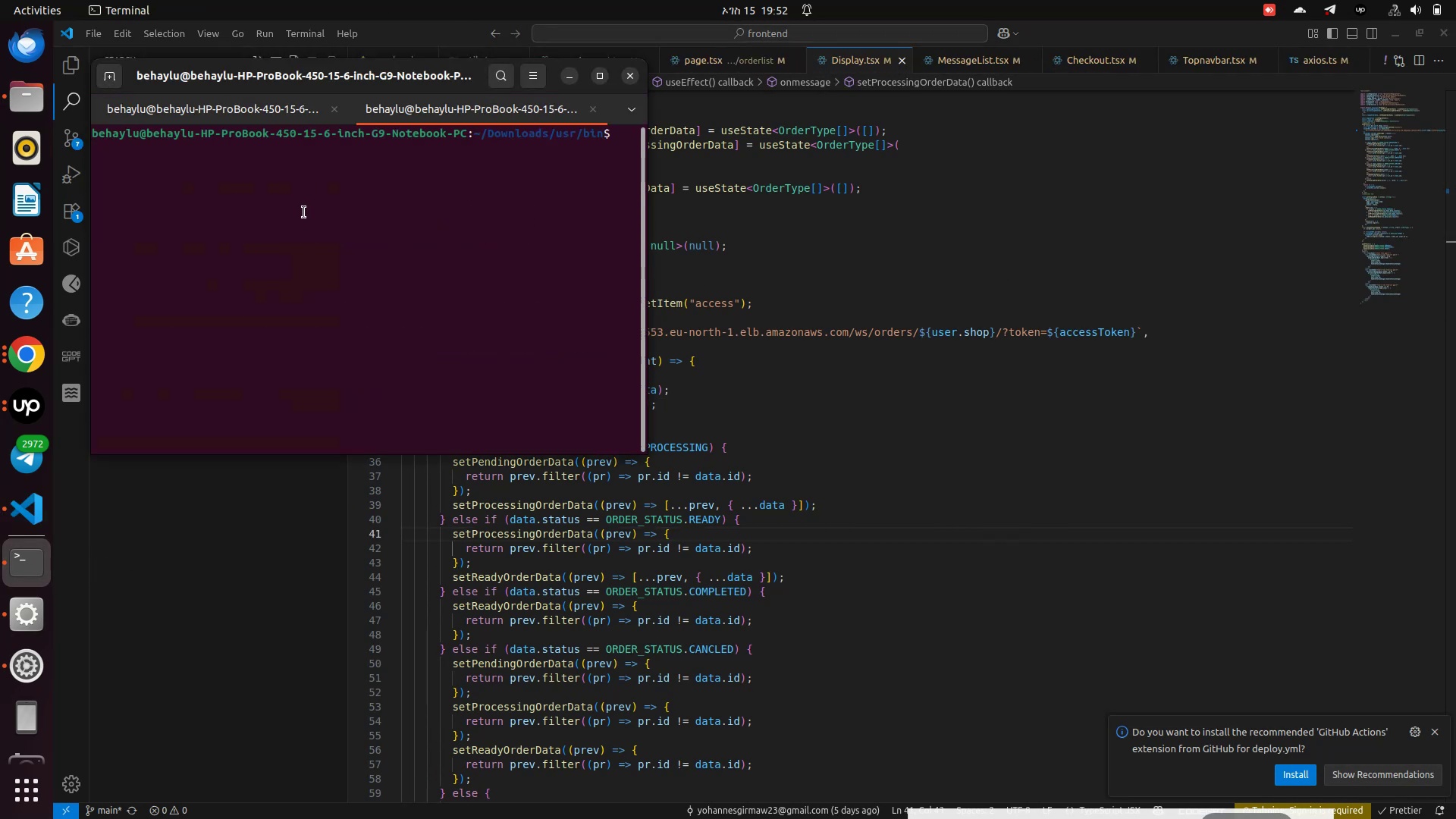 
key(Enter)
 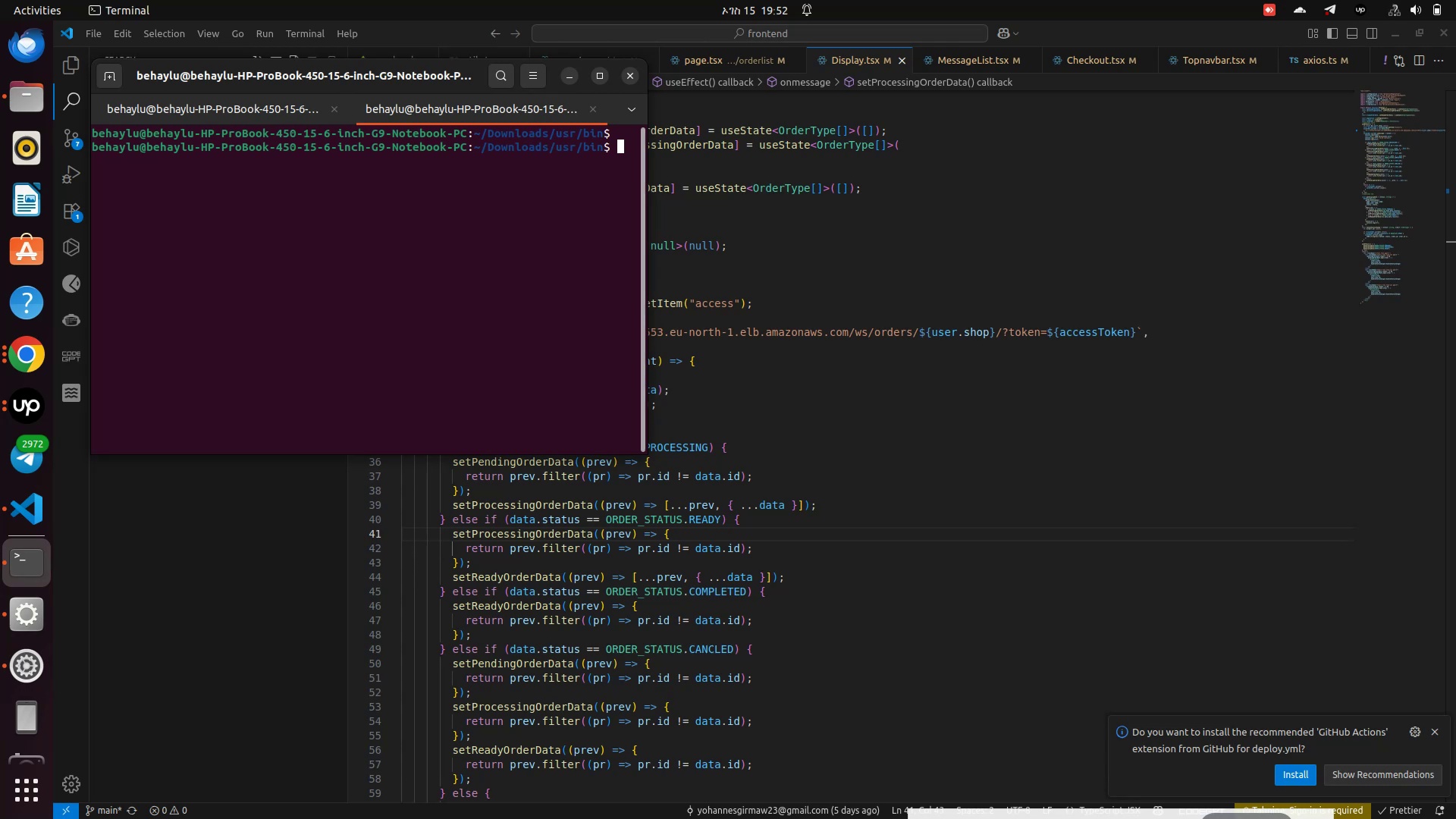 
type(cd)
 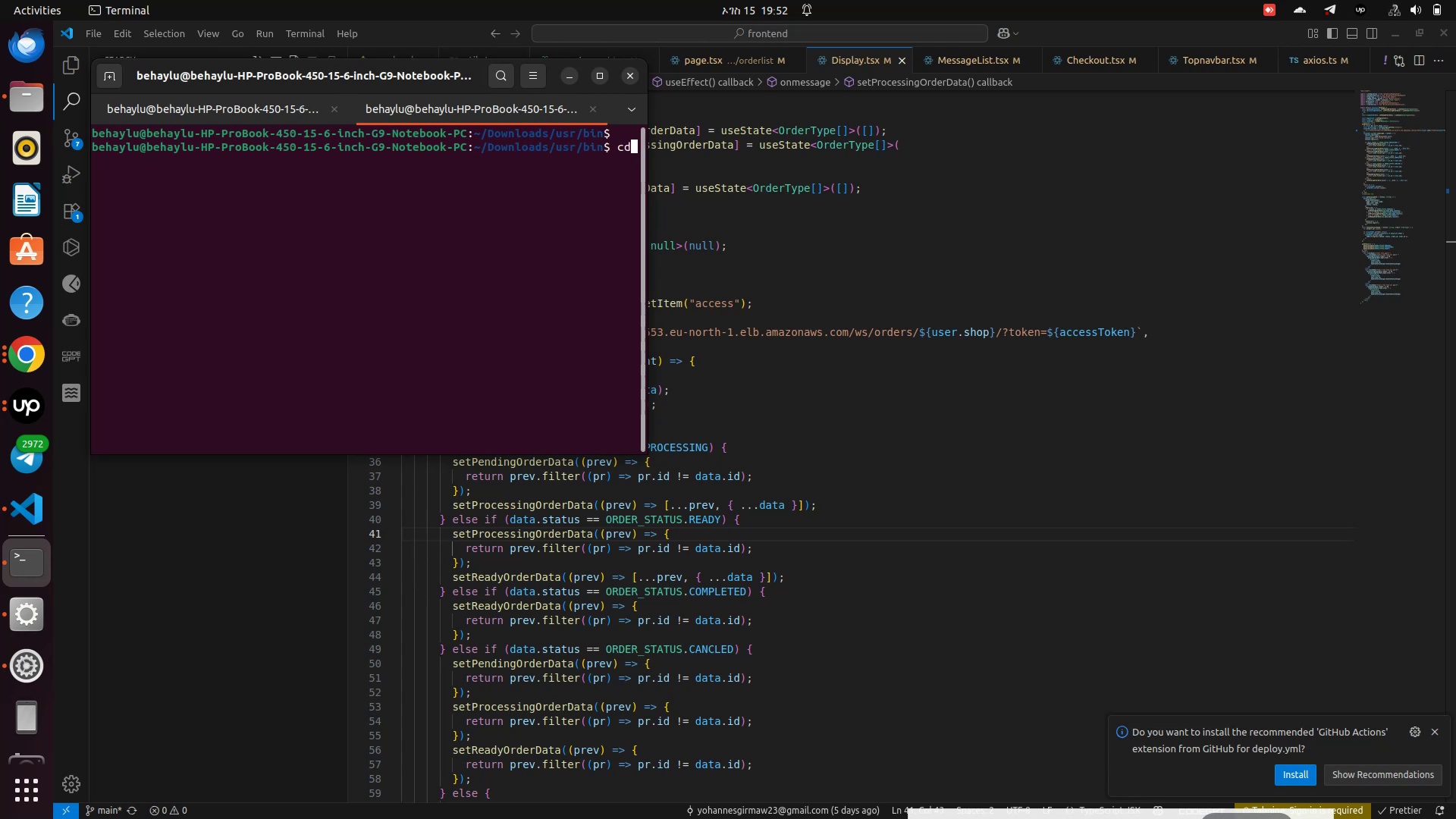 
key(Enter)
 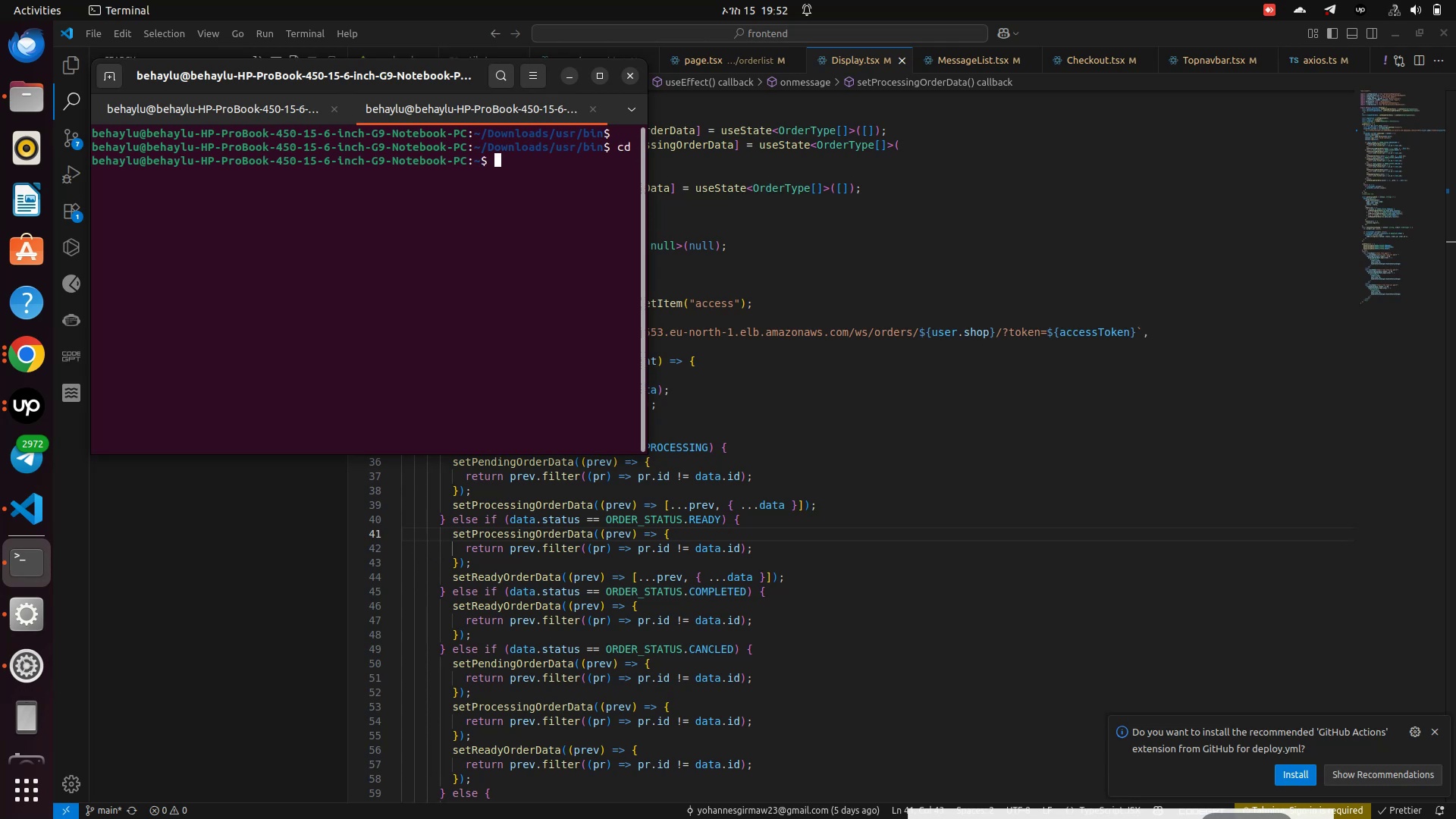 
type(ls)
 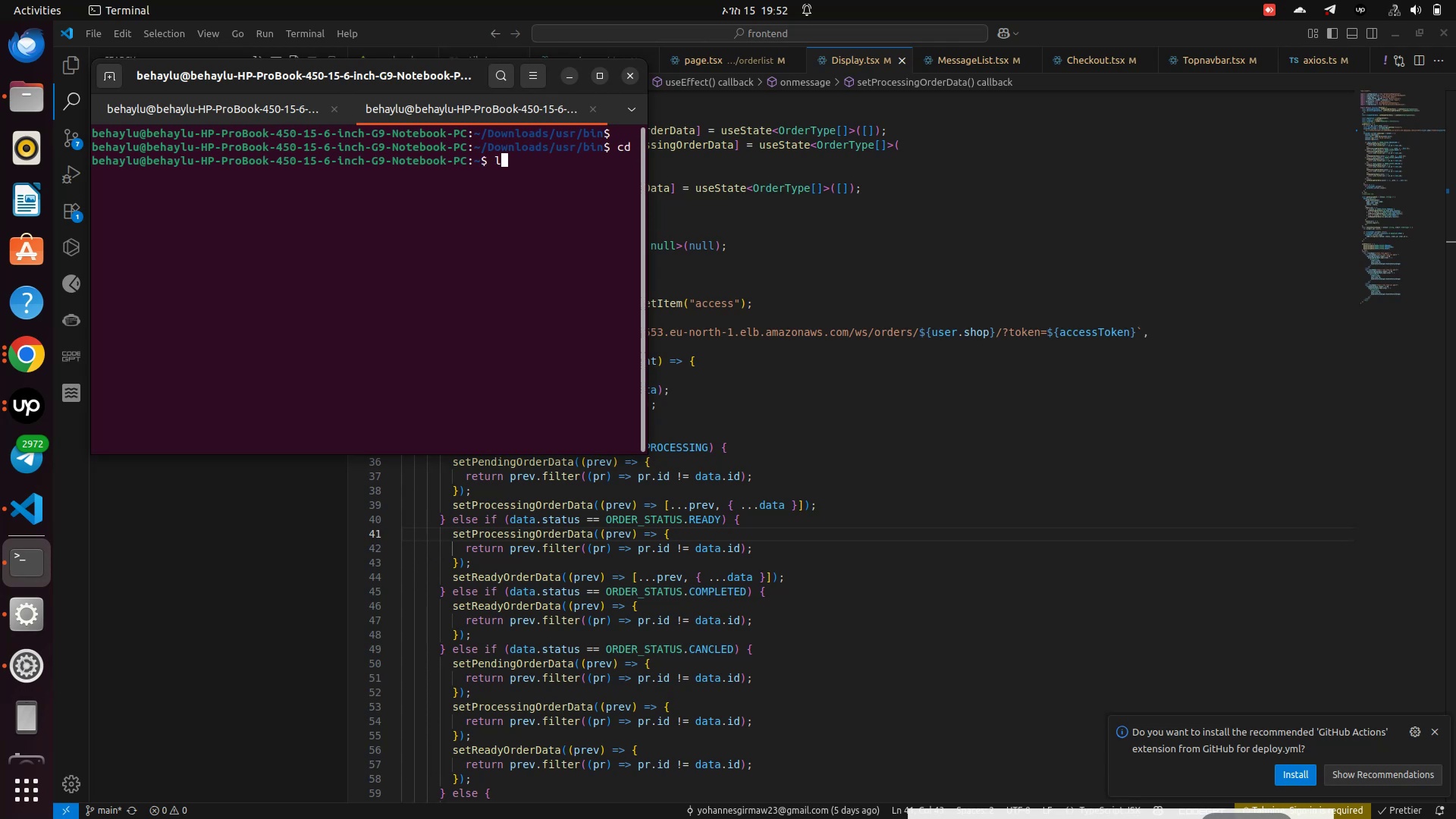 
key(Enter)
 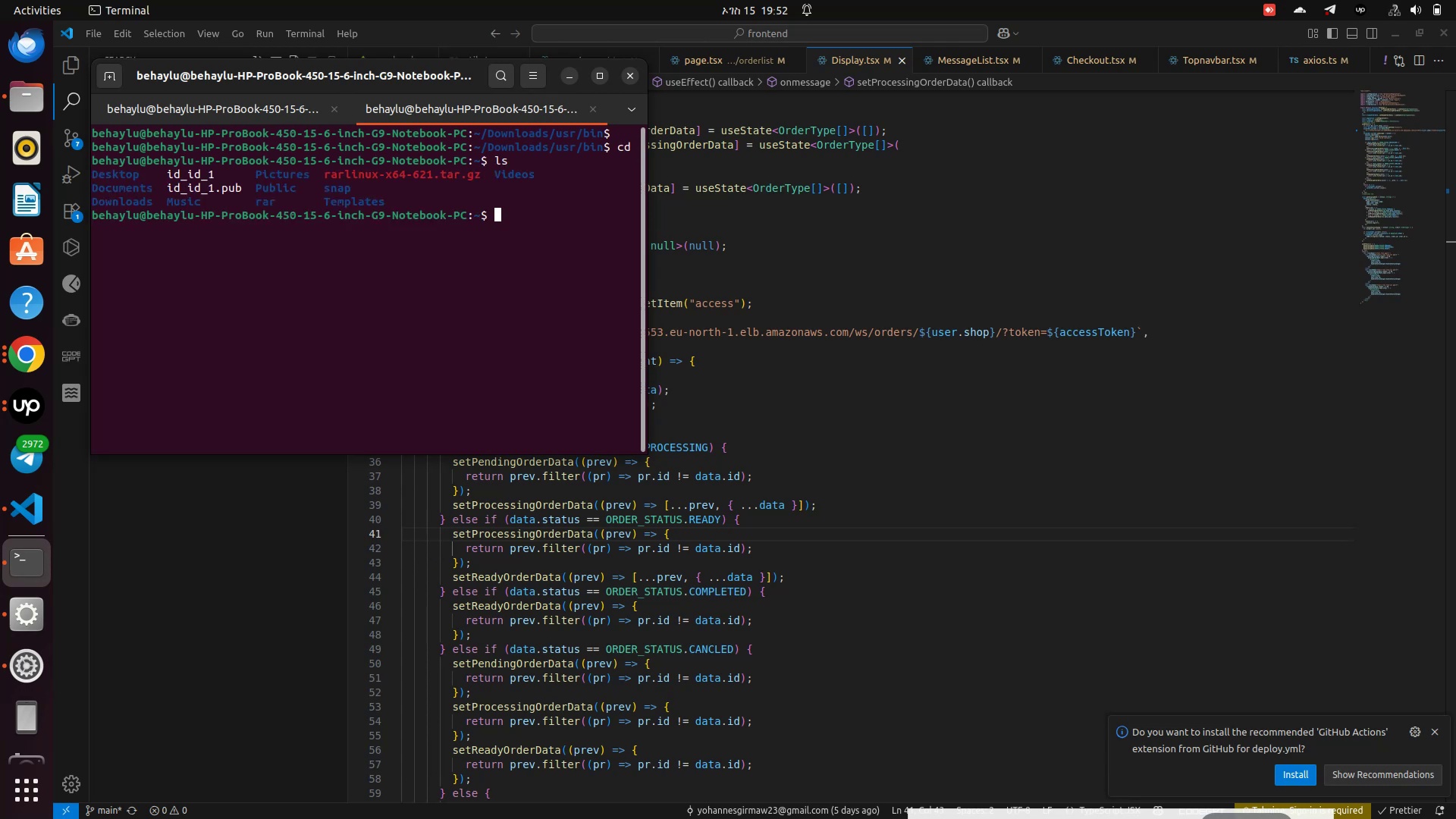 
type(cd ./Dow)
key(Tab)
type(cd  ./Down)
key(Tab)
 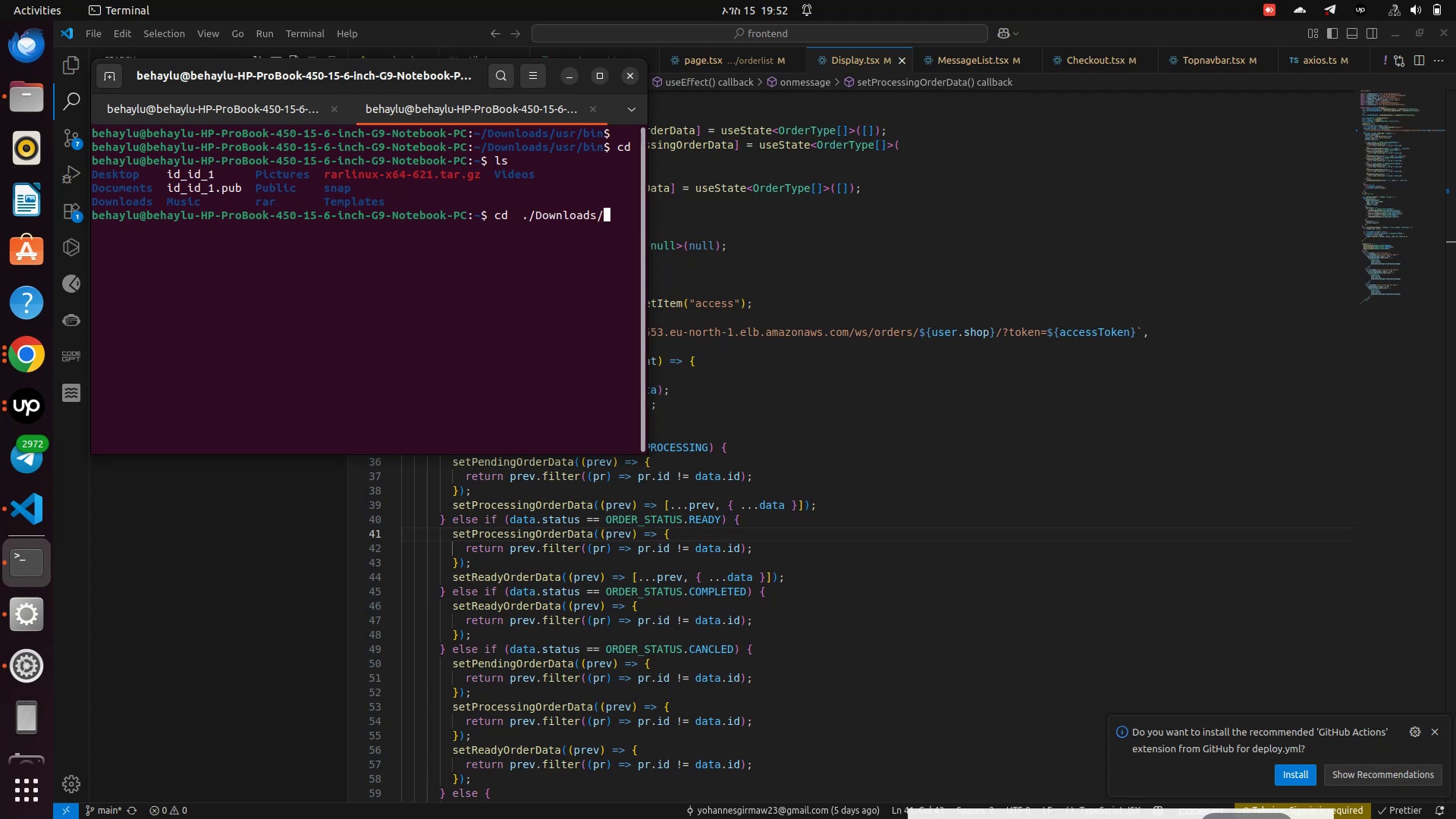 
hold_key(key=Backspace, duration=1.06)
 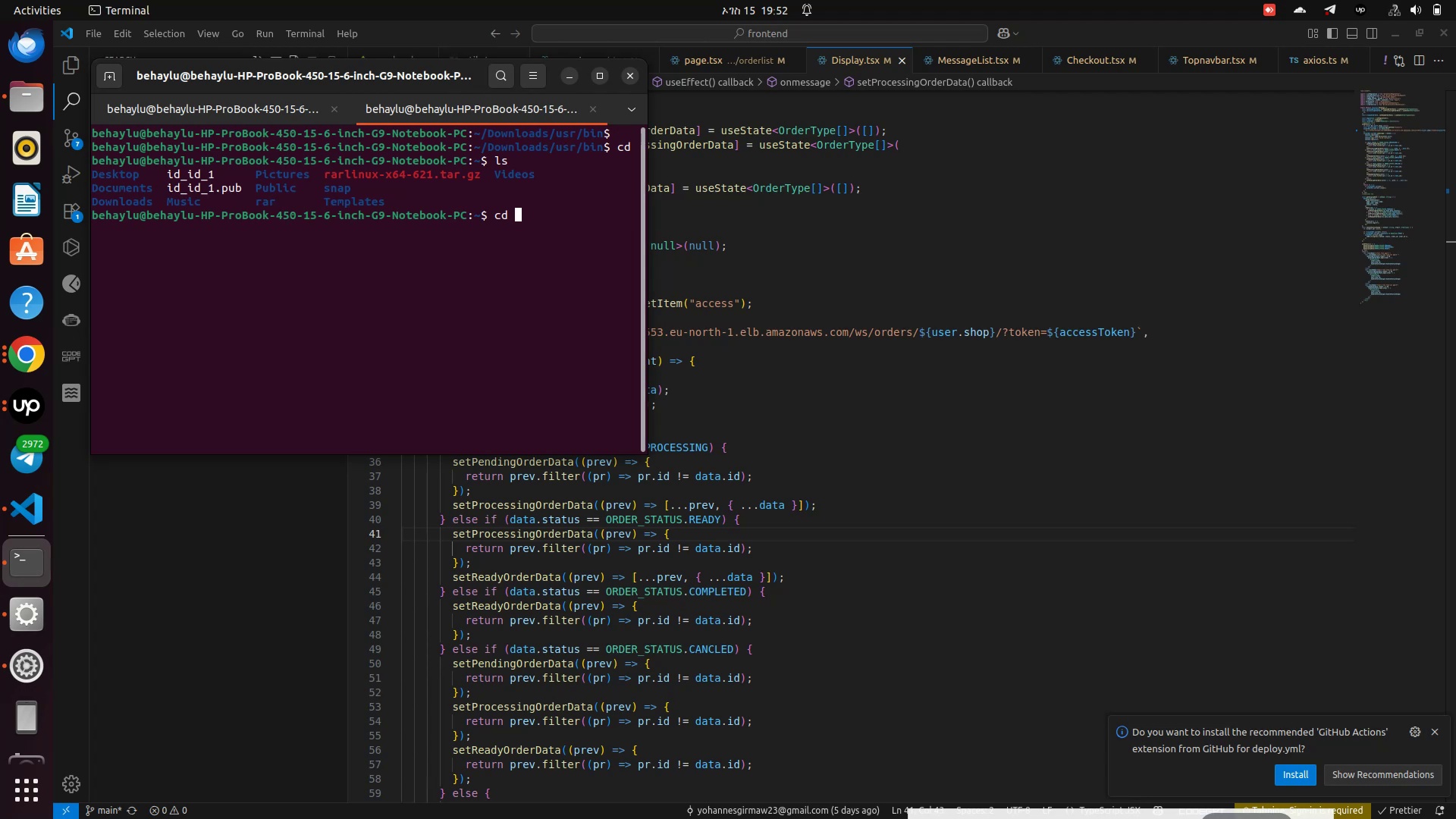 
key(Enter)
 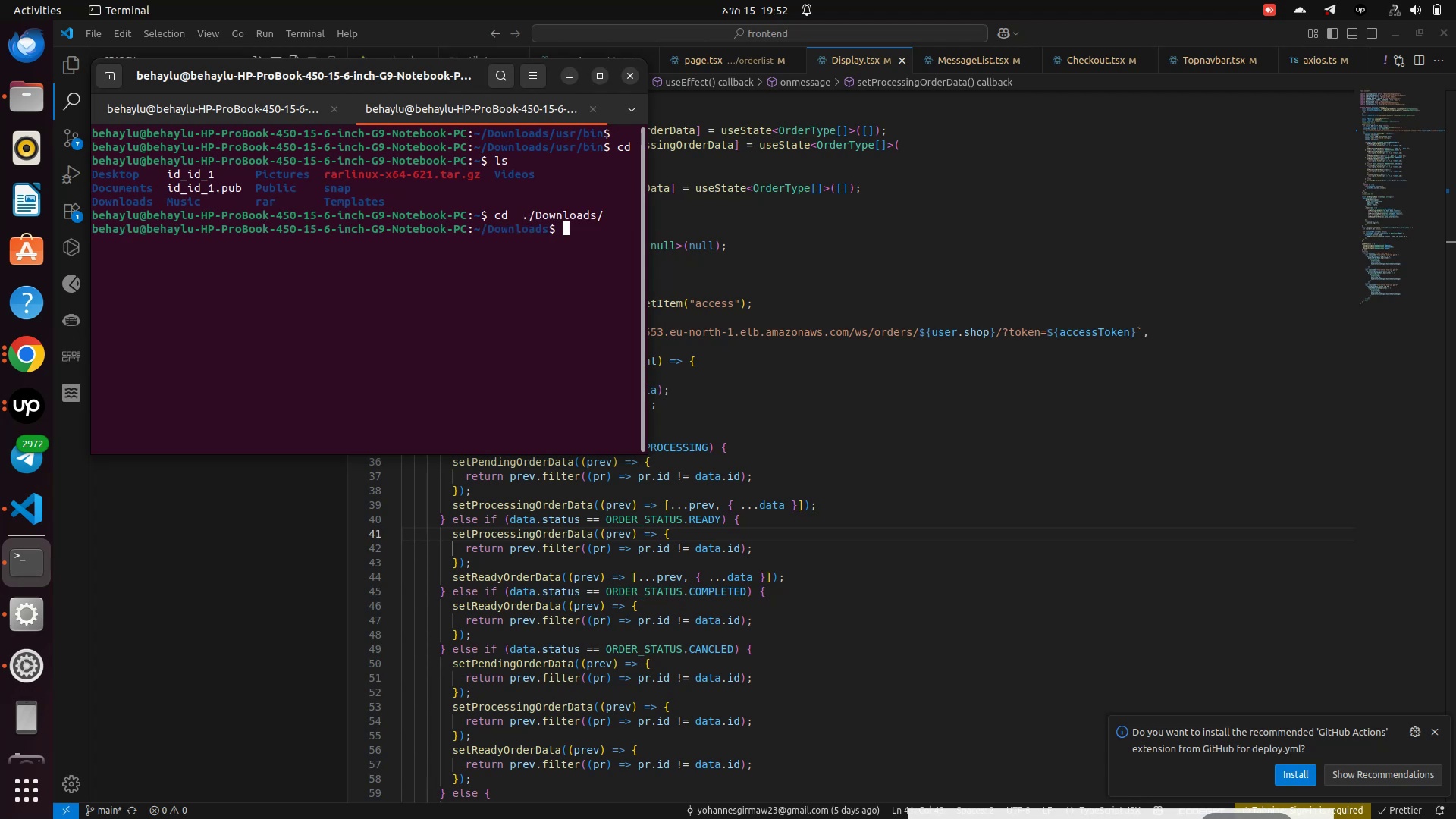 
type(ls)
 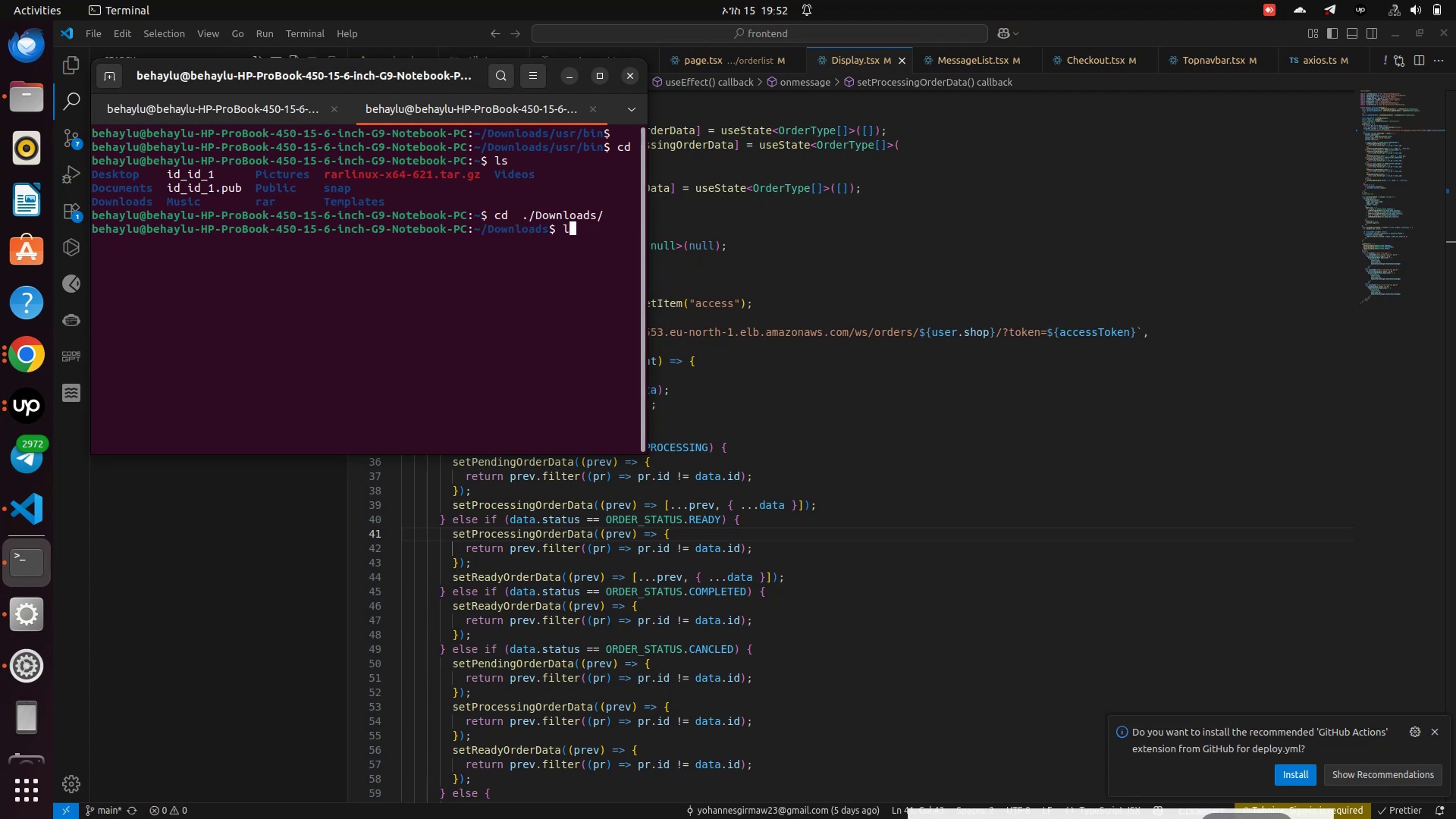 
key(Enter)
 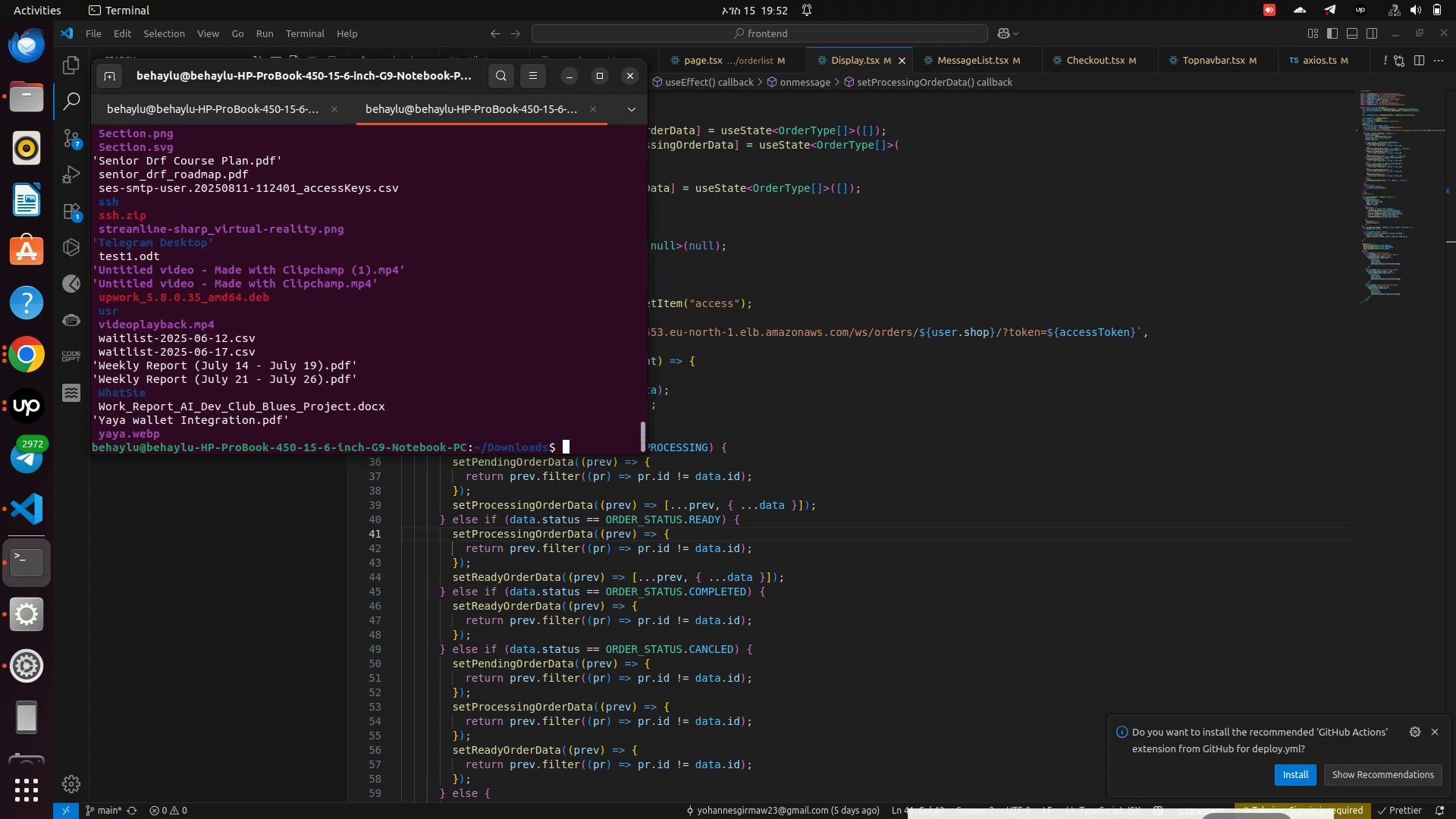 
type(cd pro)
key(Tab)
type(cd ../Docu)
key(Tab)
 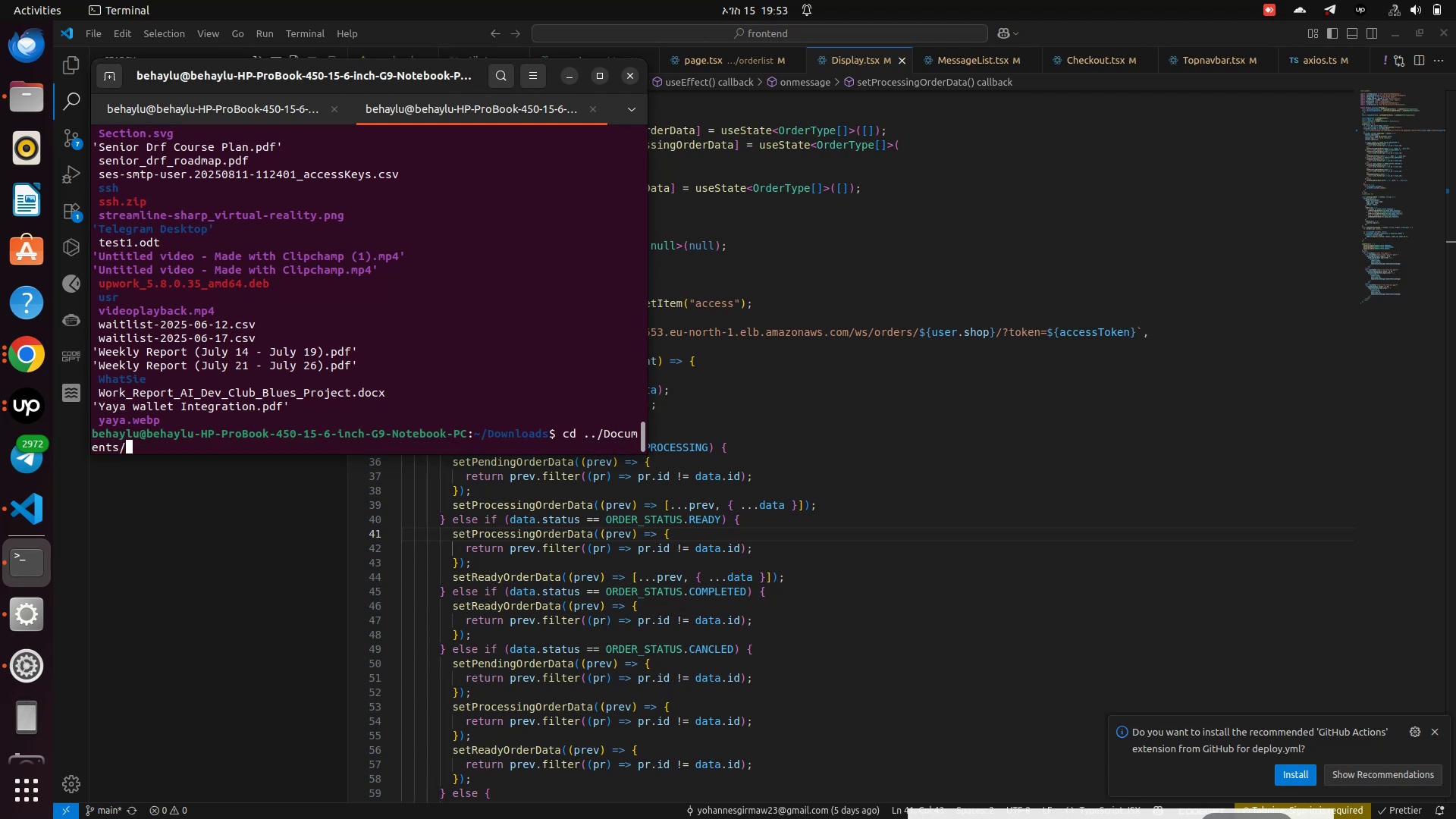 
hold_key(key=Backspace, duration=0.85)
 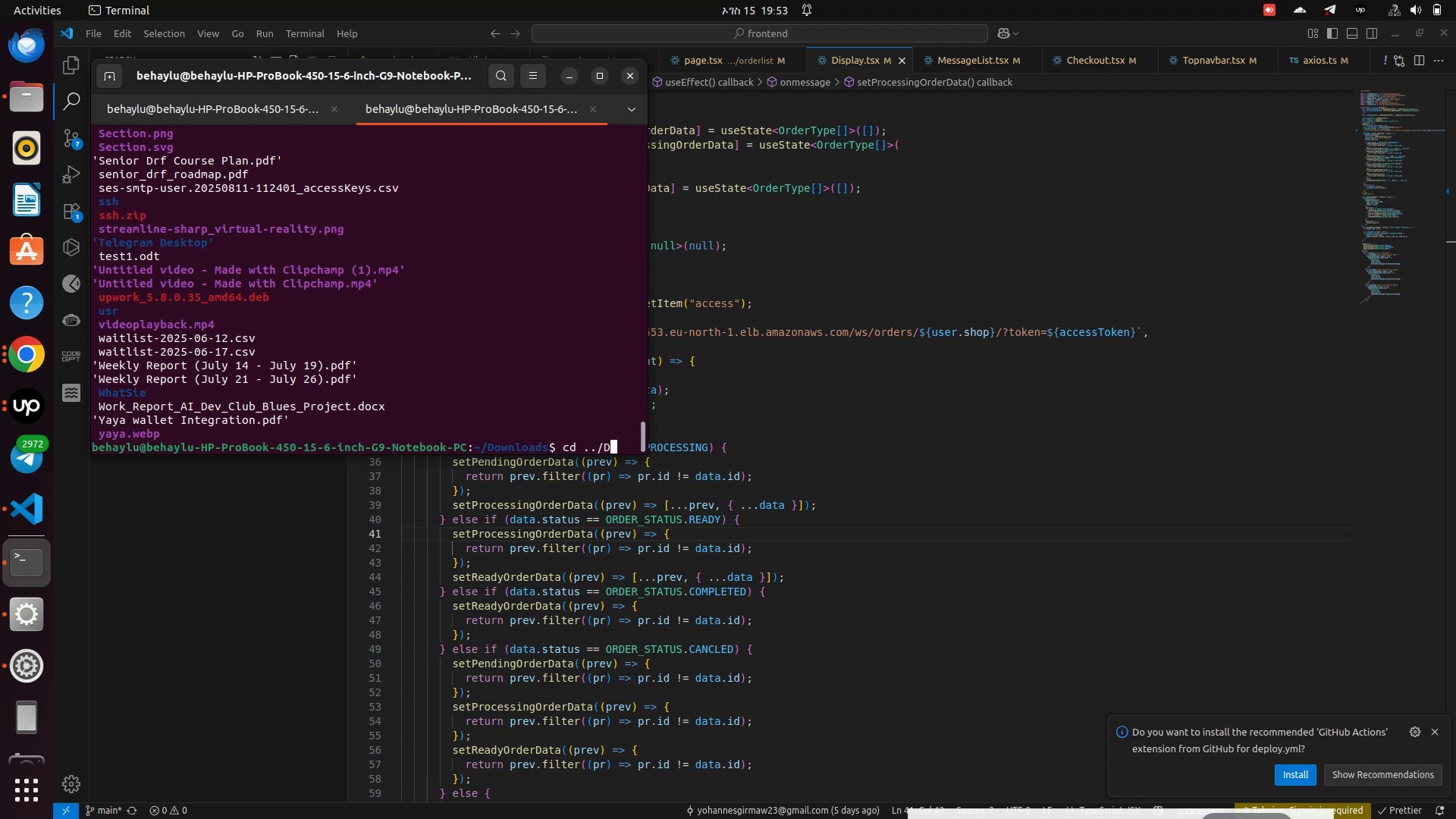 
key(Enter)
 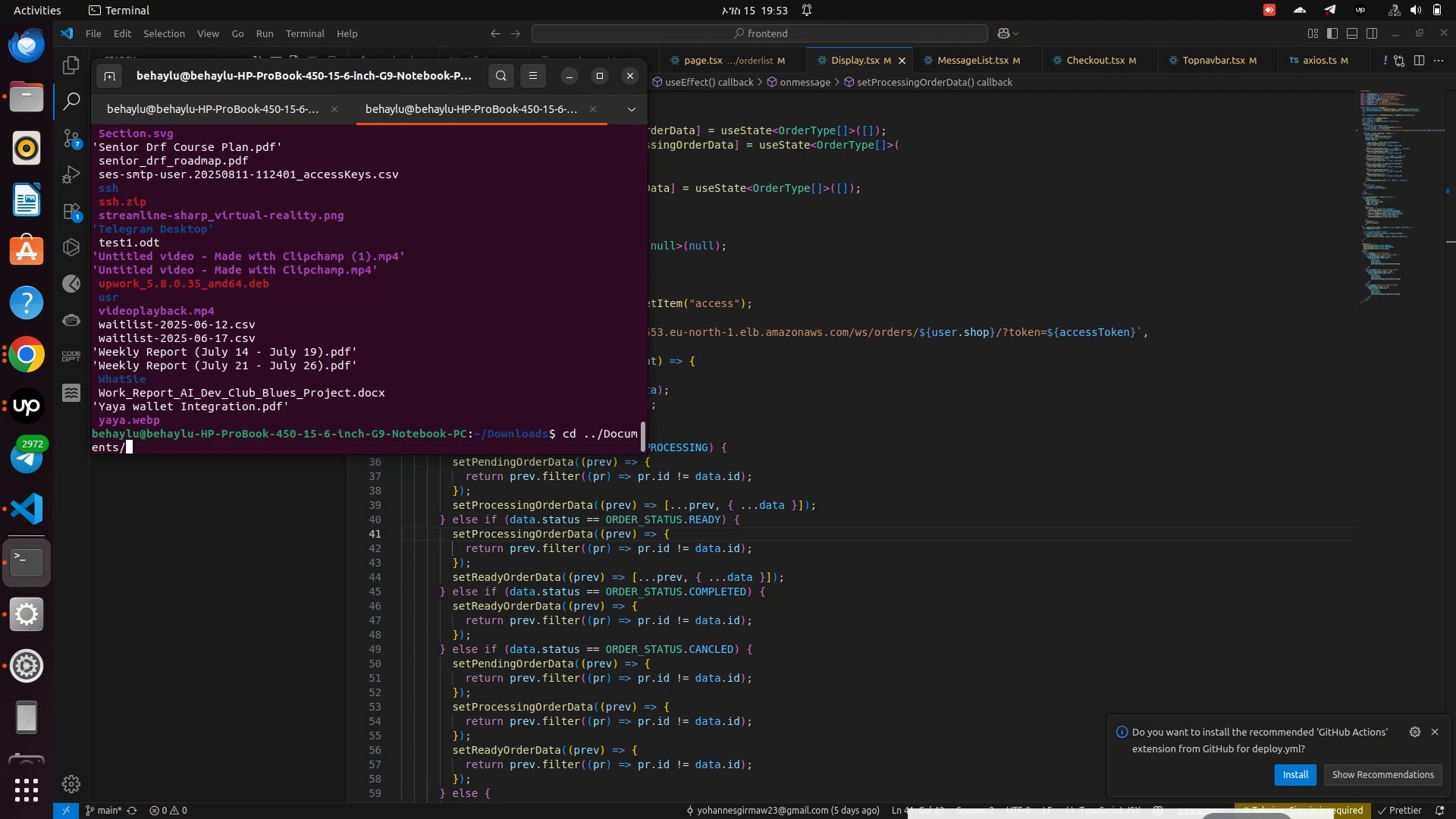 
type(ls)
 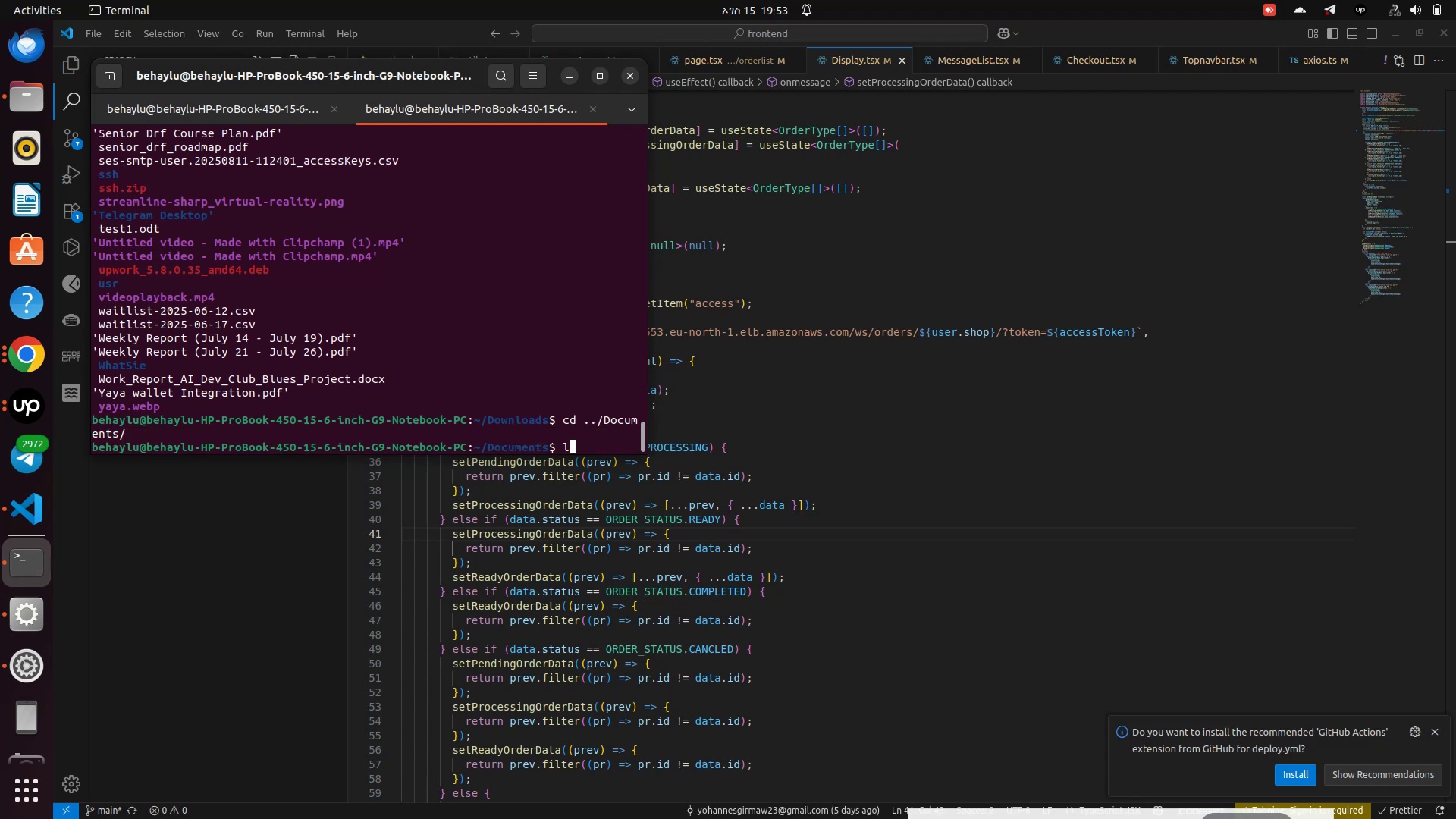 
key(Enter)
 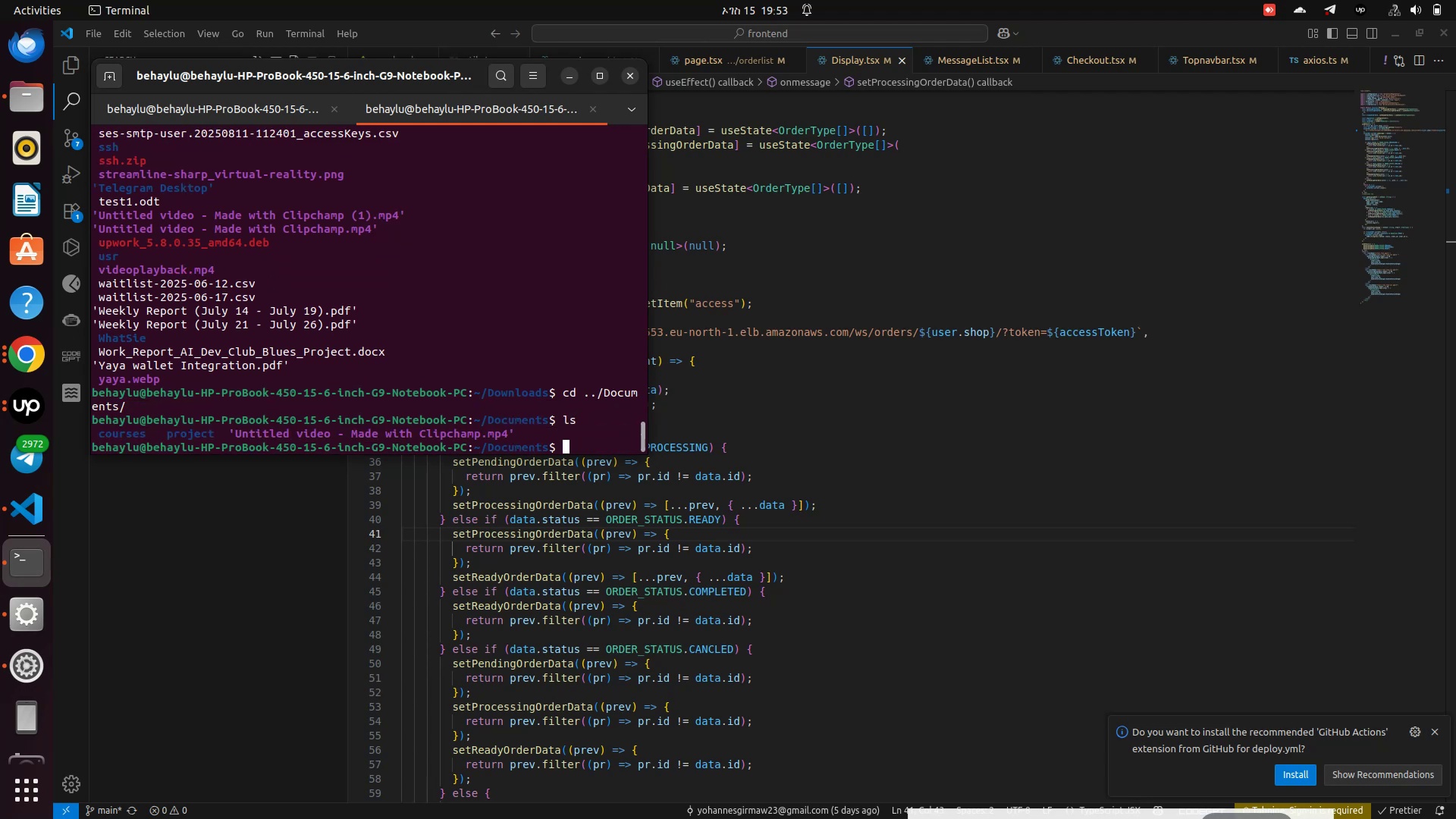 
type(cd  pro)
key(Tab)
 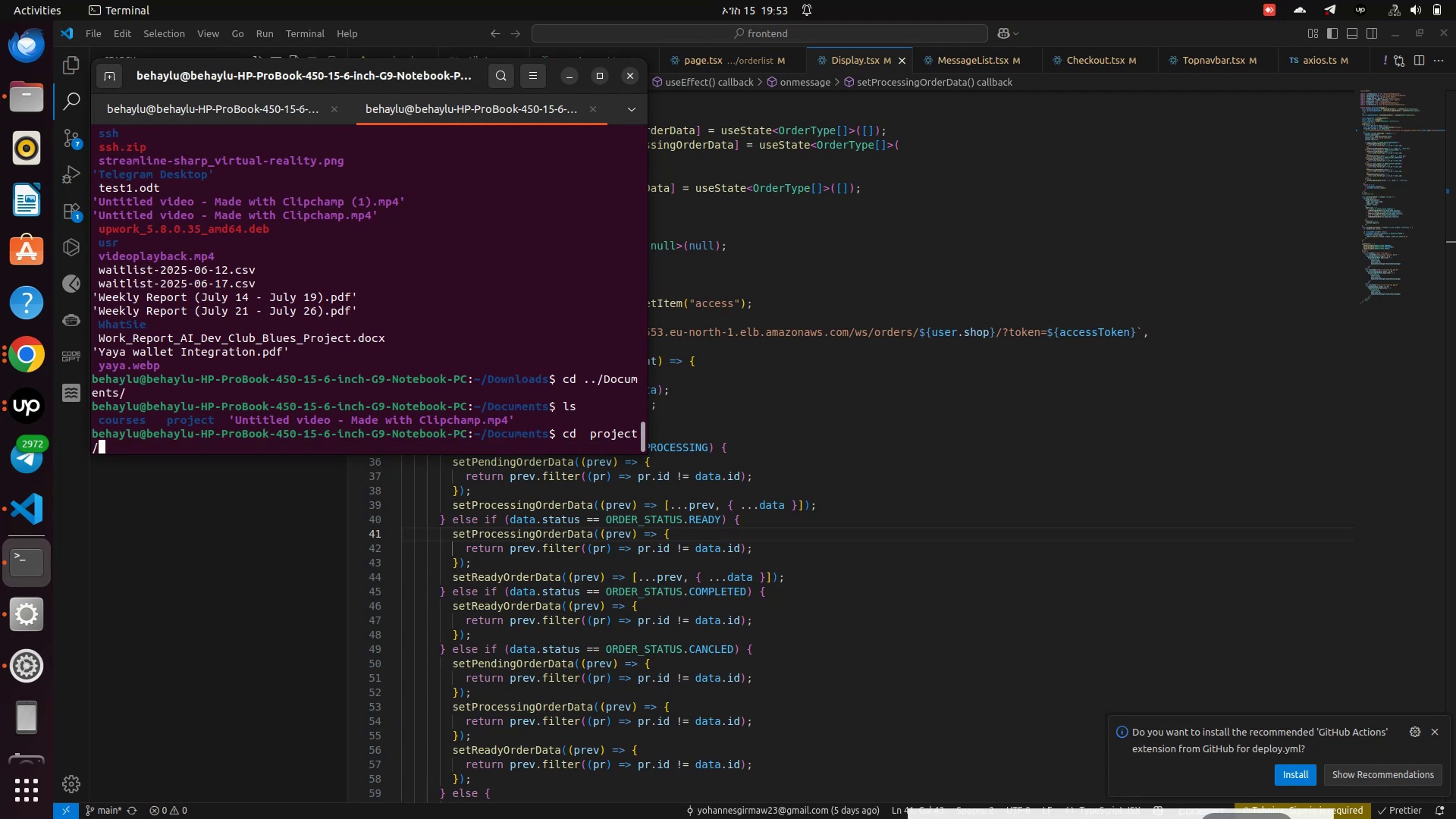 
key(Enter)
 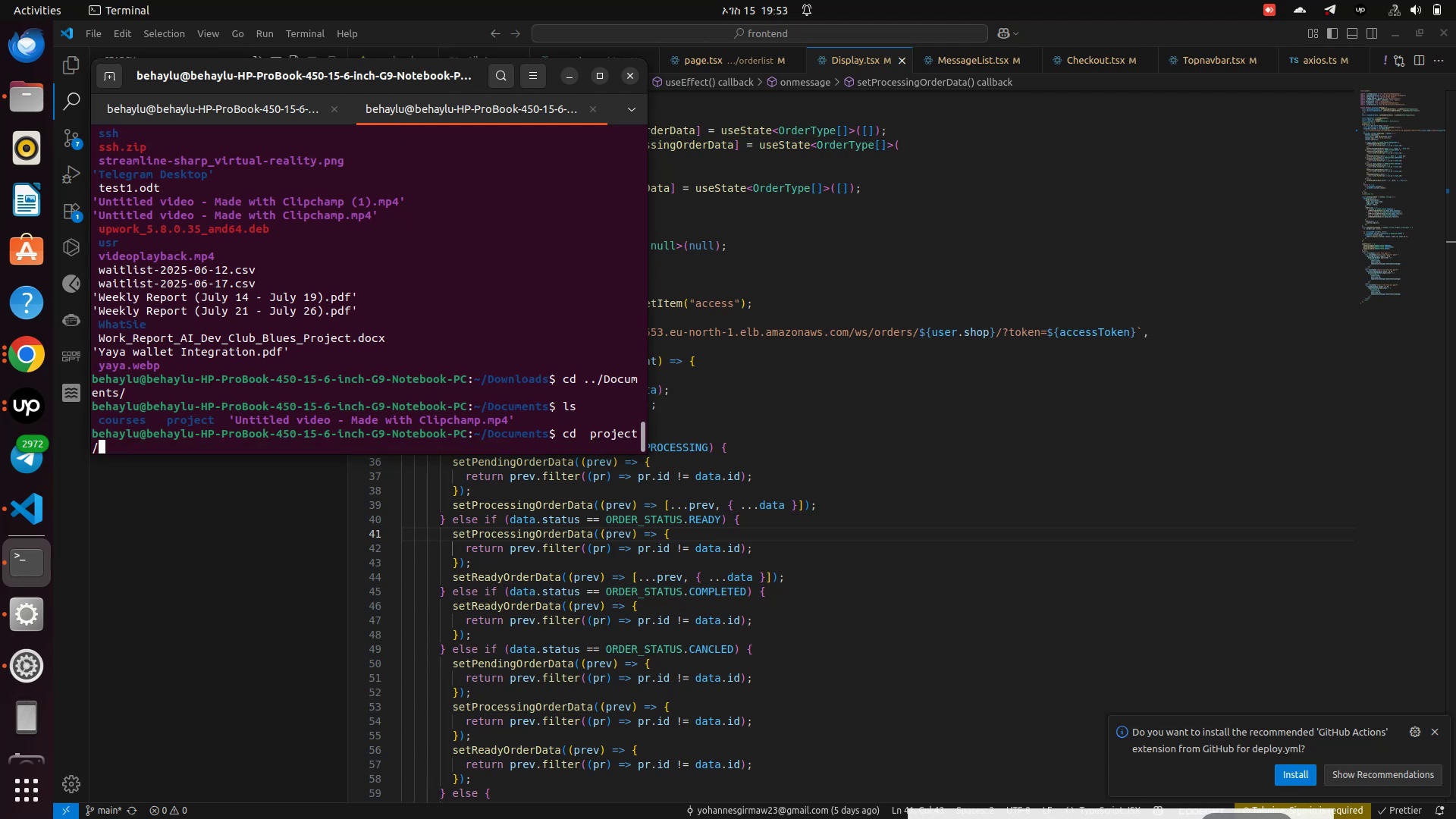 
type(ls)
 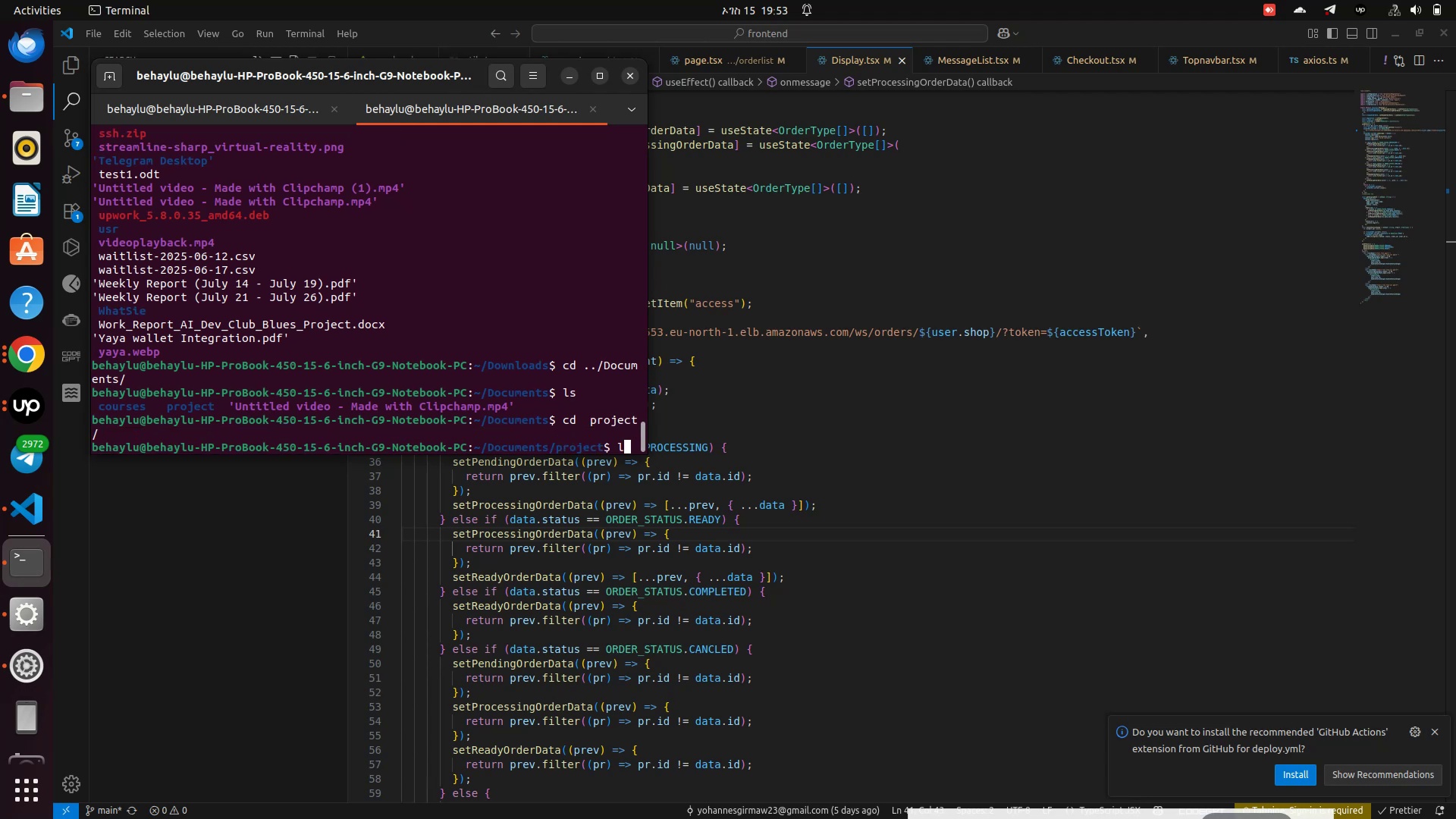 
key(Enter)
 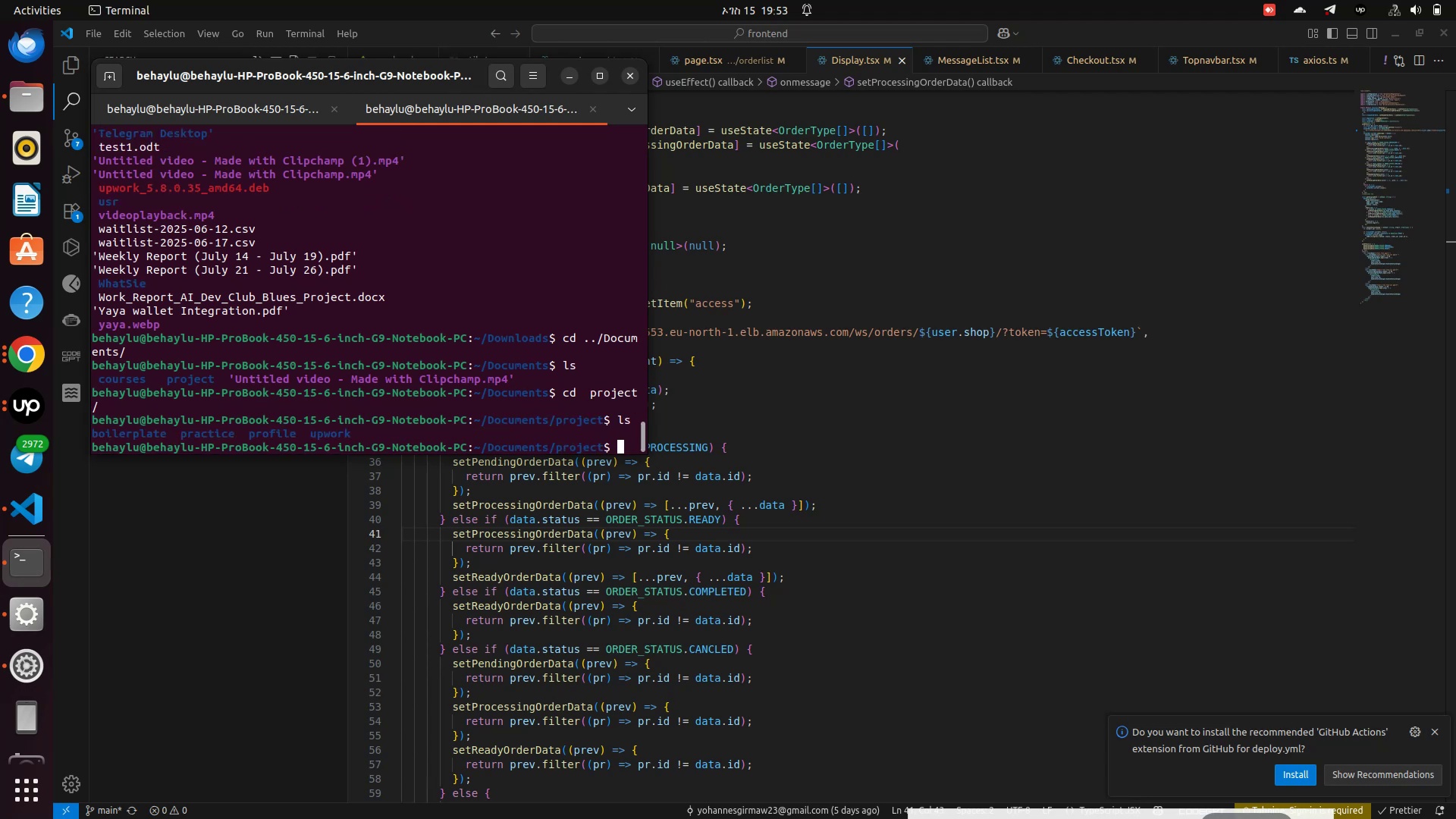 
type(cd up)
key(Tab)
 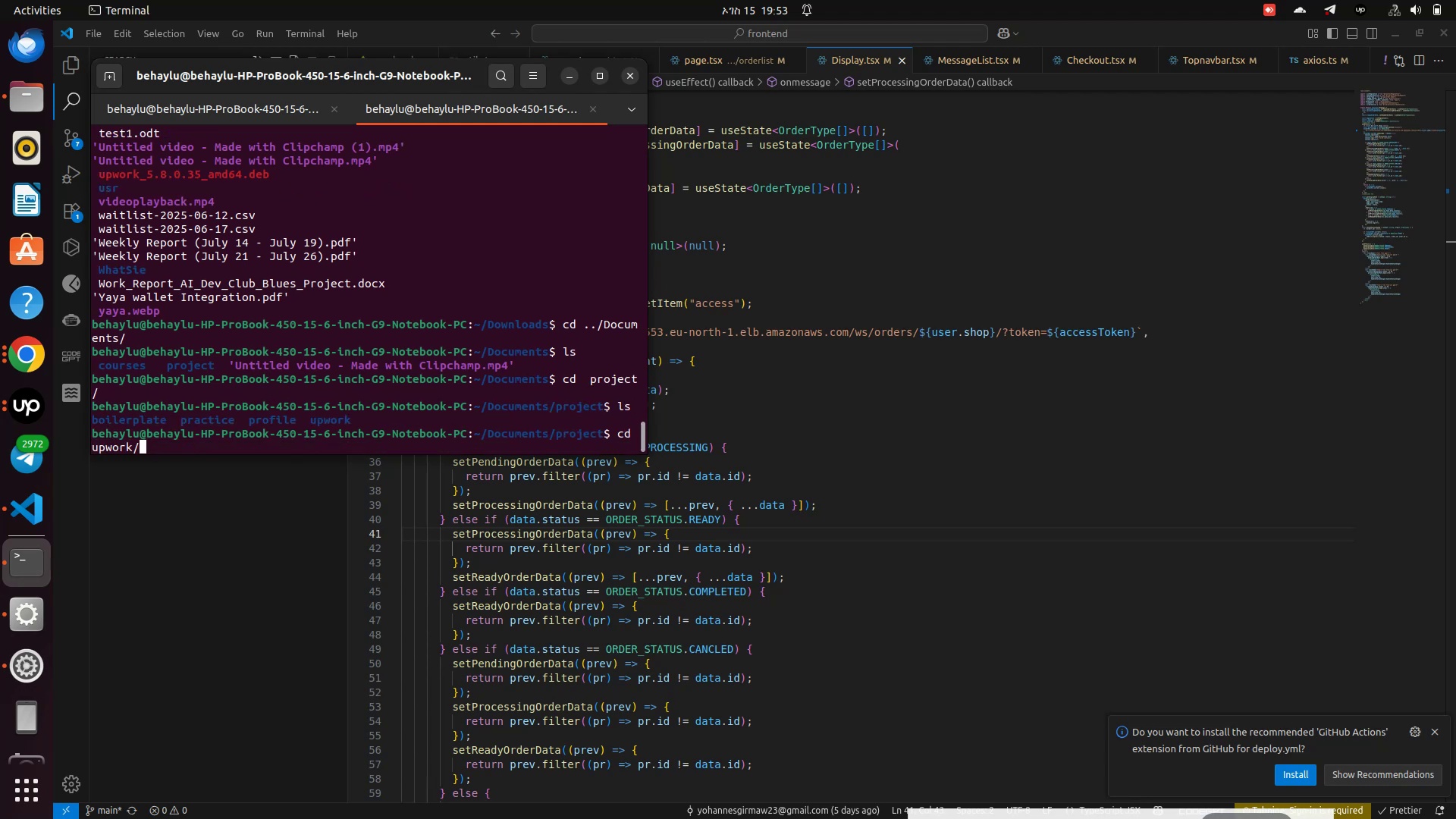 
key(Enter)
 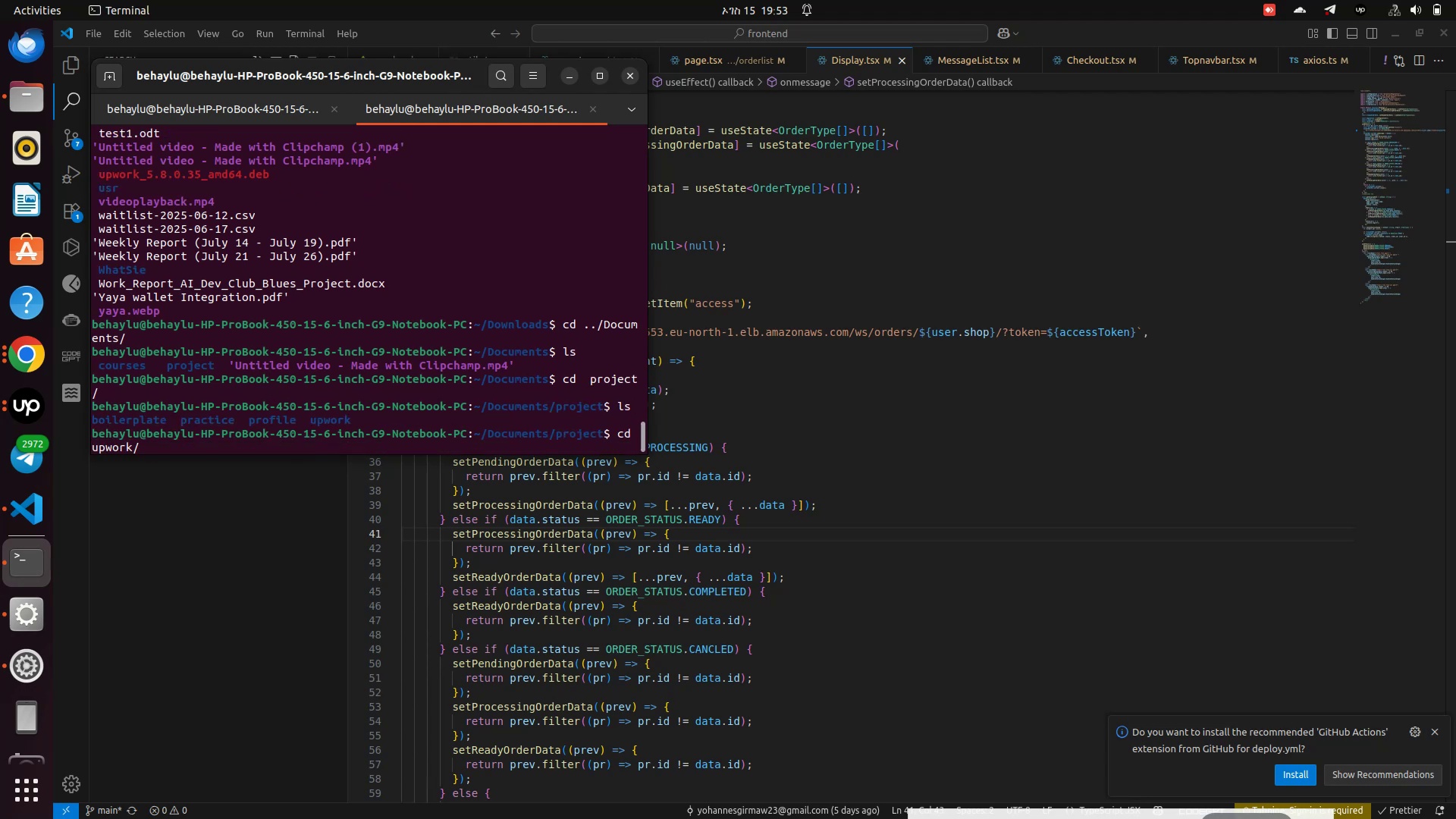 
type(ls)
 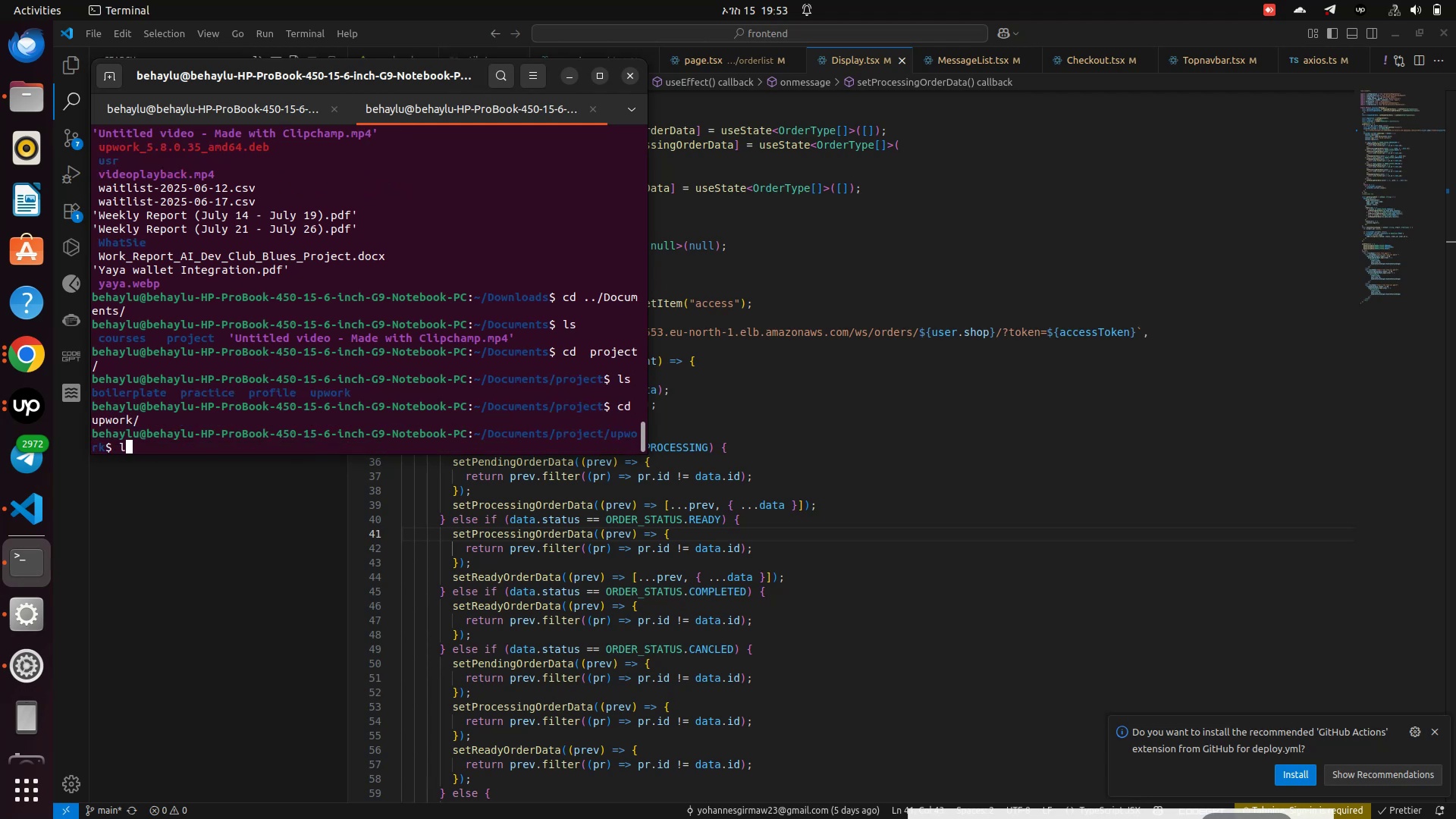 
key(Enter)
 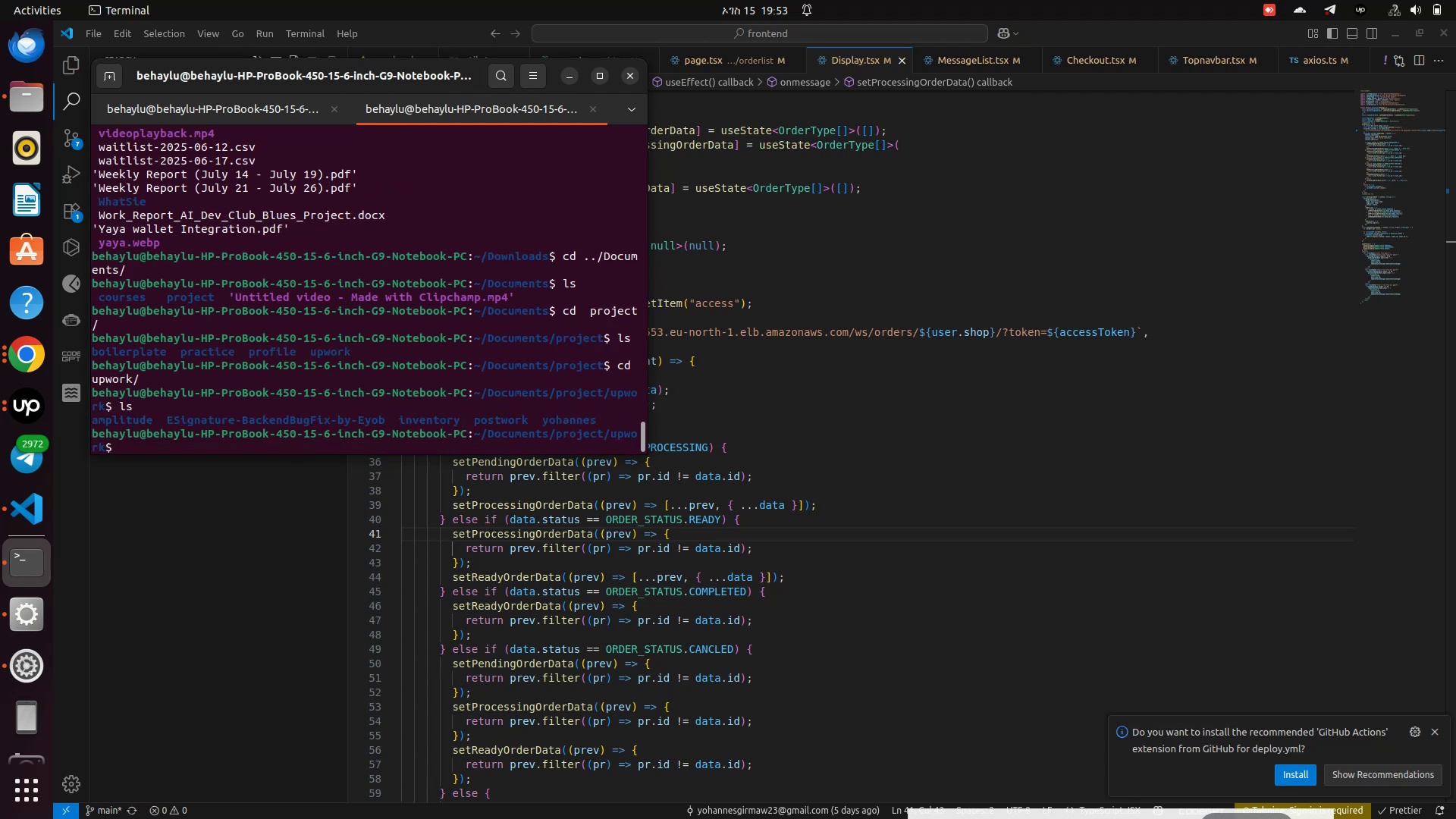 
type(cd lceclear)
 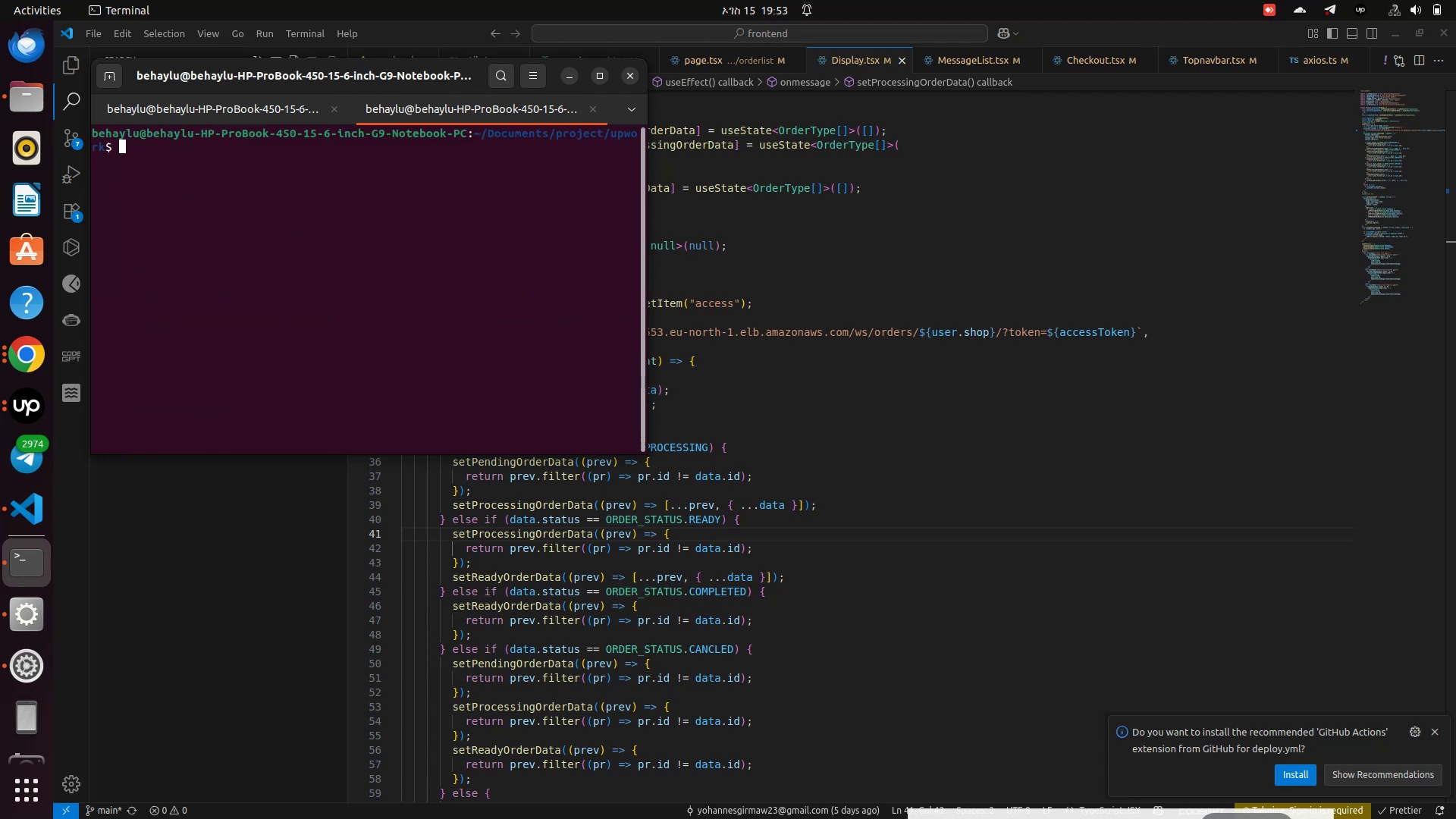 
hold_key(key=Backspace, duration=0.88)
 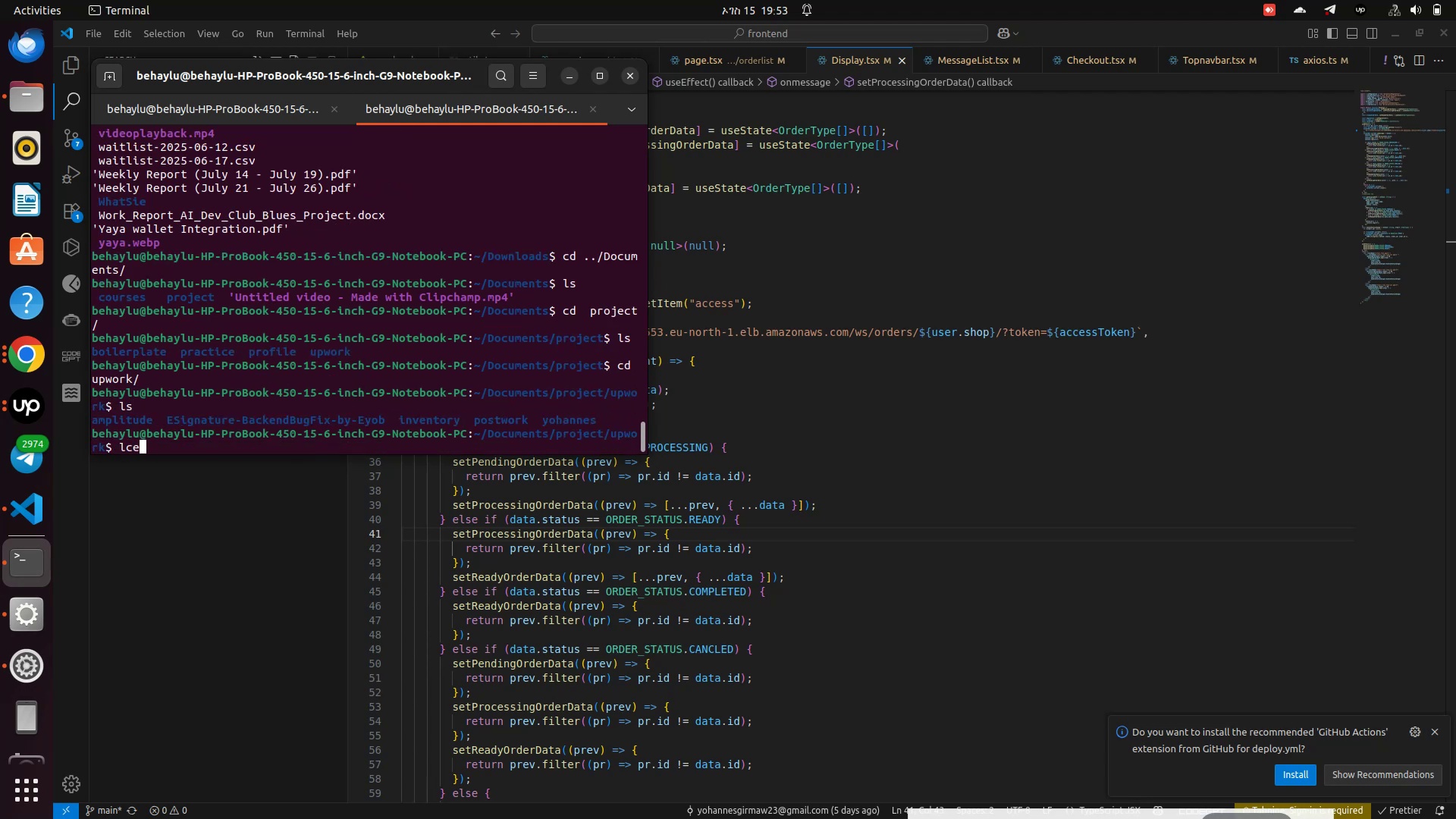 
hold_key(key=Backspace, duration=0.72)
 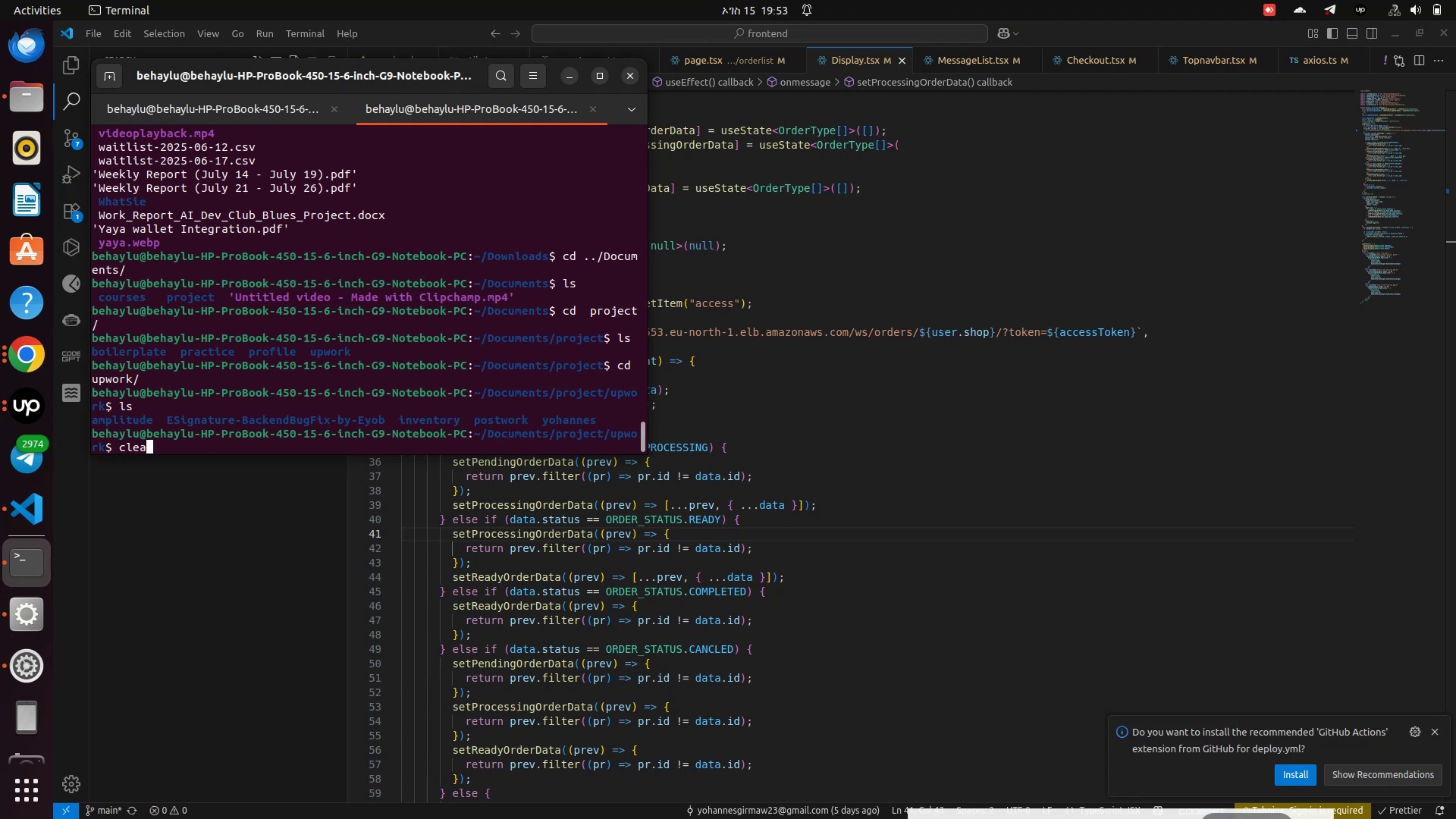 
key(Enter)
 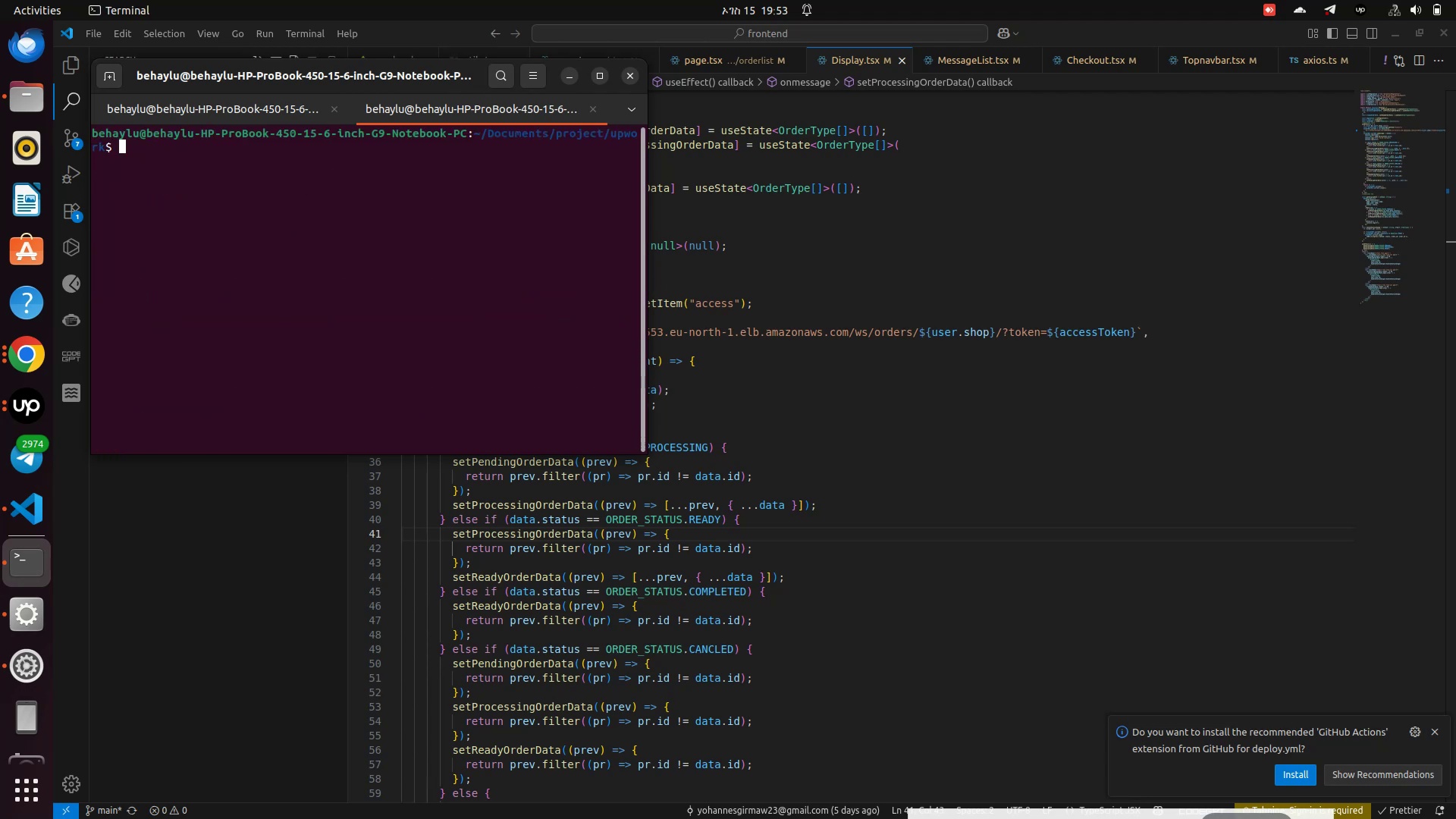 
type(ll)
 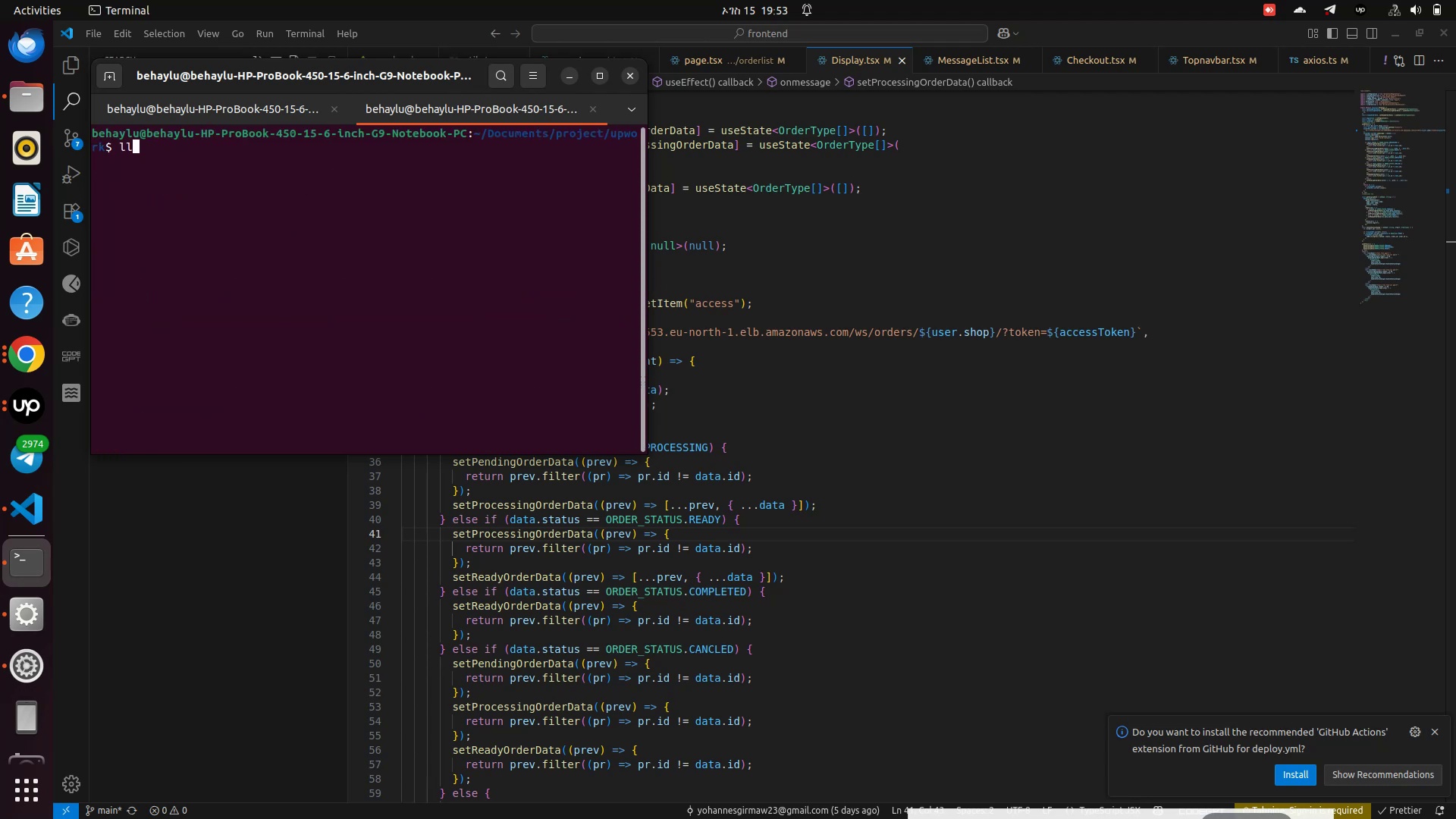 
key(Enter)
 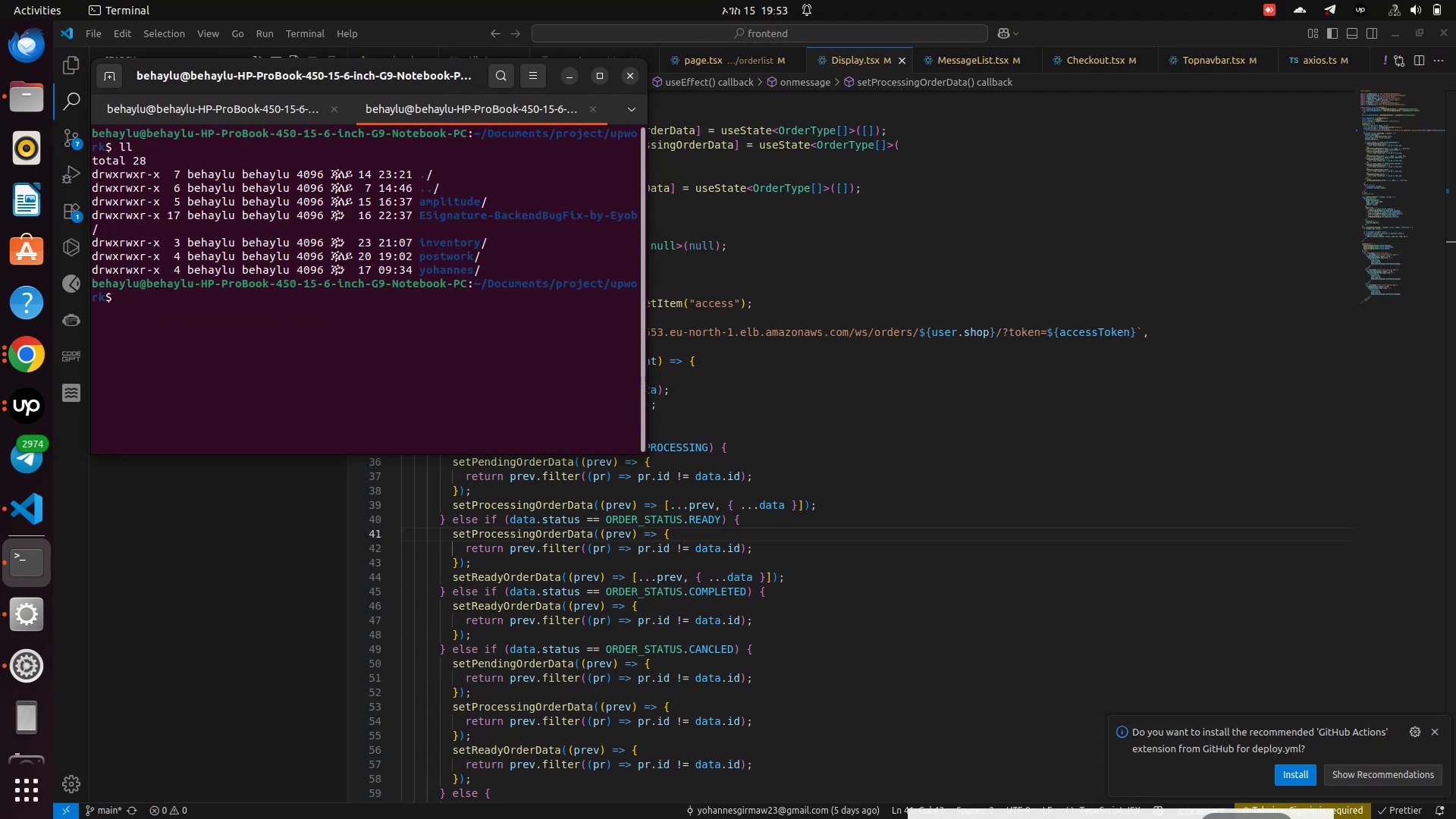 
type(cd pos)
key(Tab)
 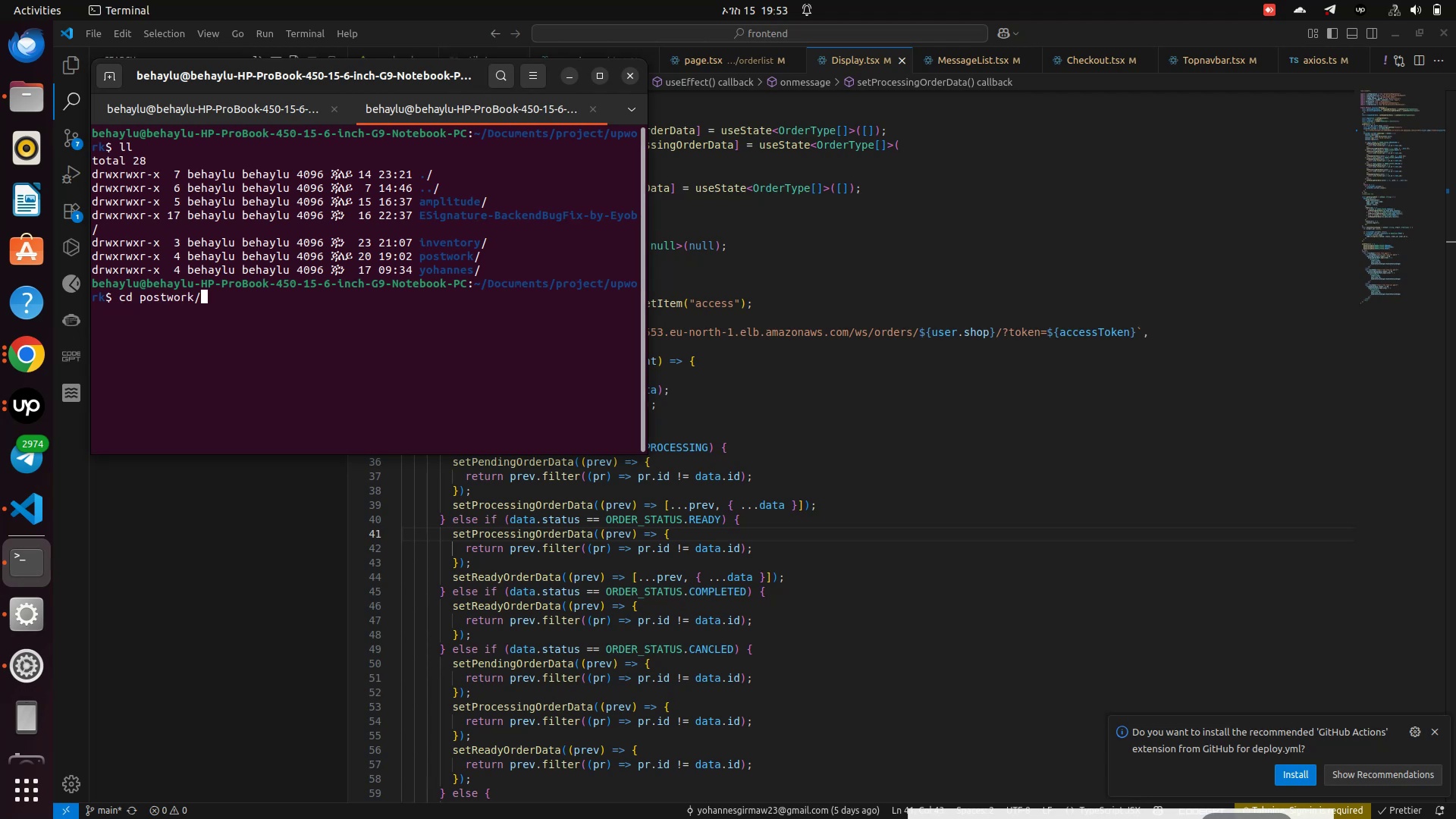 
key(Enter)
 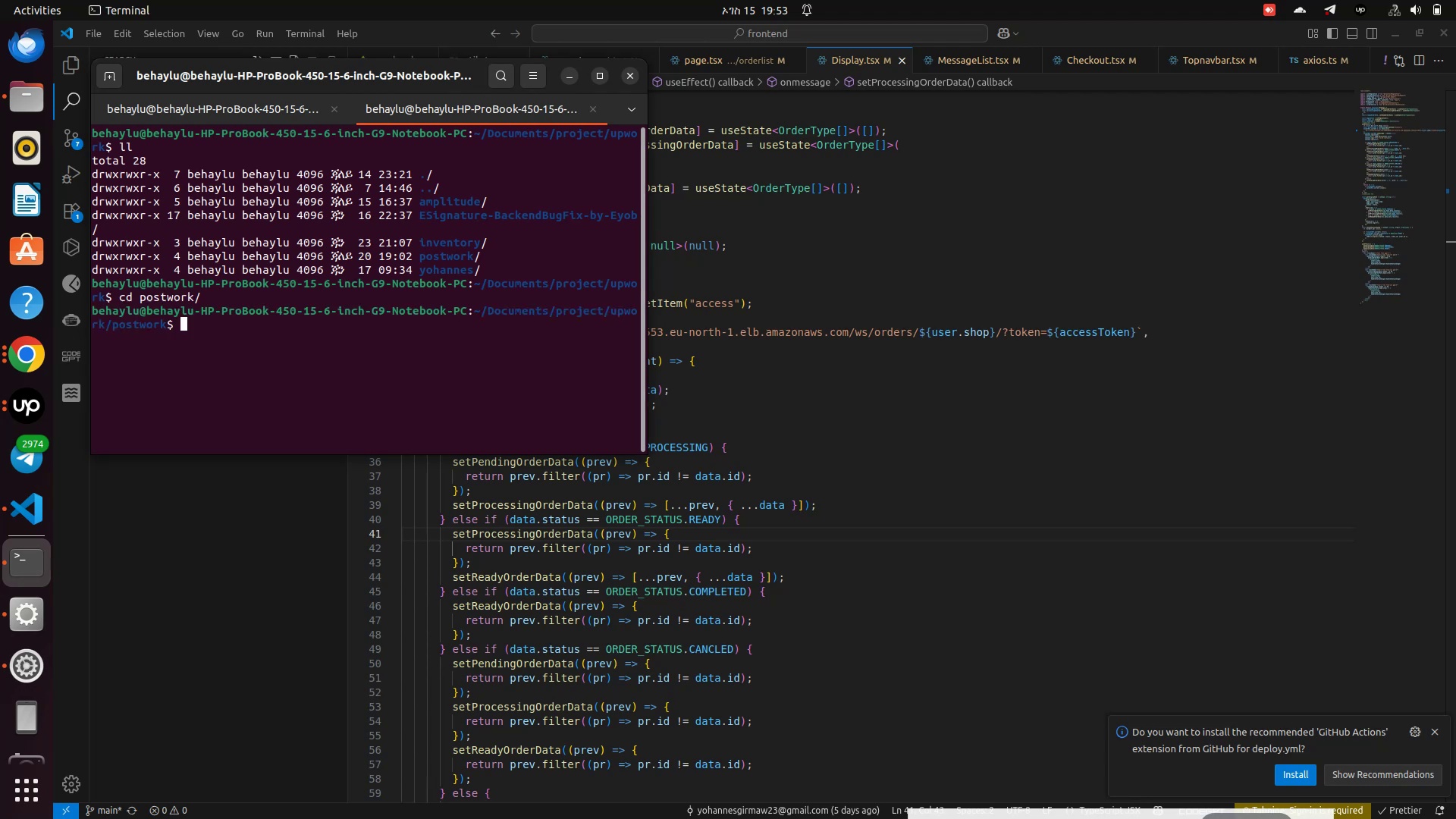 
type(ls)
 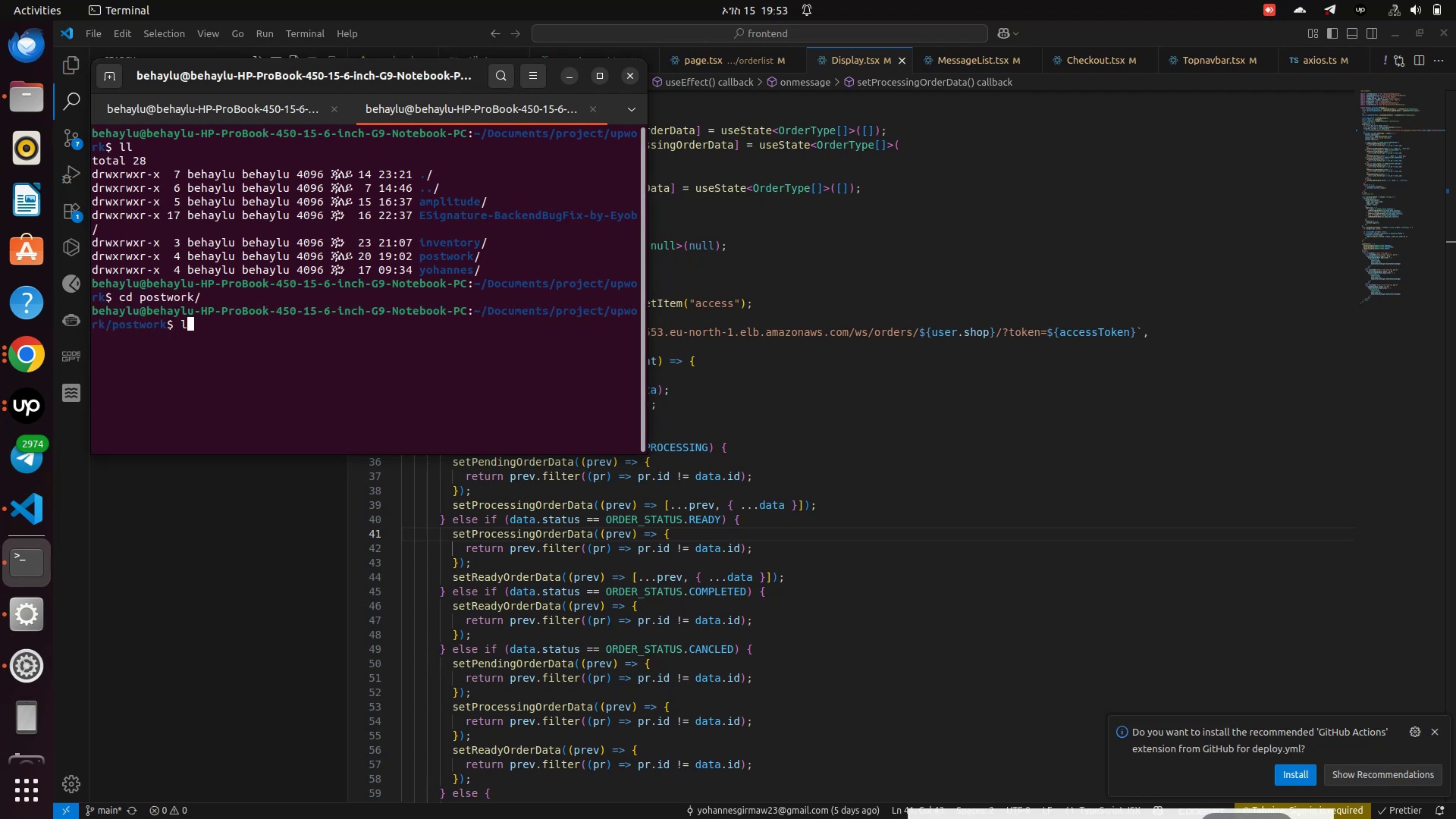 
key(Enter)
 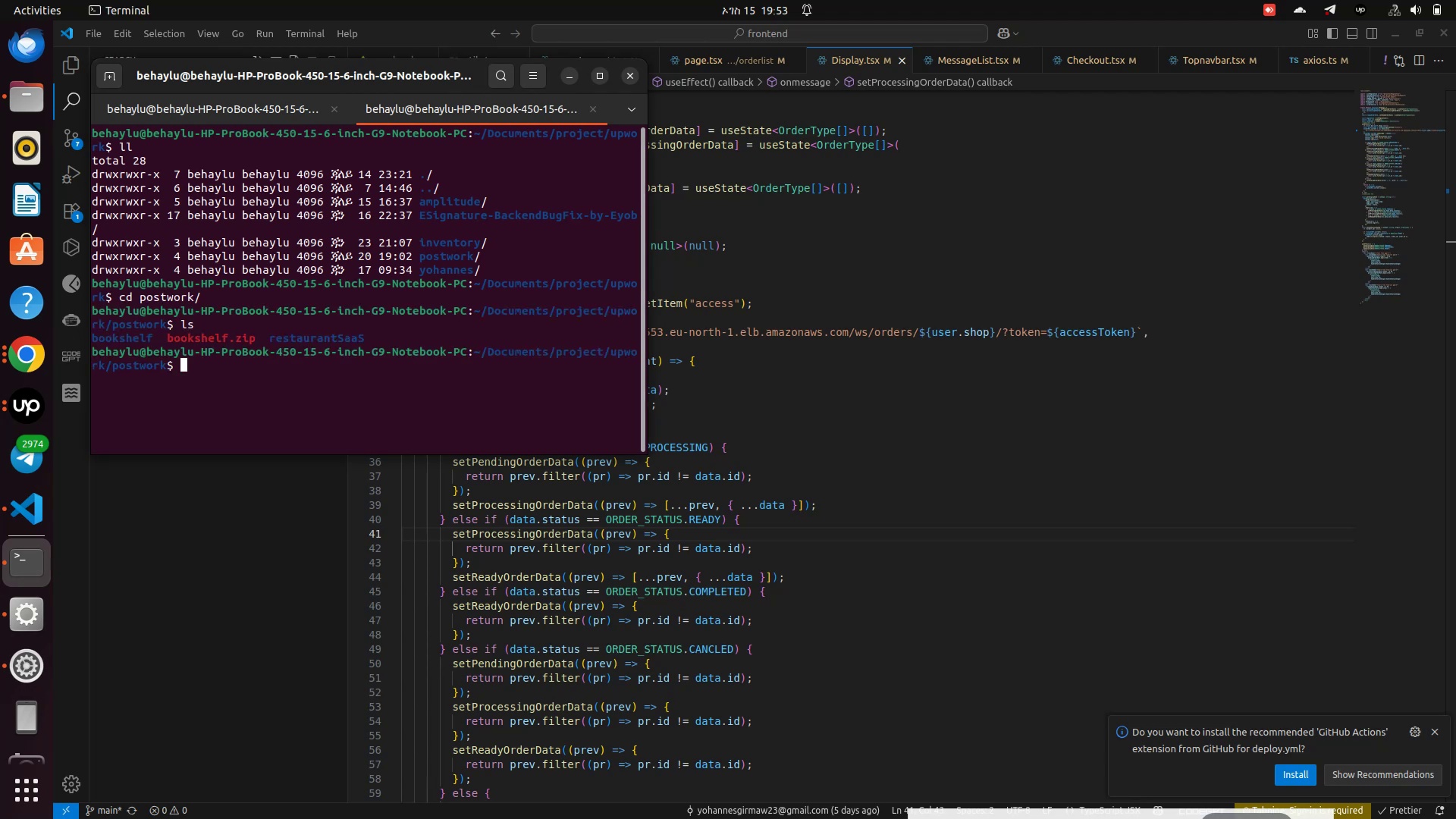 
type(clear)
 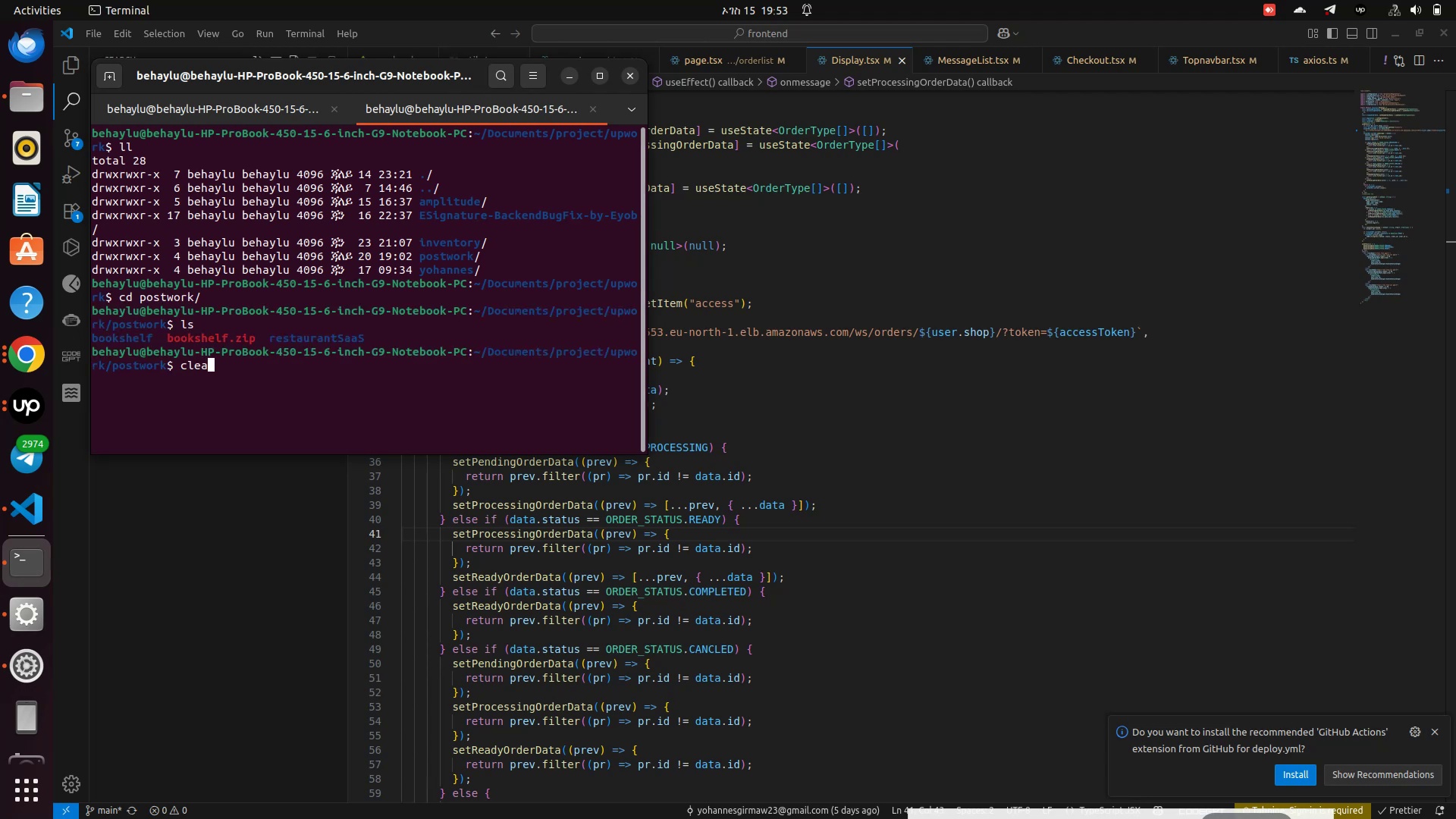 
key(Enter)
 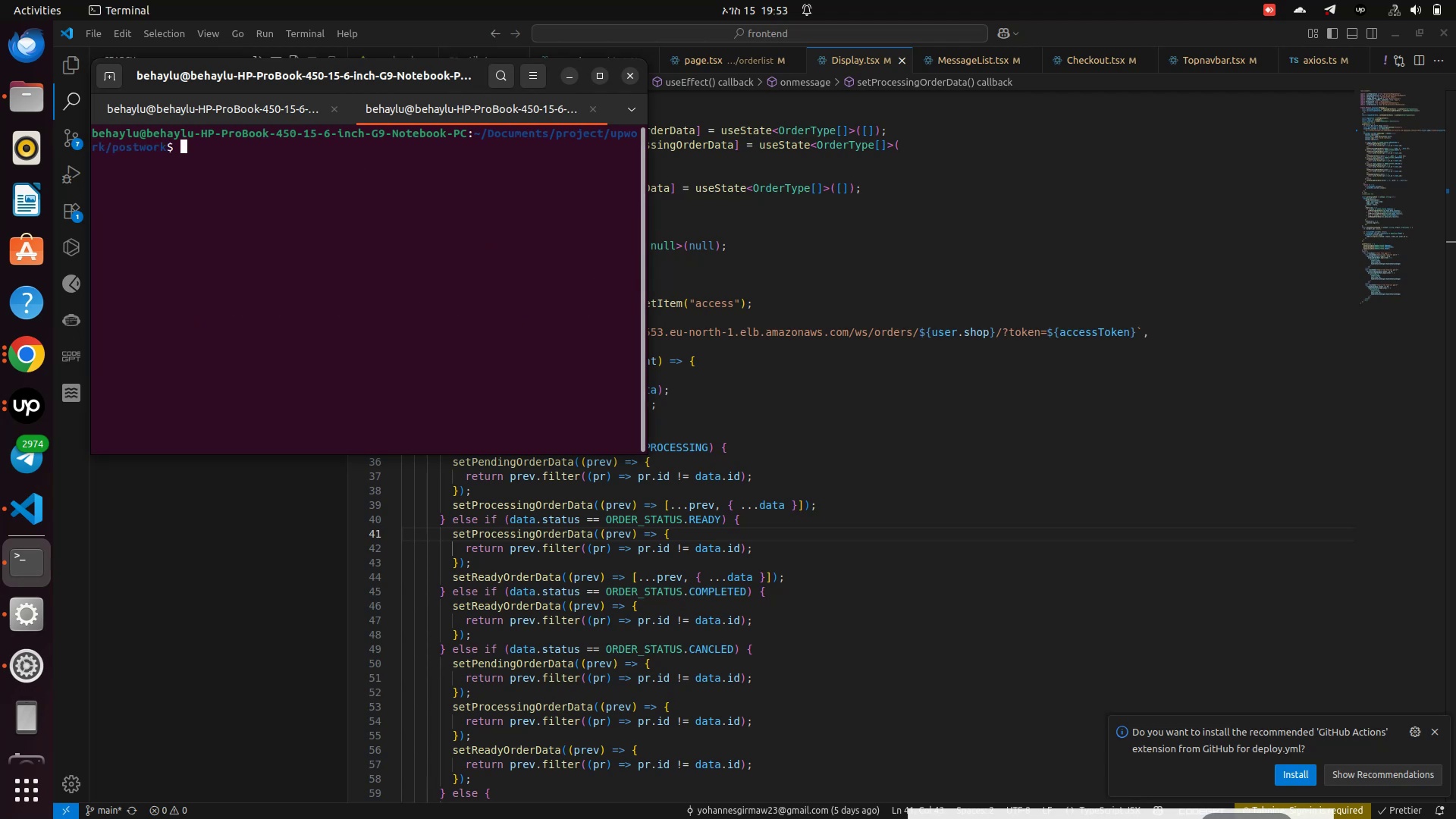 
type(ls)
 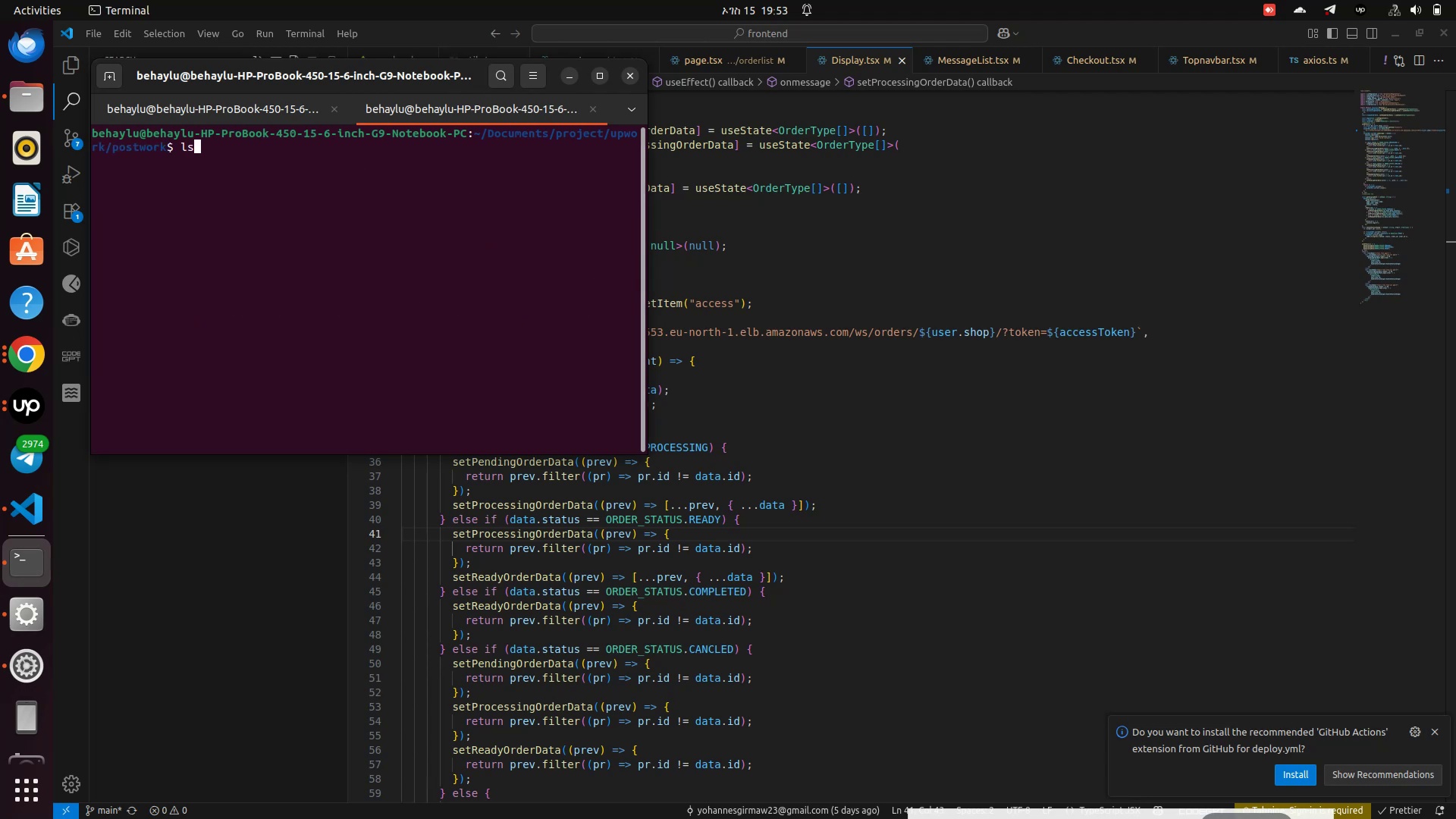 
key(Enter)
 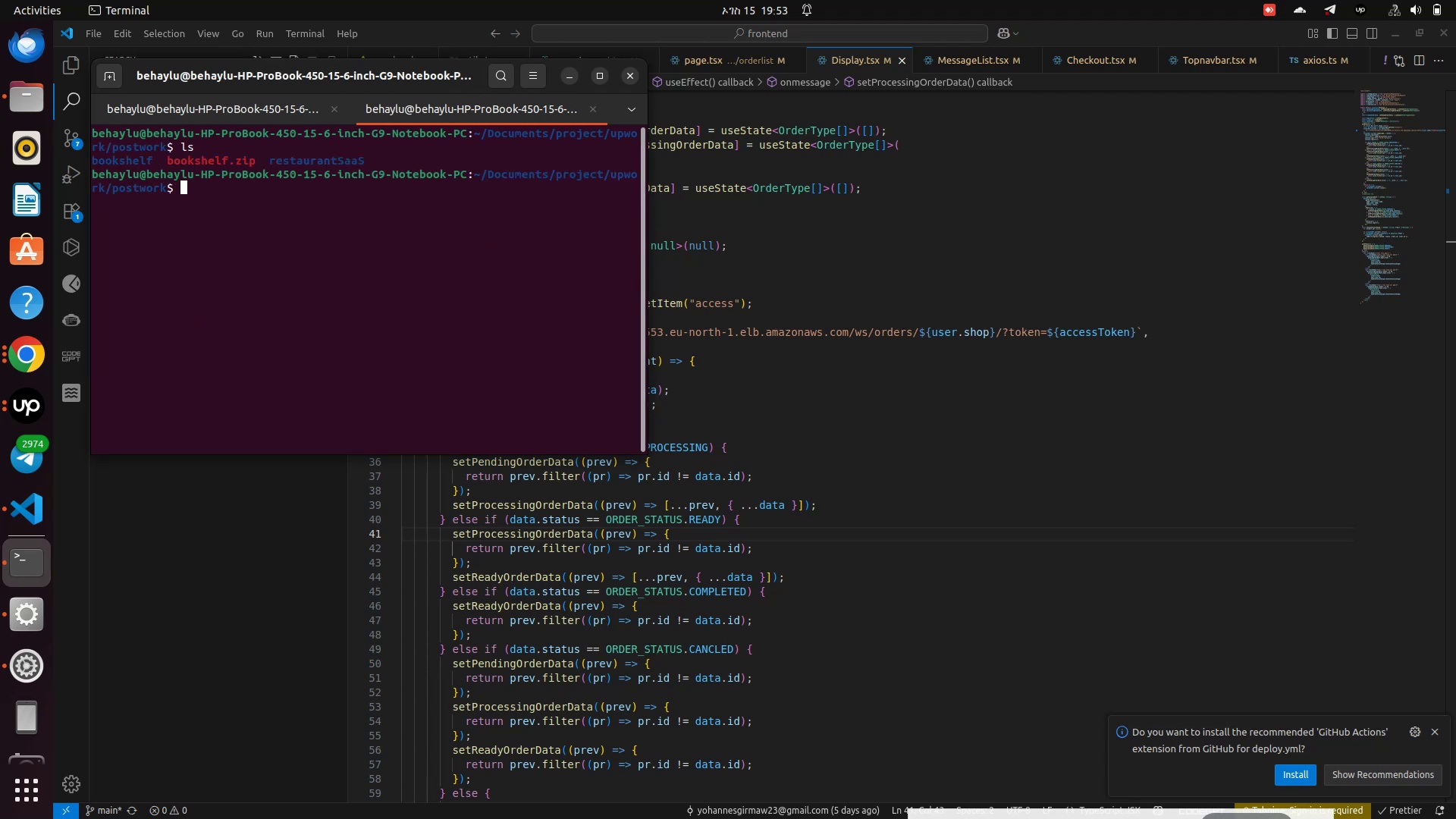 
type(cd res)
key(Tab)
 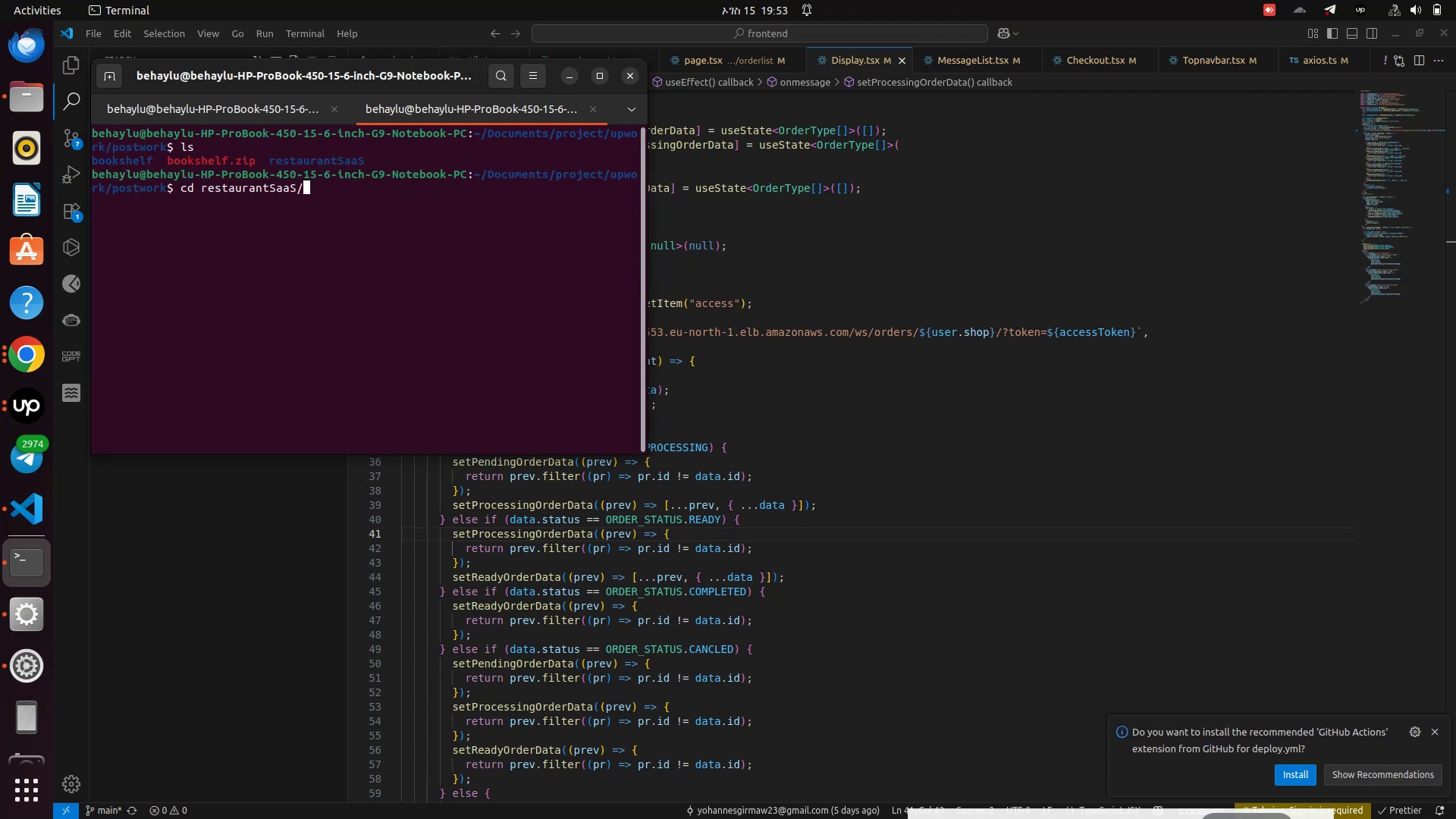 
key(Enter)
 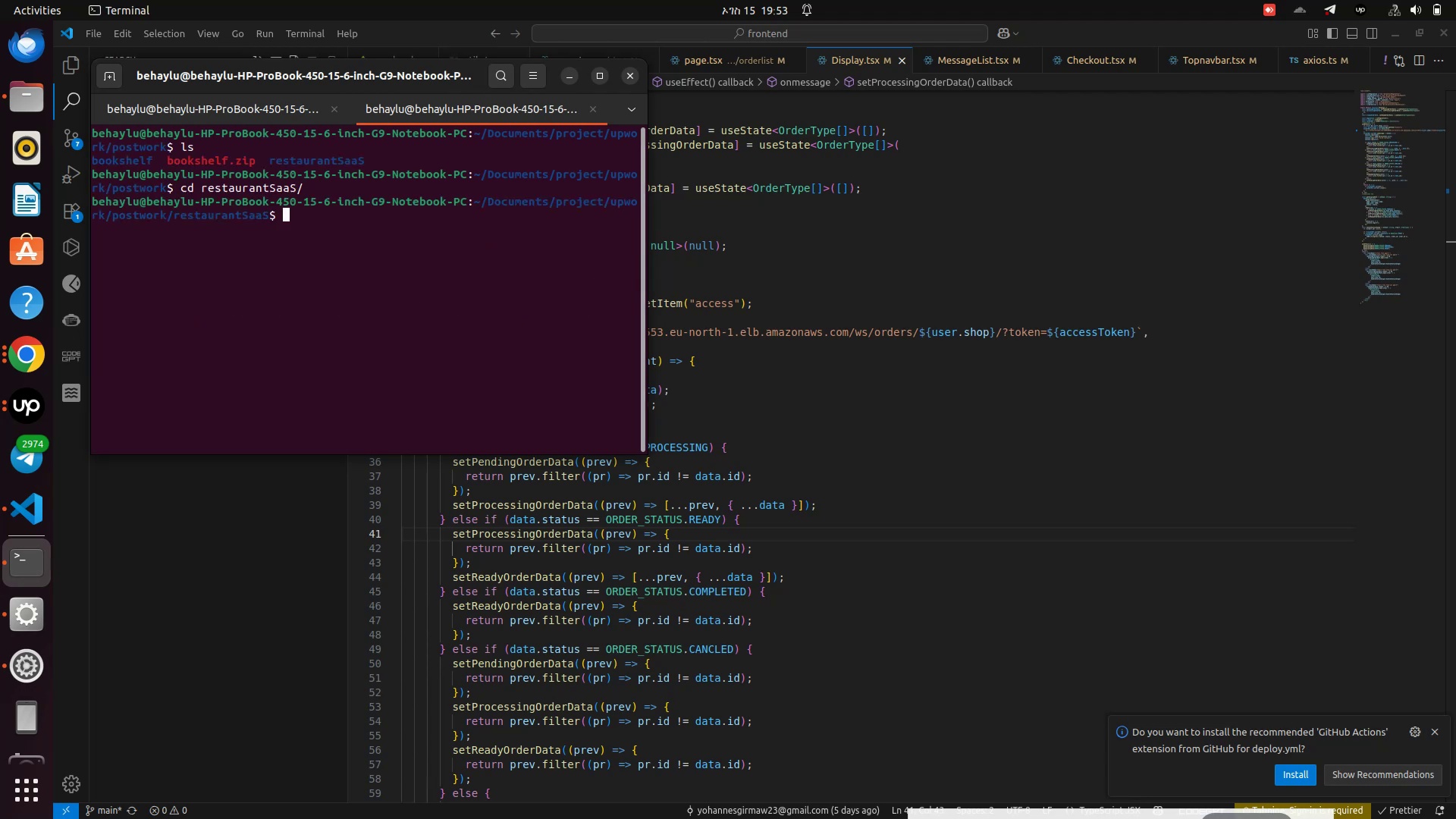 
type(ls)
 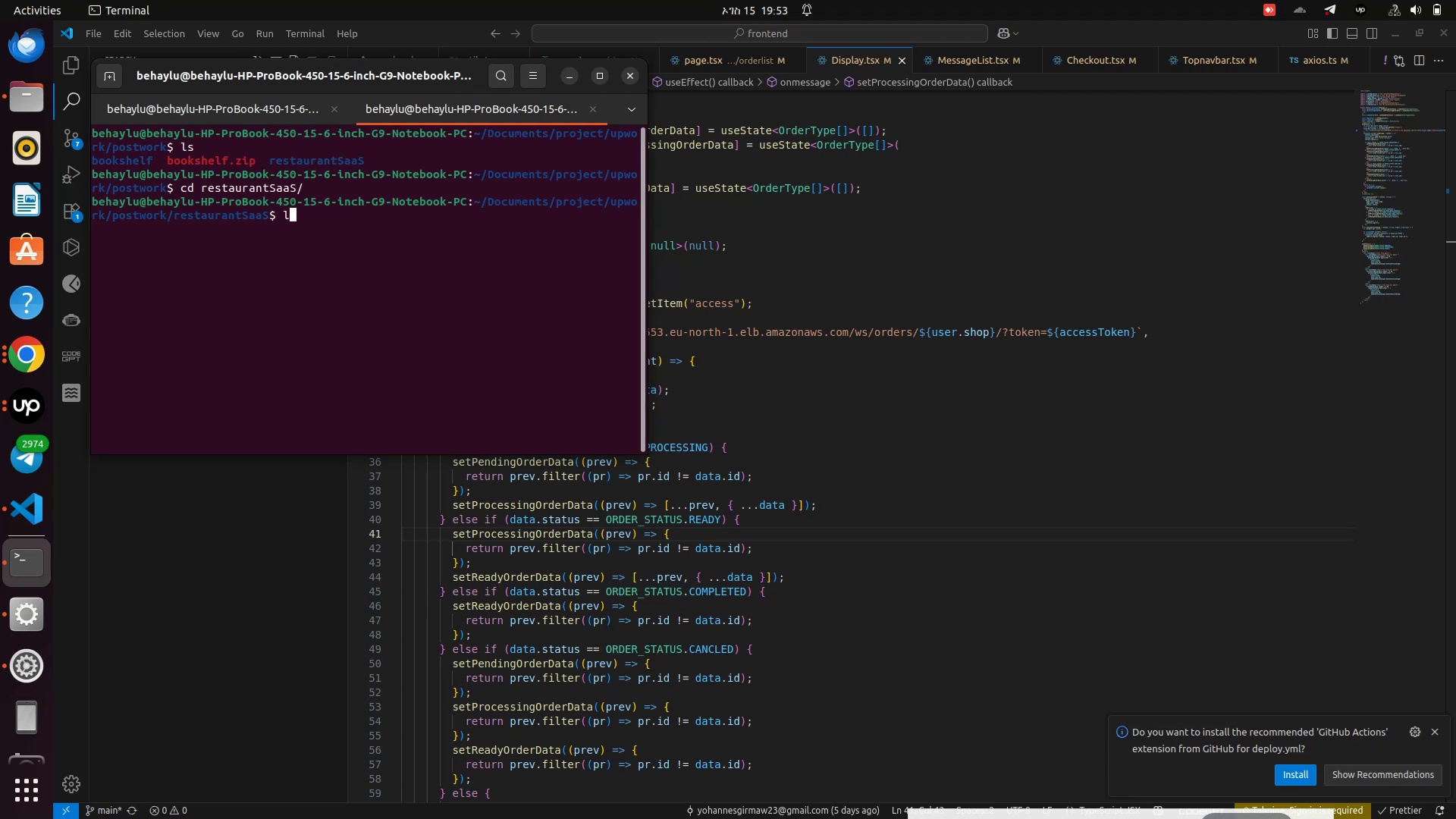 
key(Enter)
 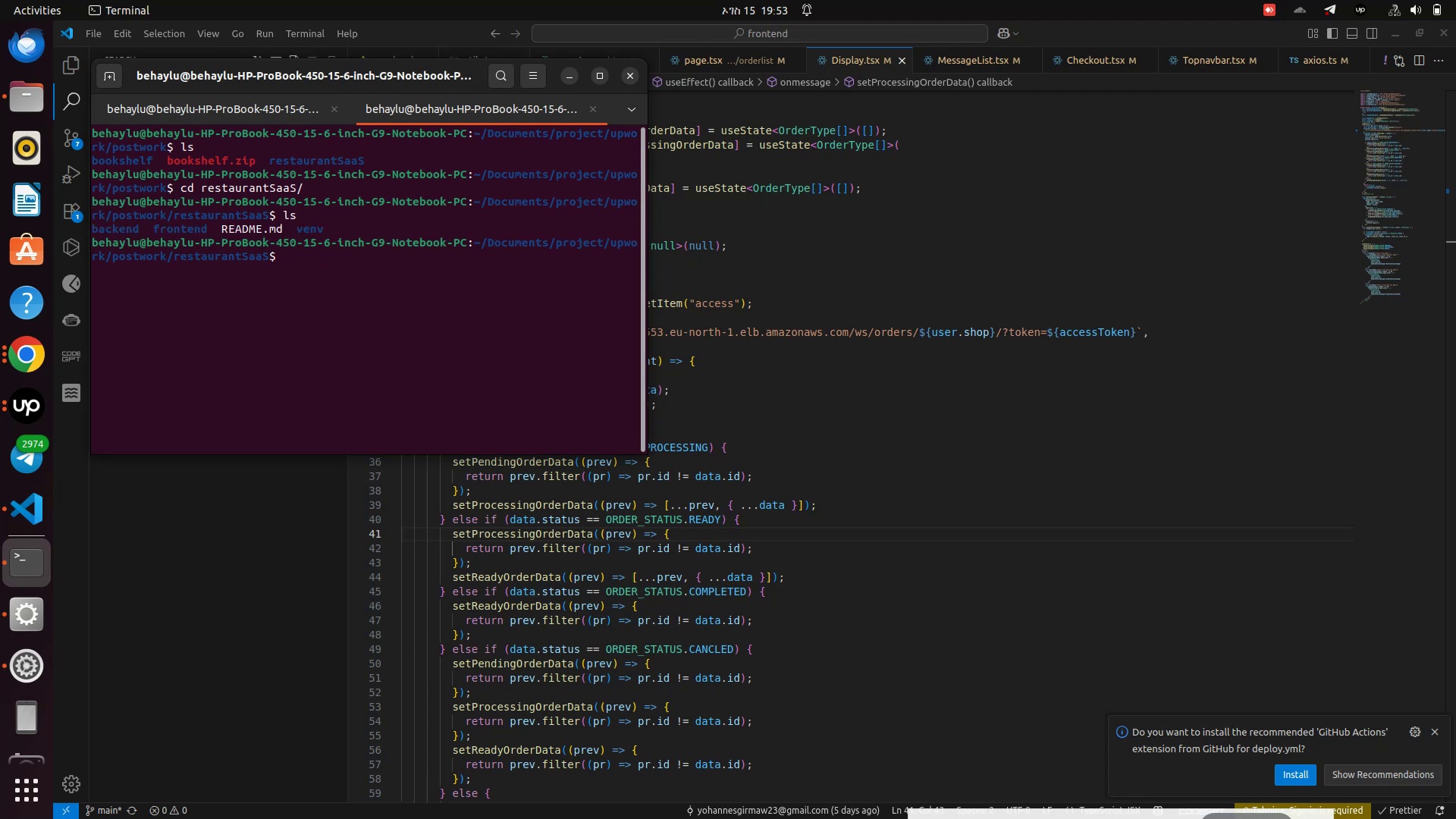 
type(cd fro)
key(Tab)
 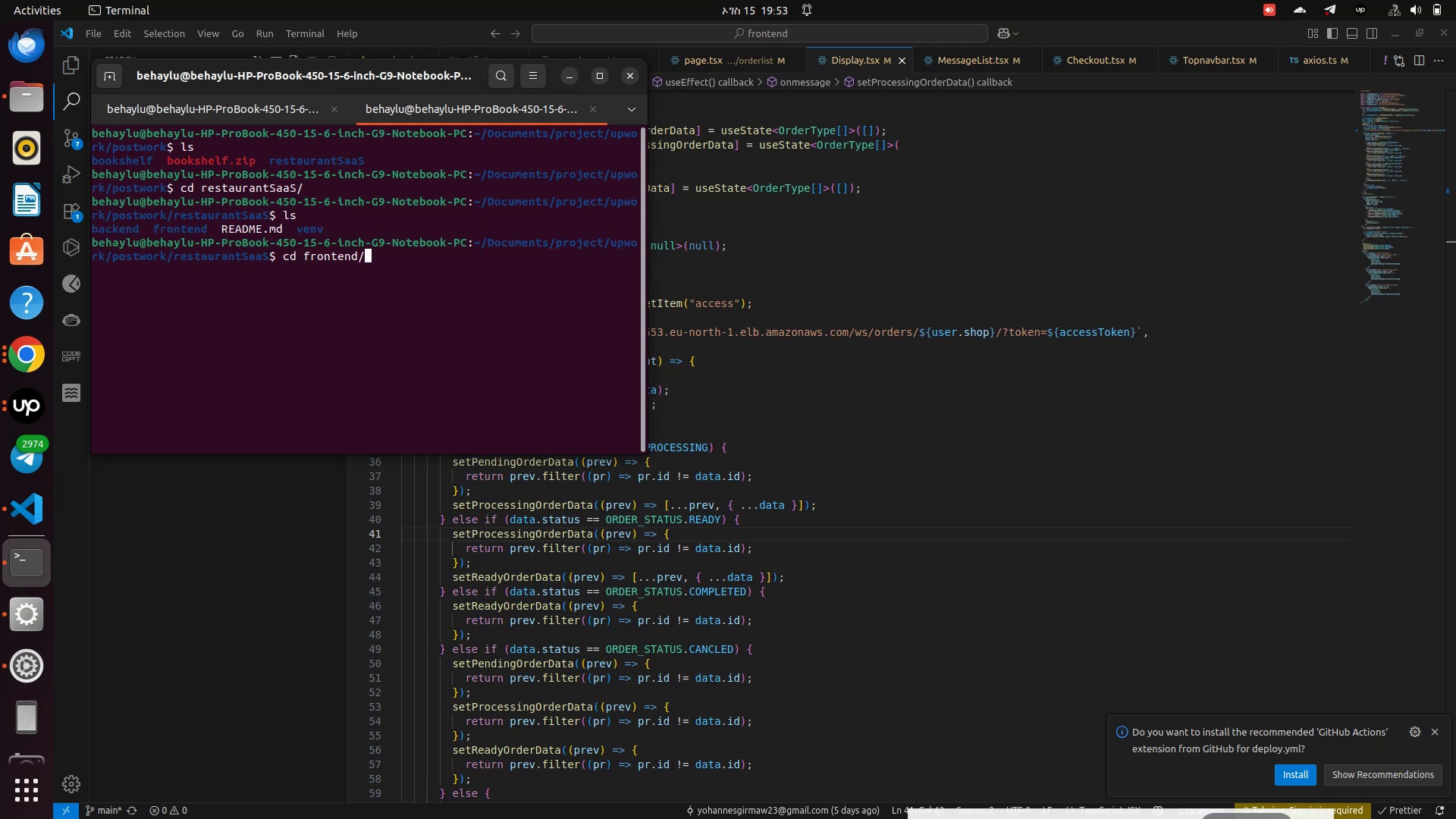 
key(Enter)
 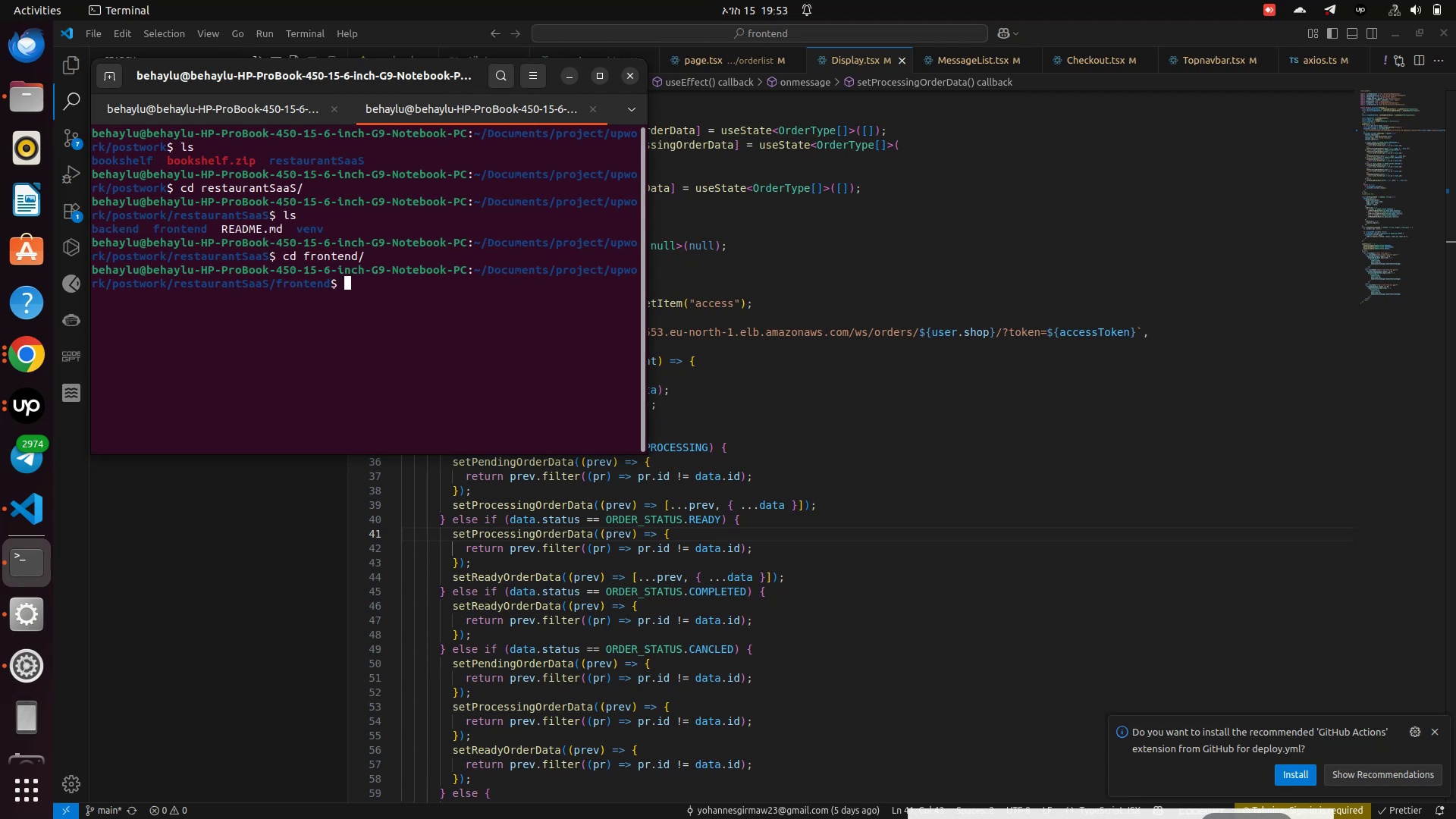 
type(clear)
 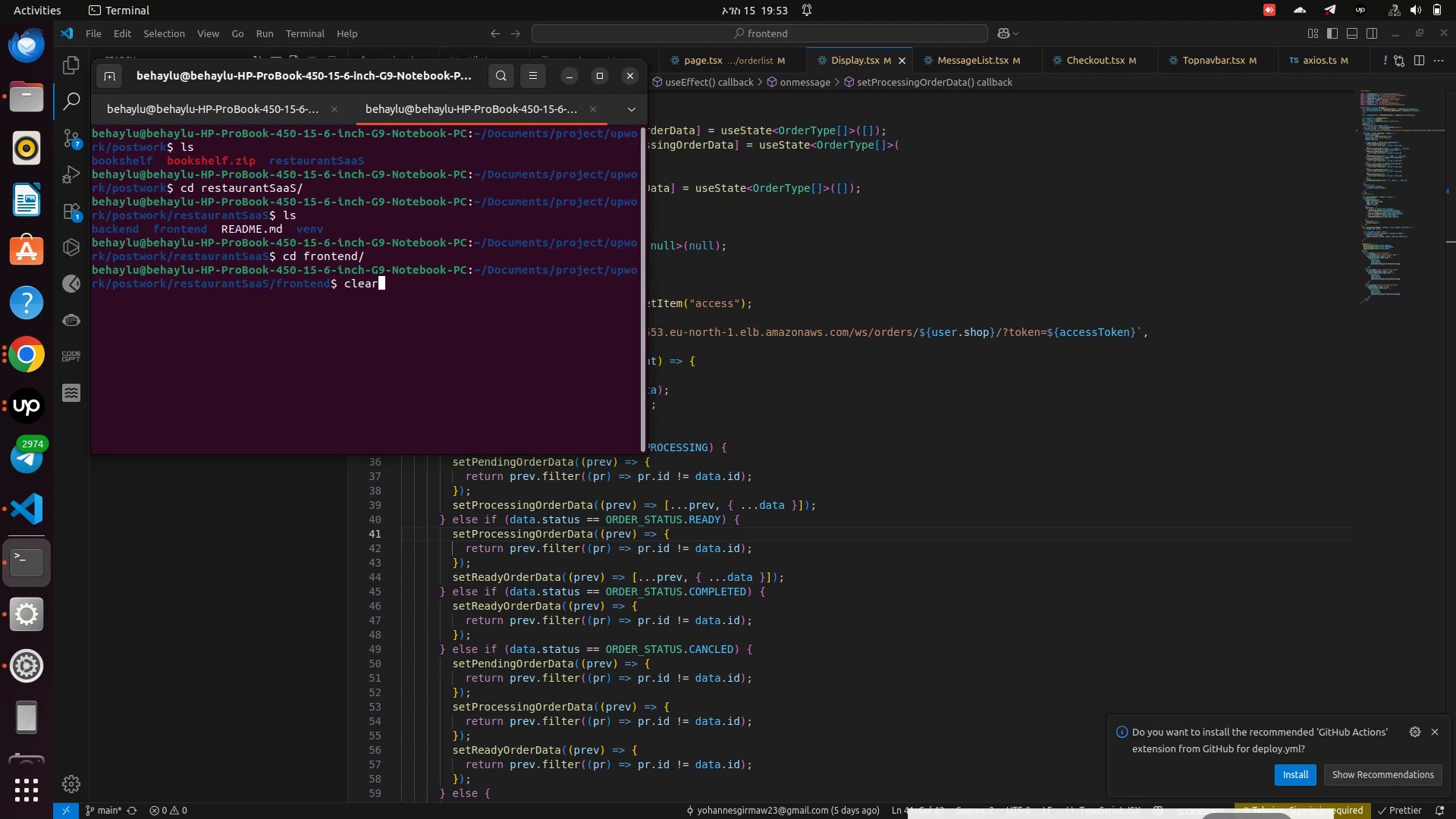 
key(Enter)
 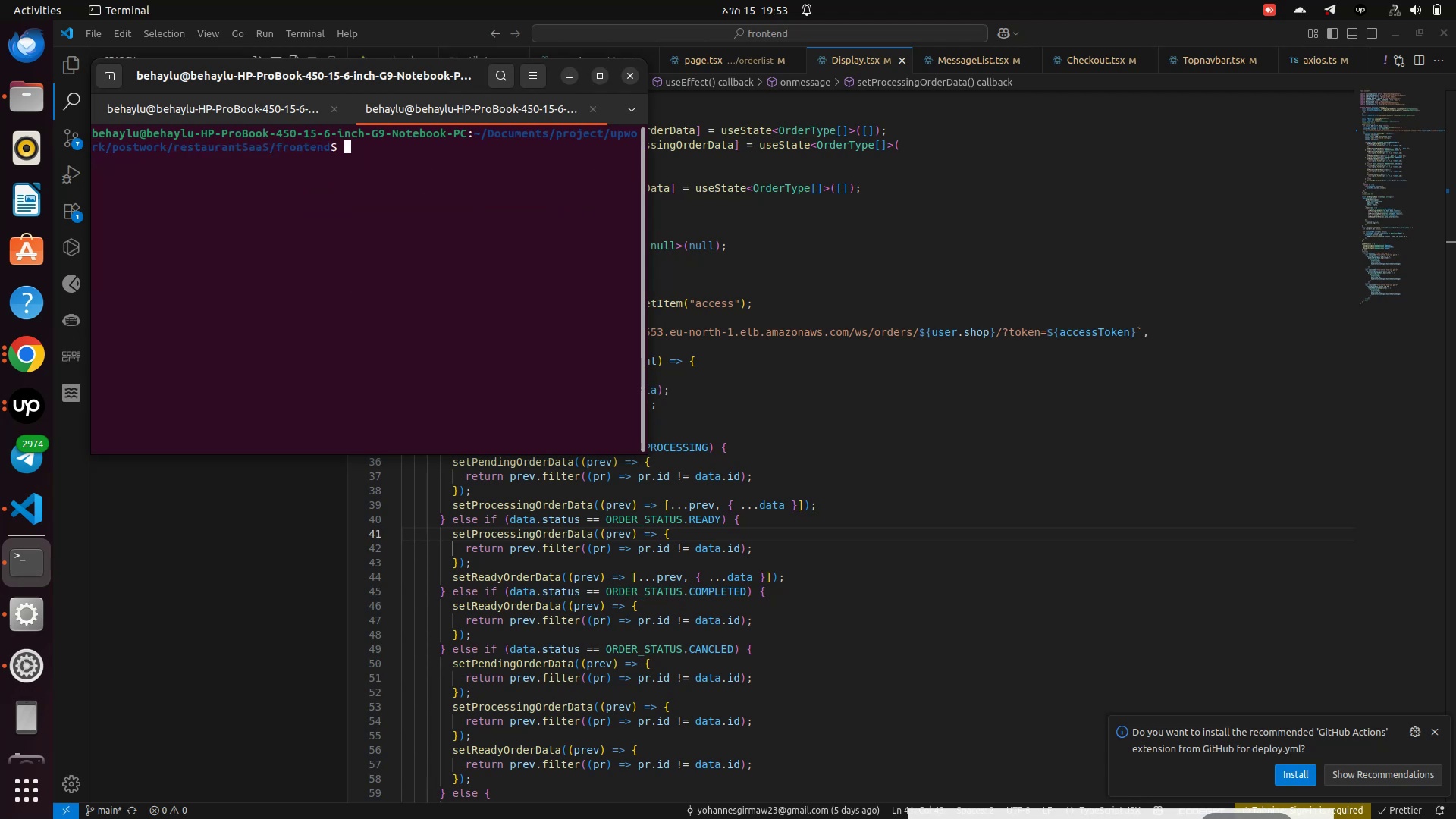 
type(ll)
 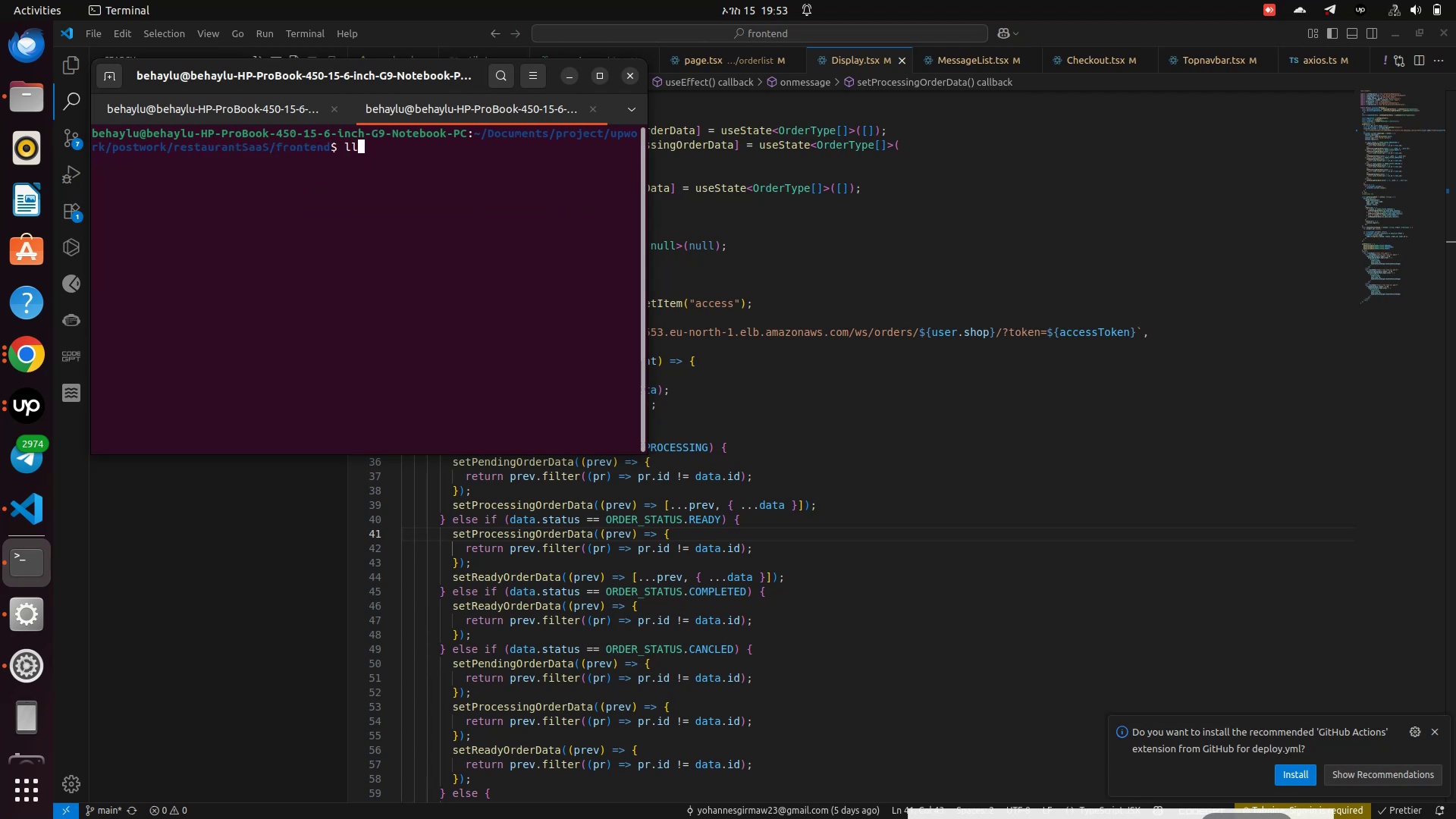 
key(Enter)
 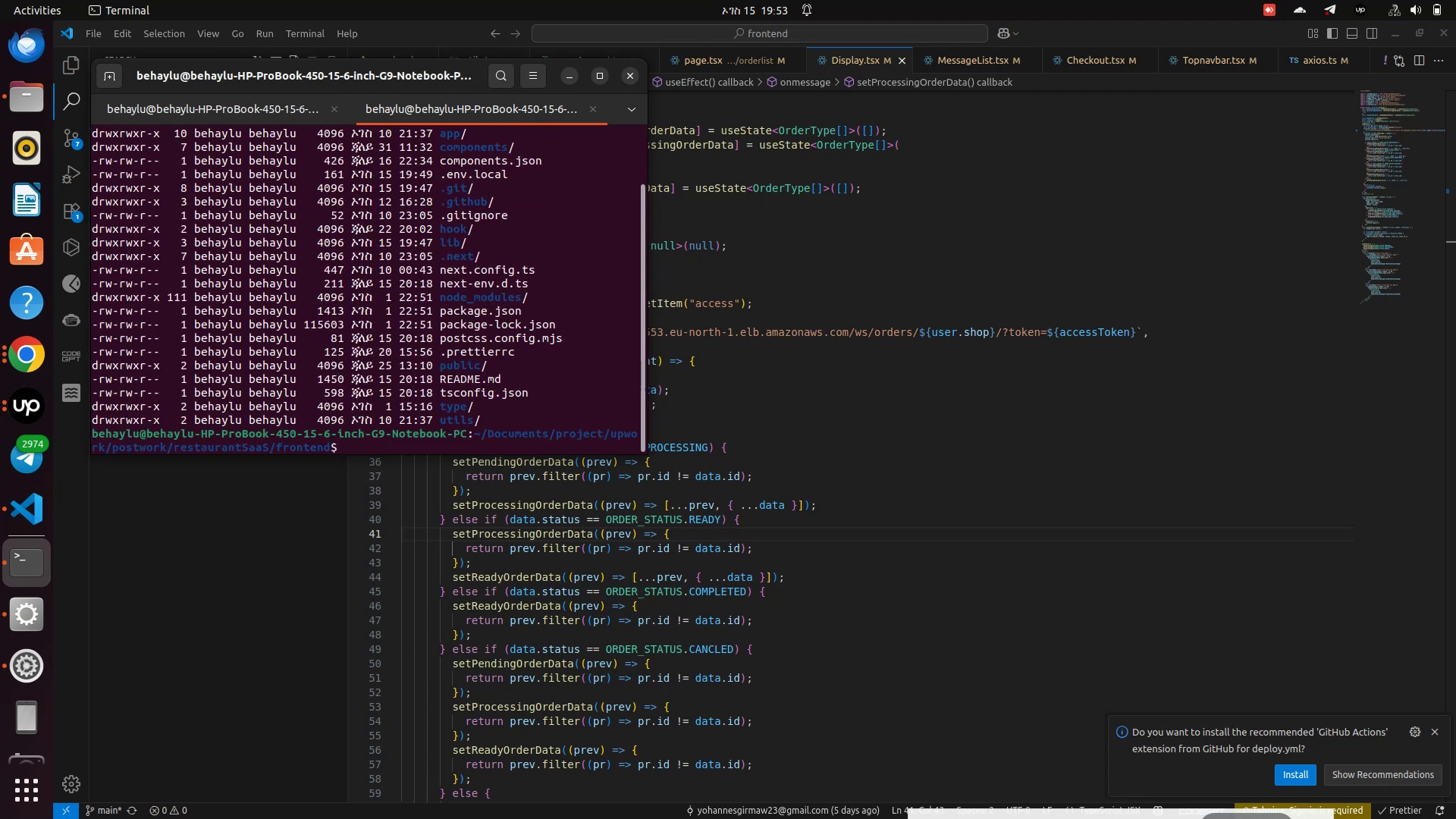 
type(clear)
 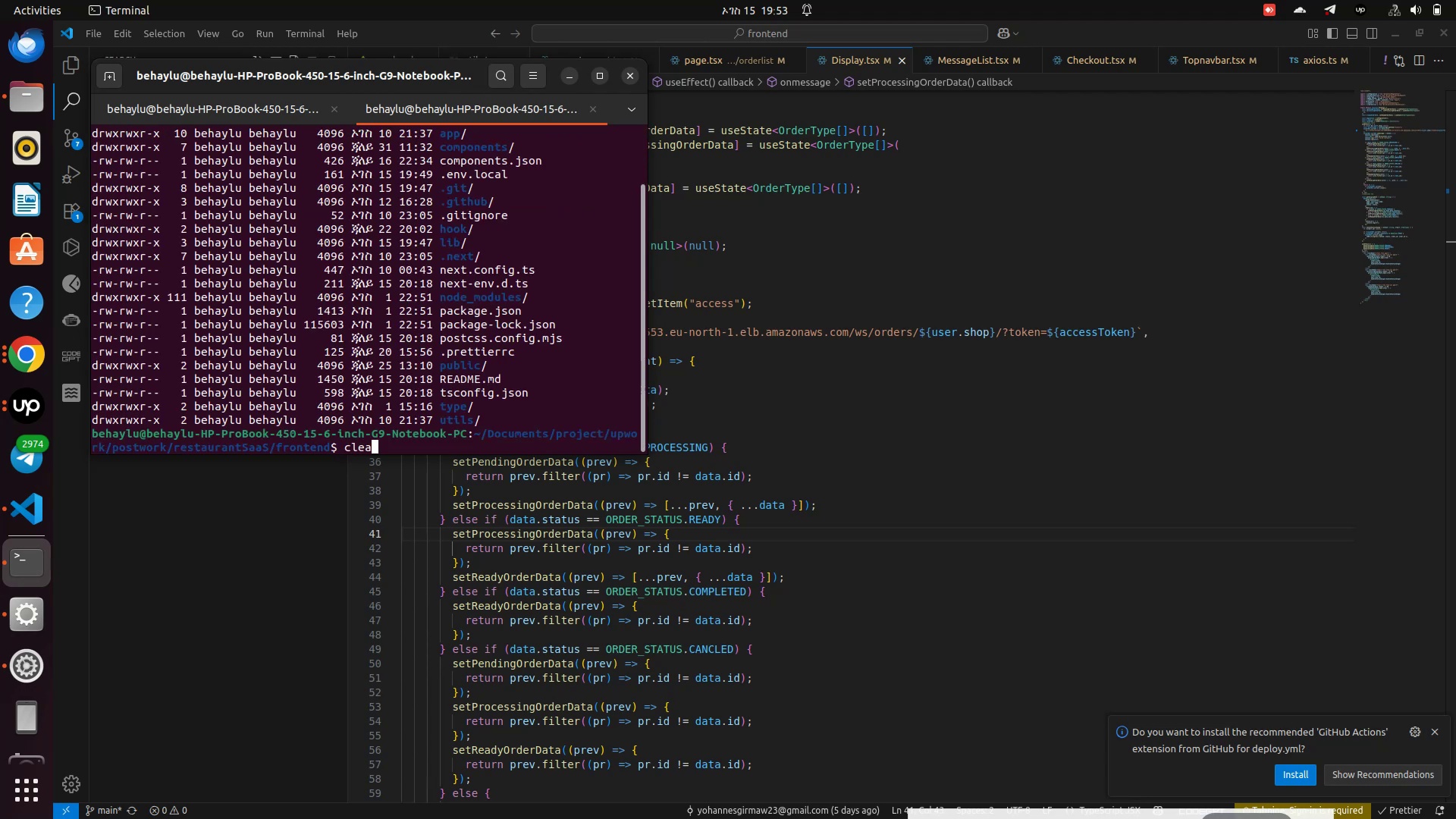 
key(Enter)
 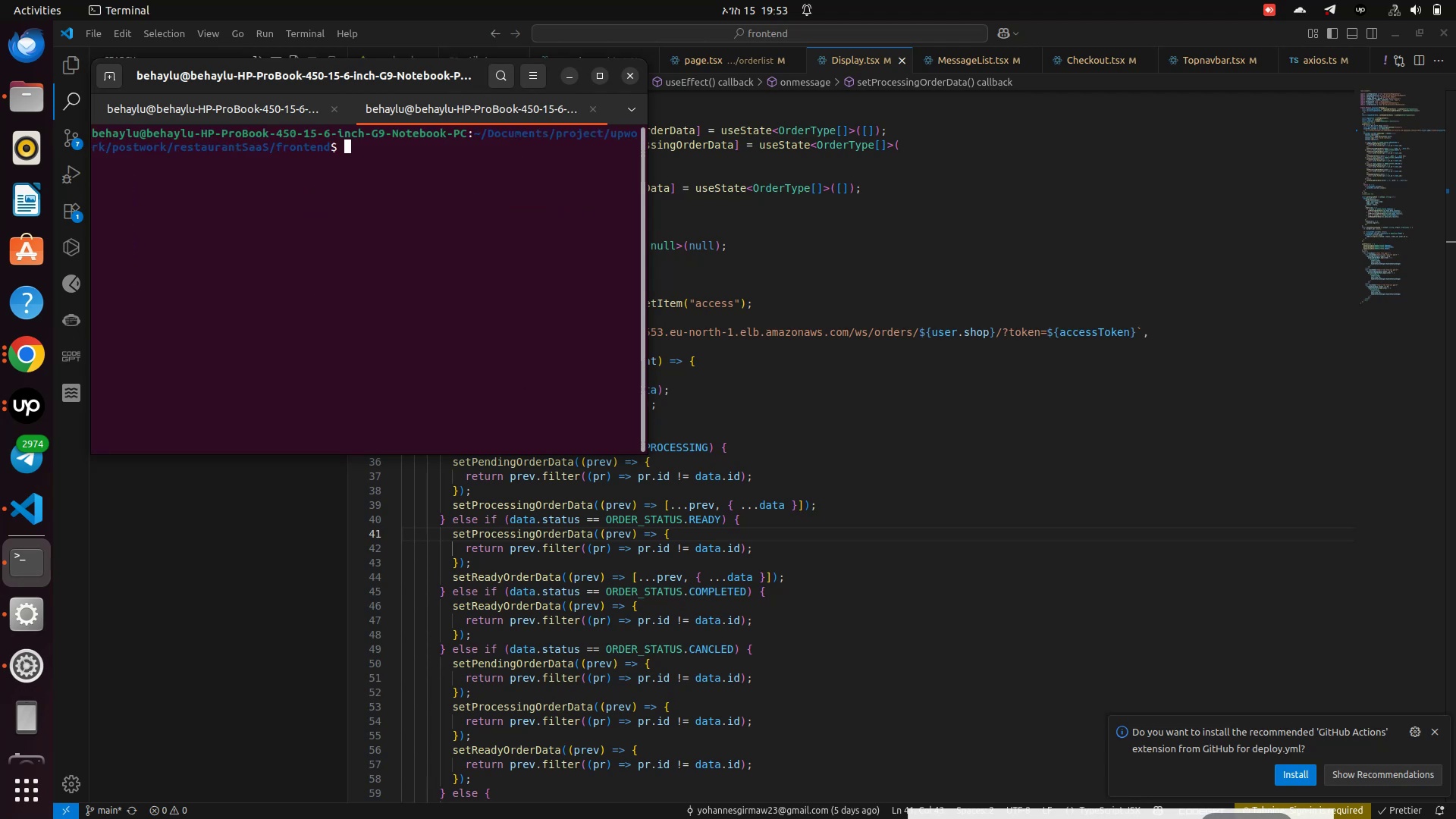 
type(git status)
 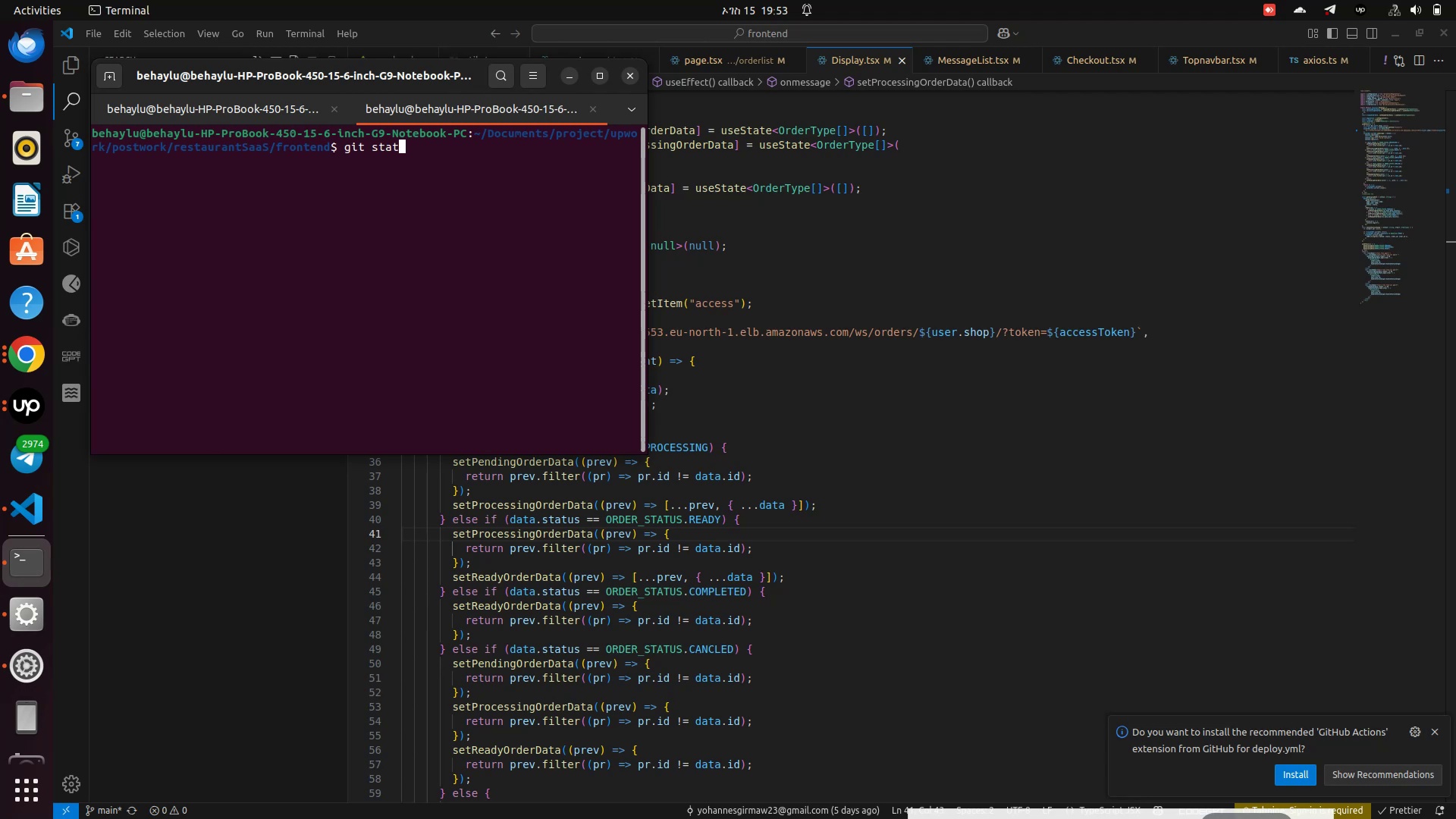 
key(Enter)
 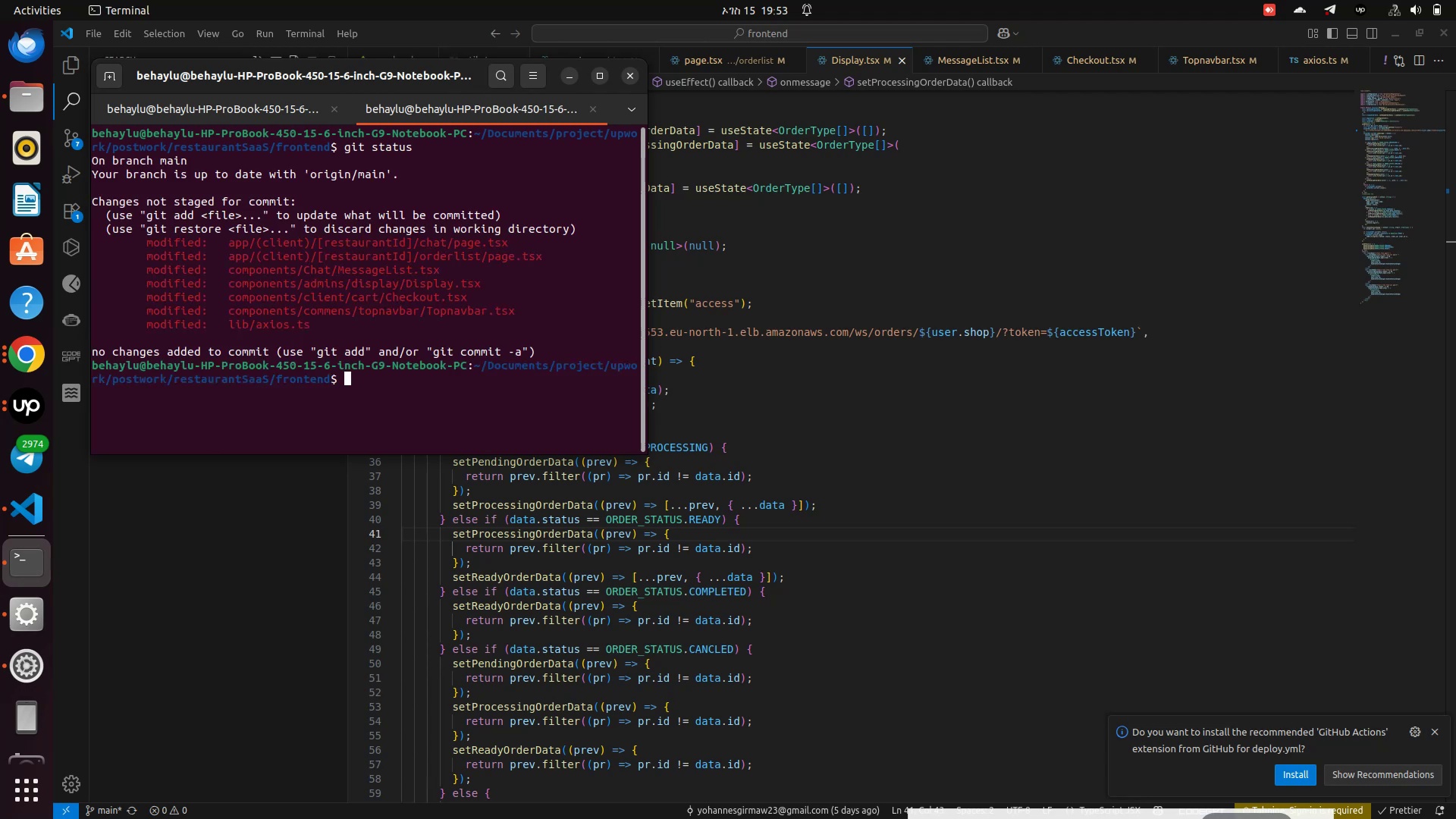 
type(git add .)
 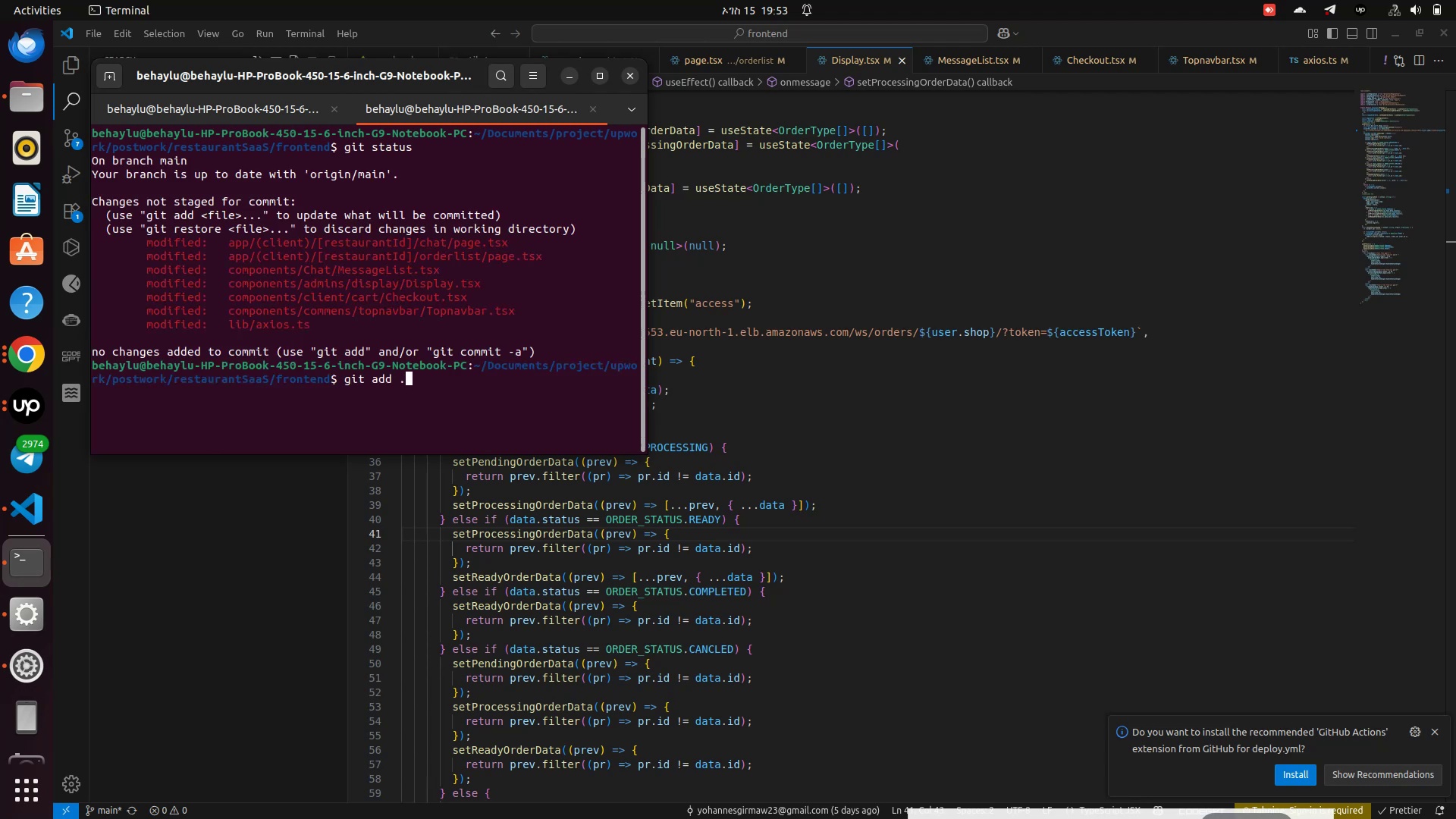 
key(Enter)
 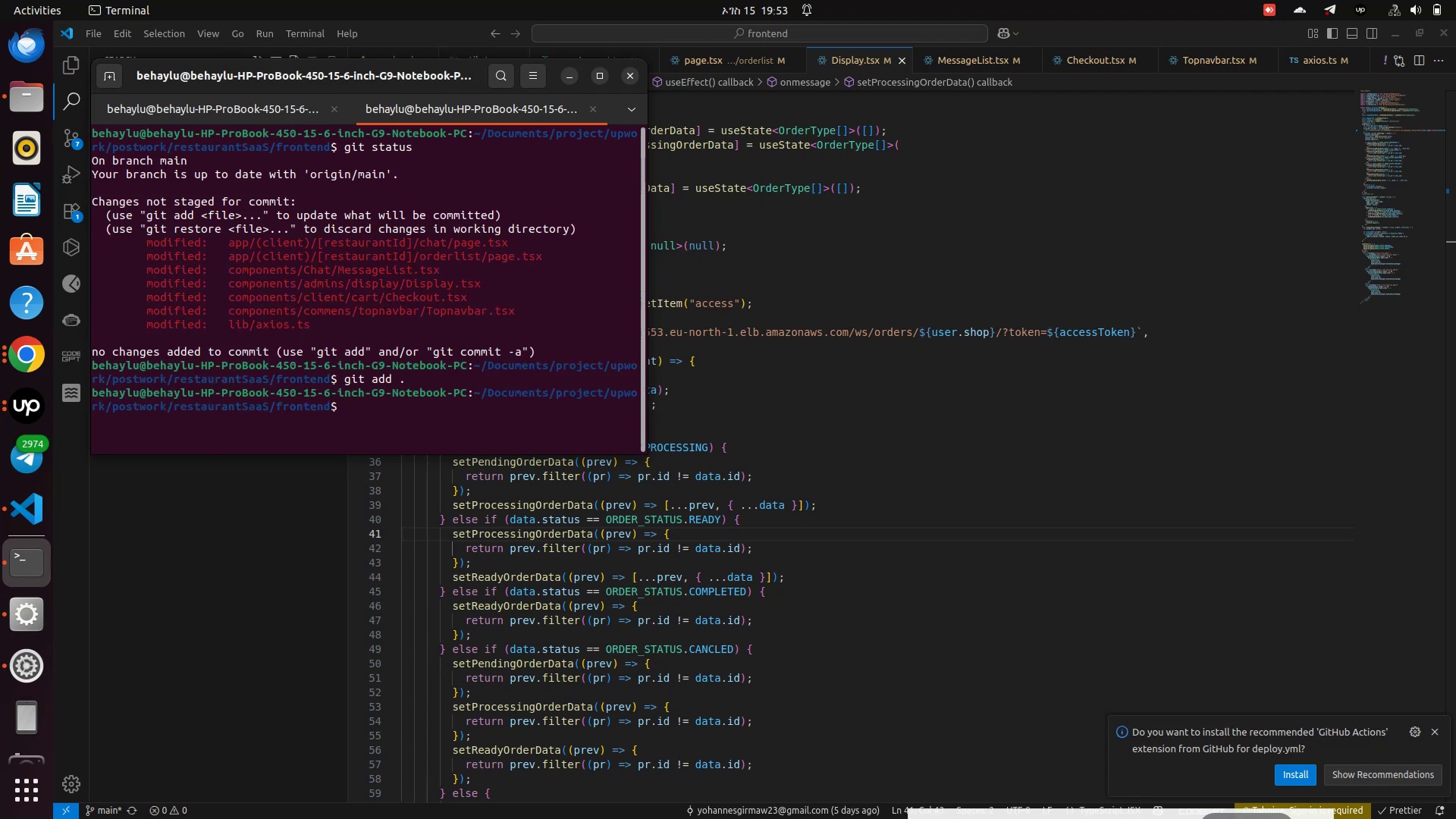 
type(clear)
 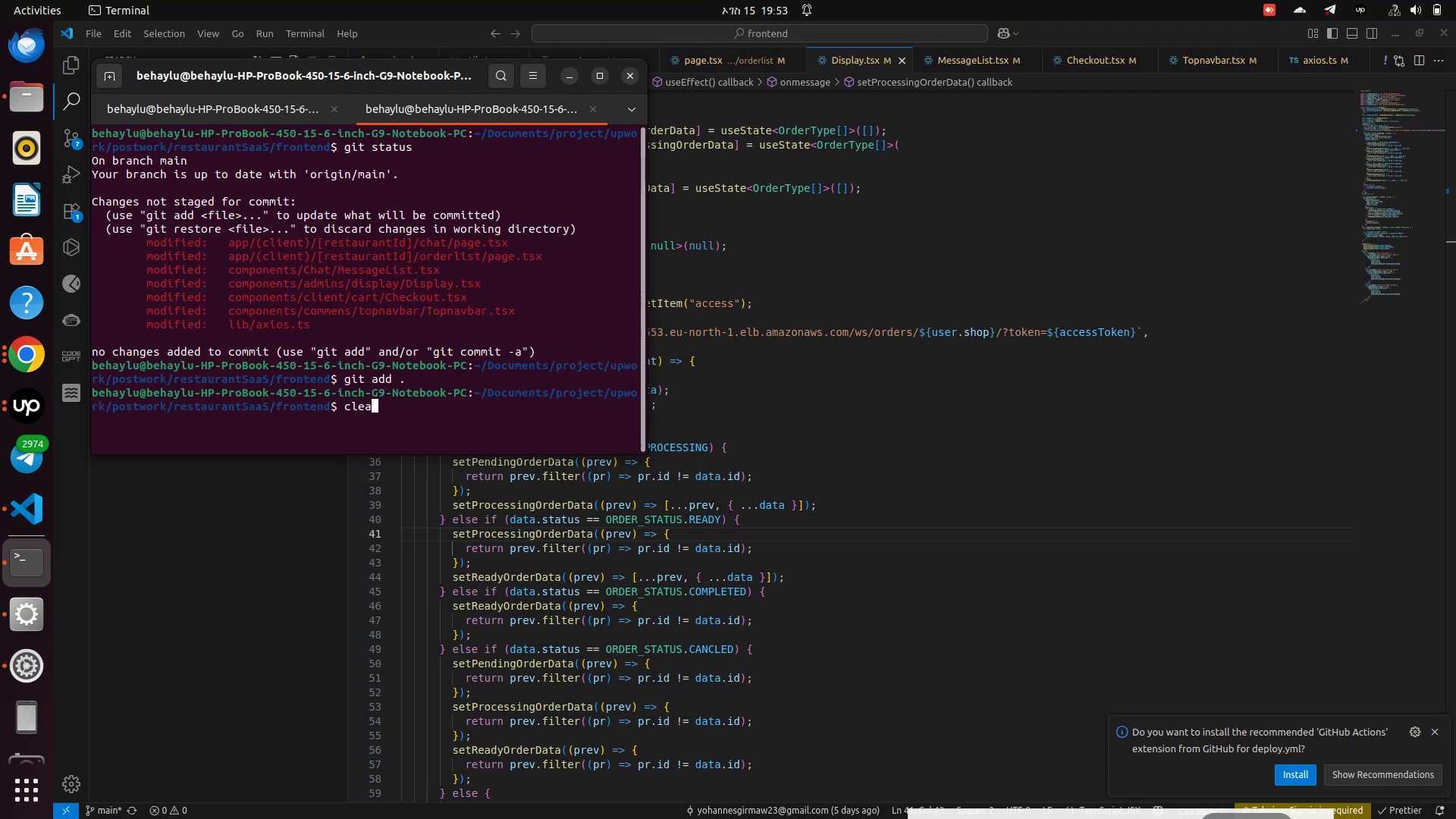 
key(Enter)
 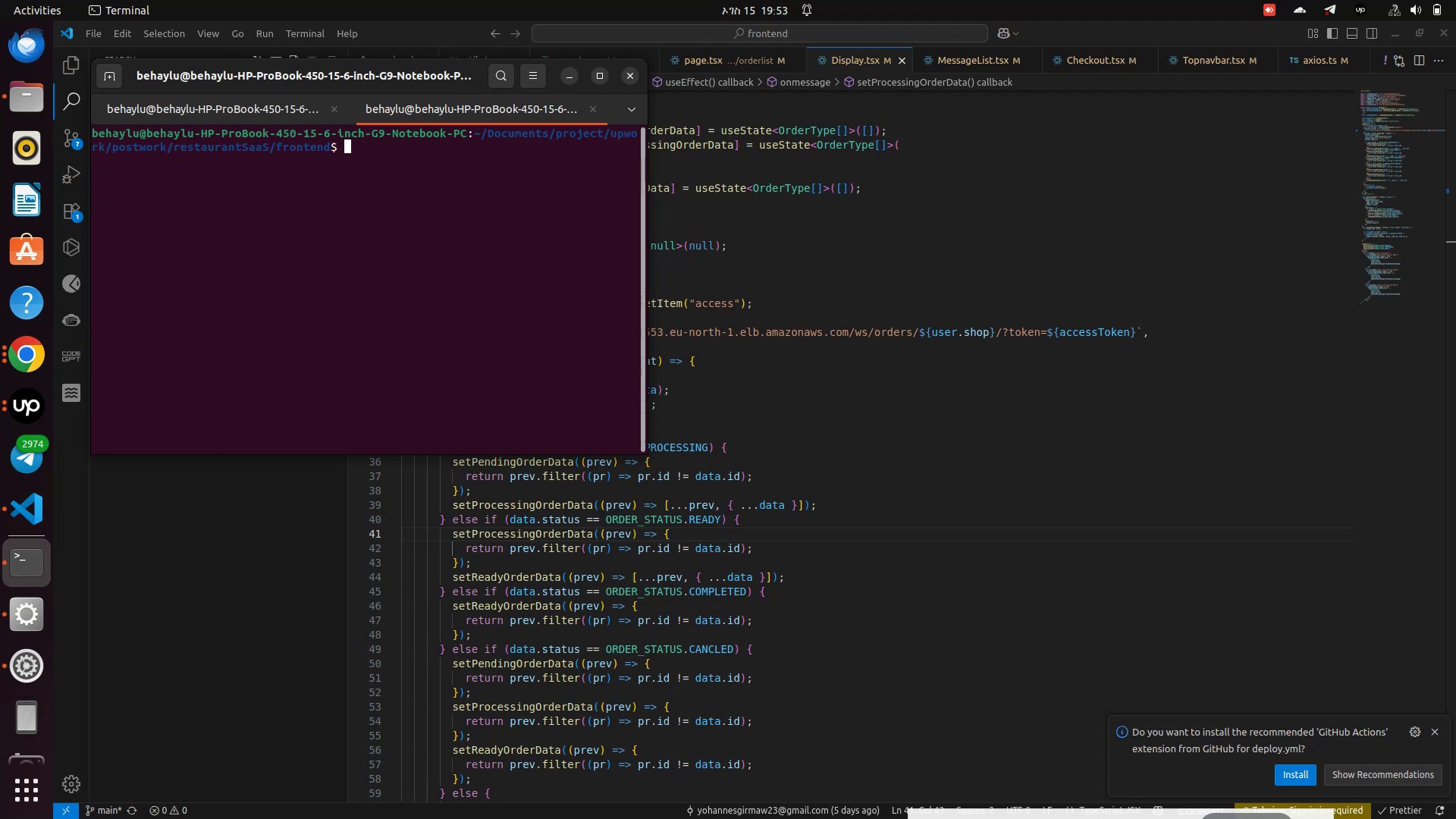 
type(git status)
 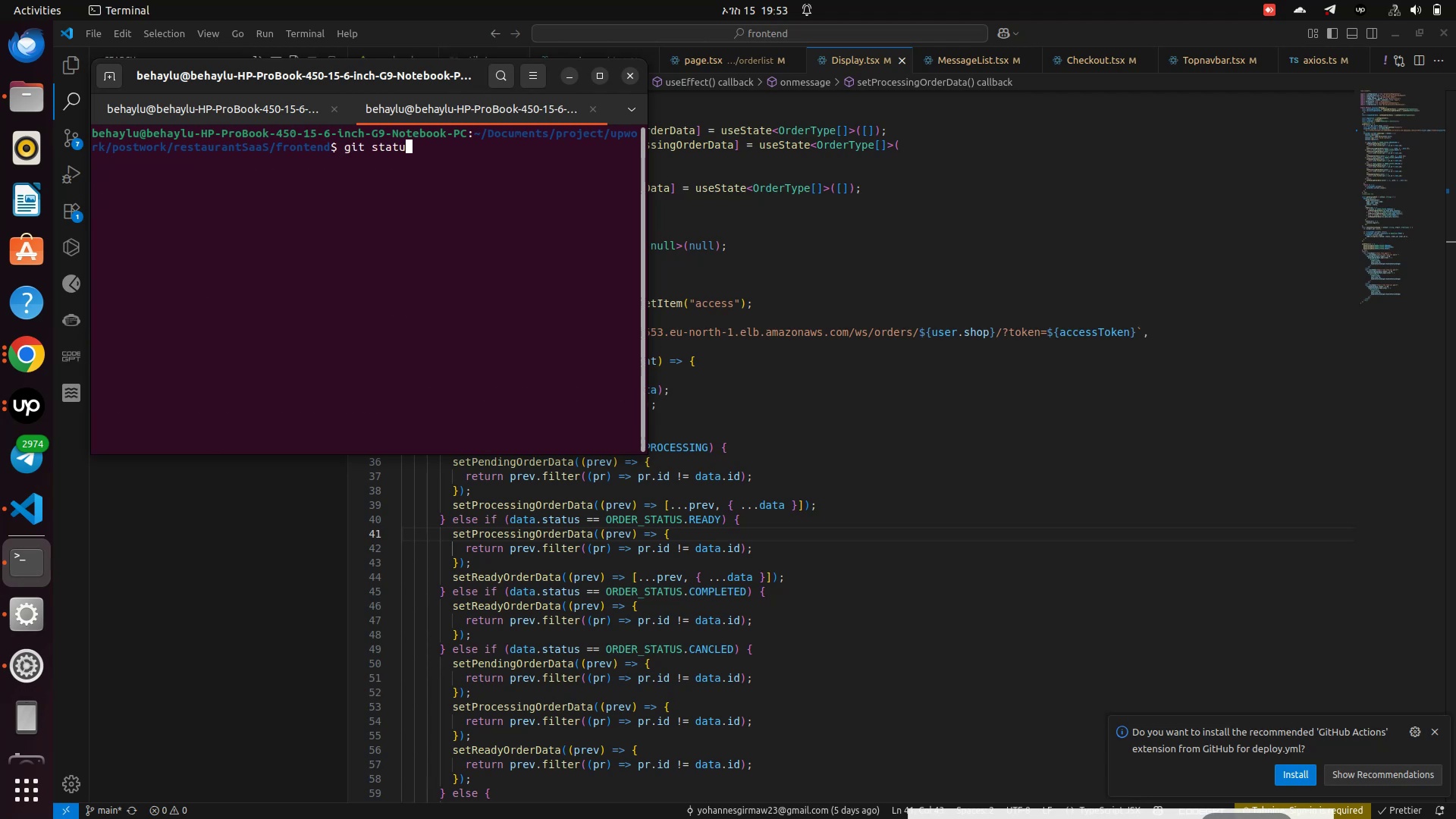 
key(Enter)
 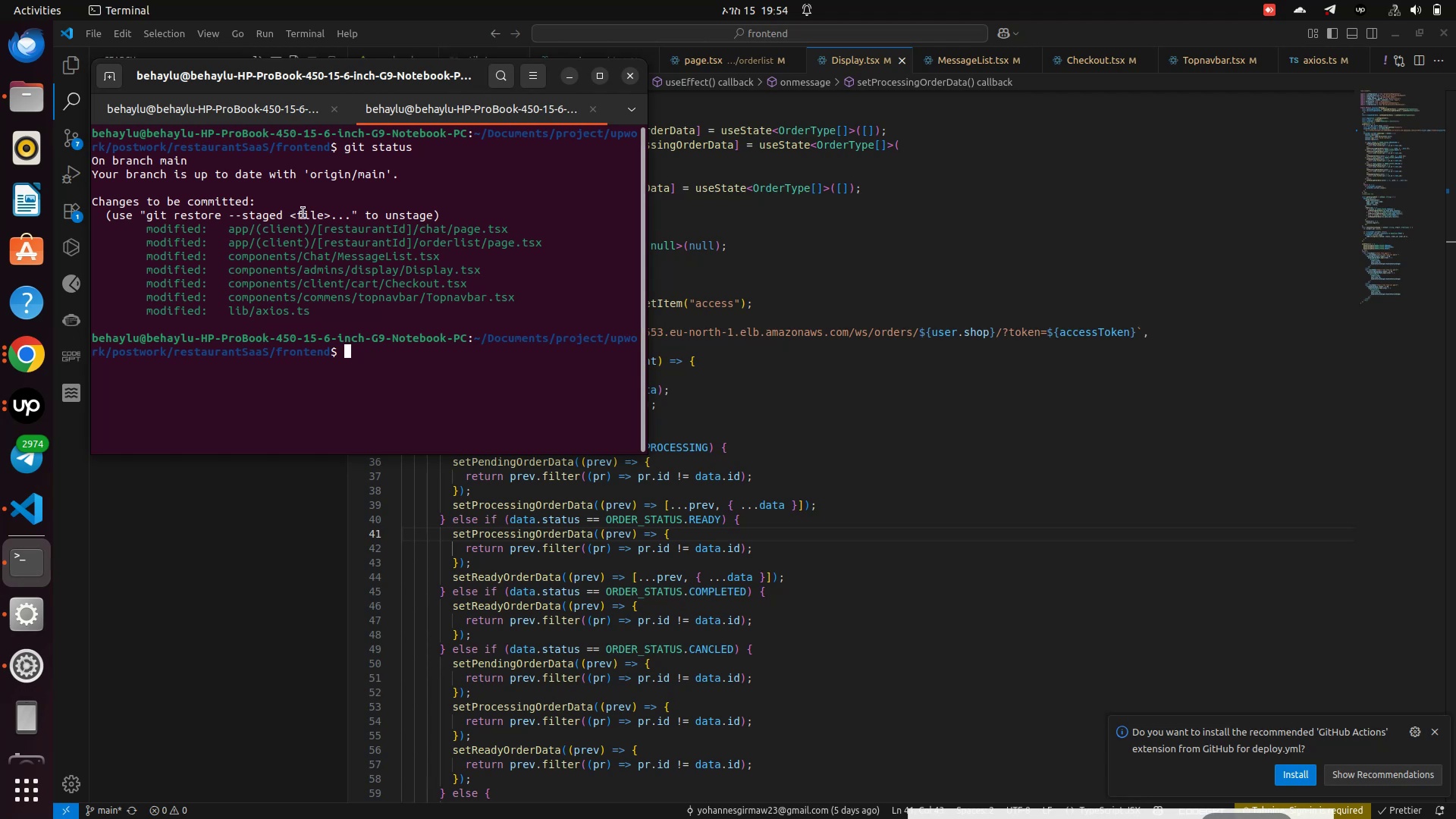 
wait(7.0)
 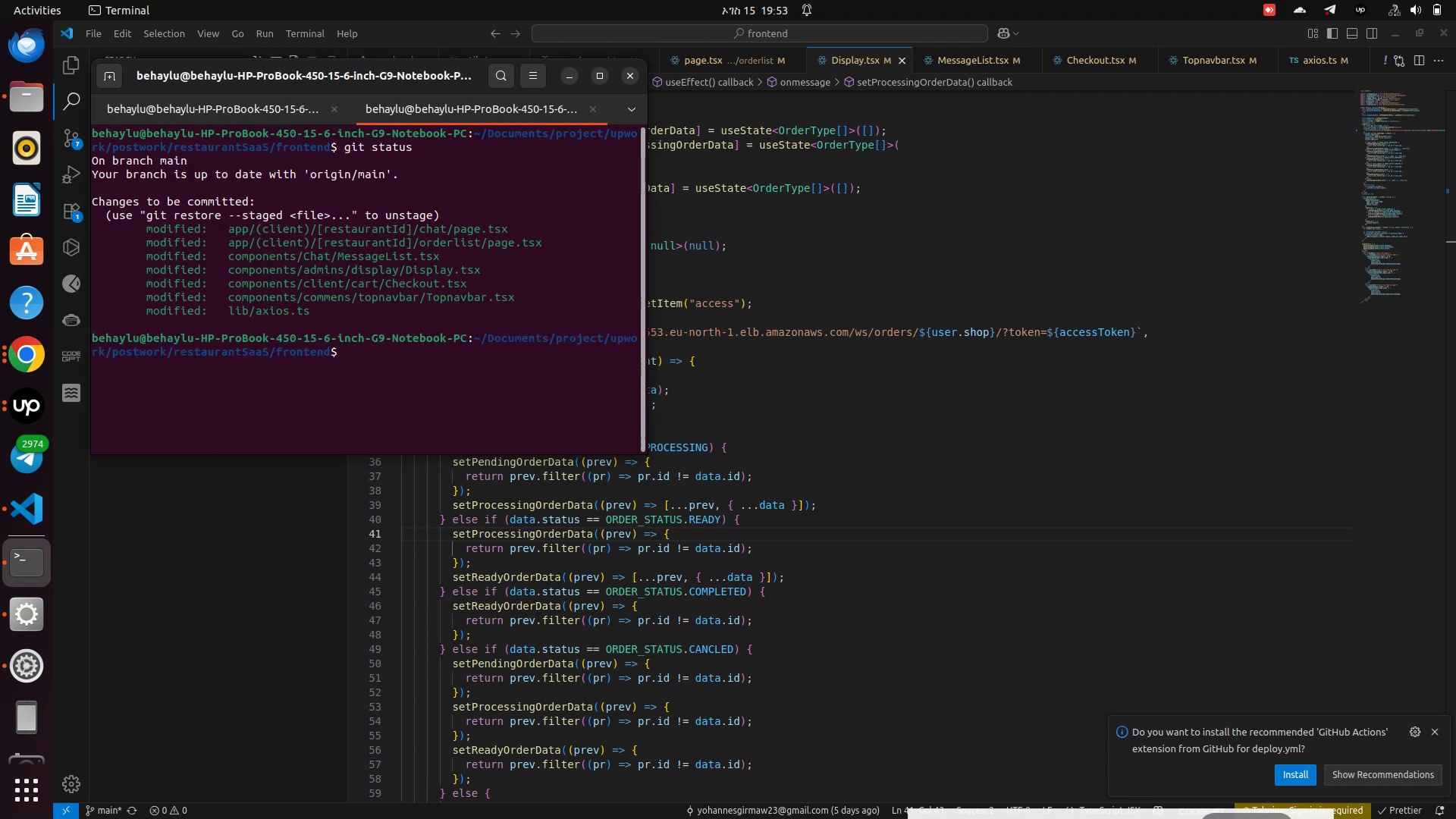 
type(git status)
 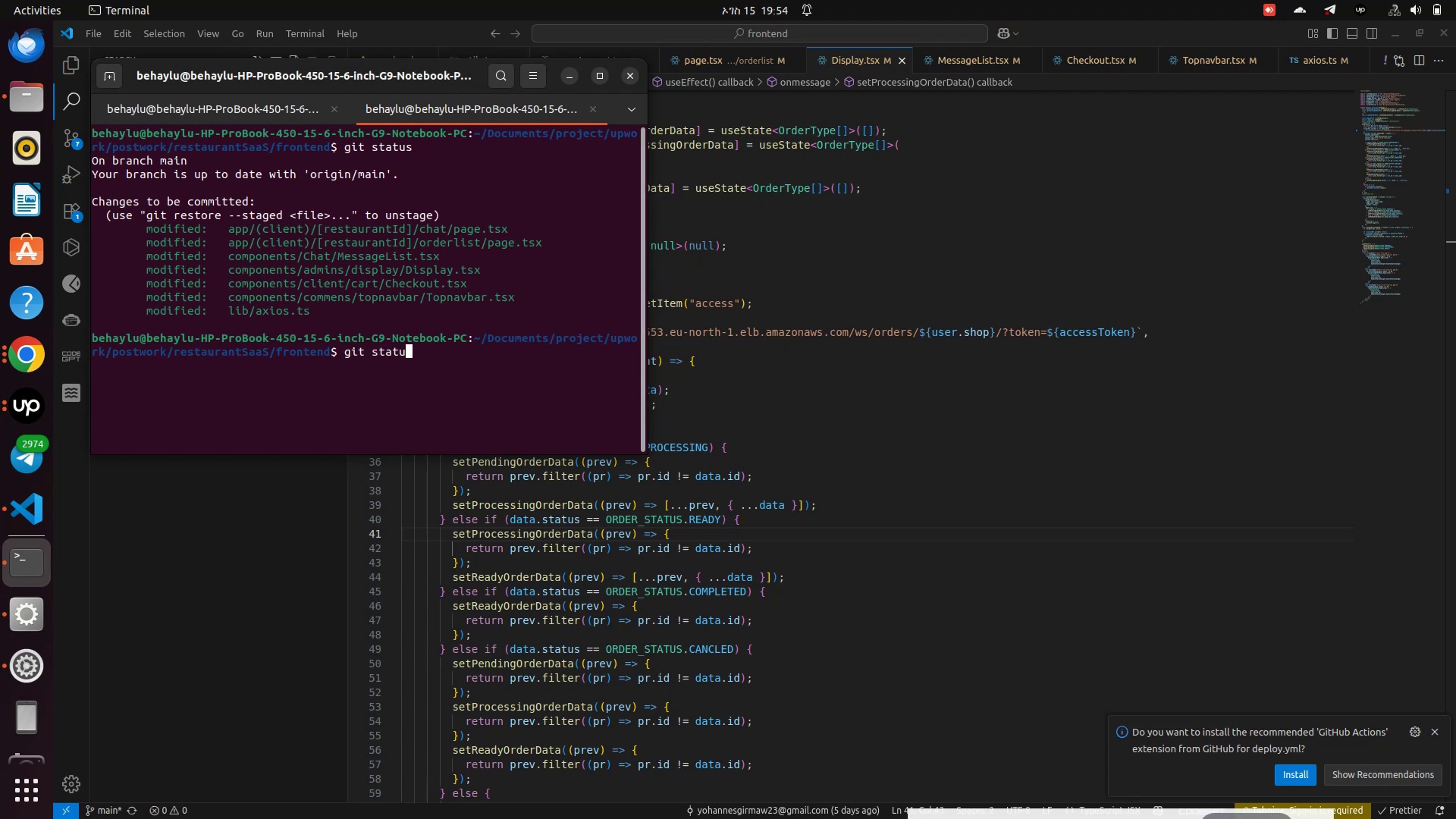 
key(Enter)
 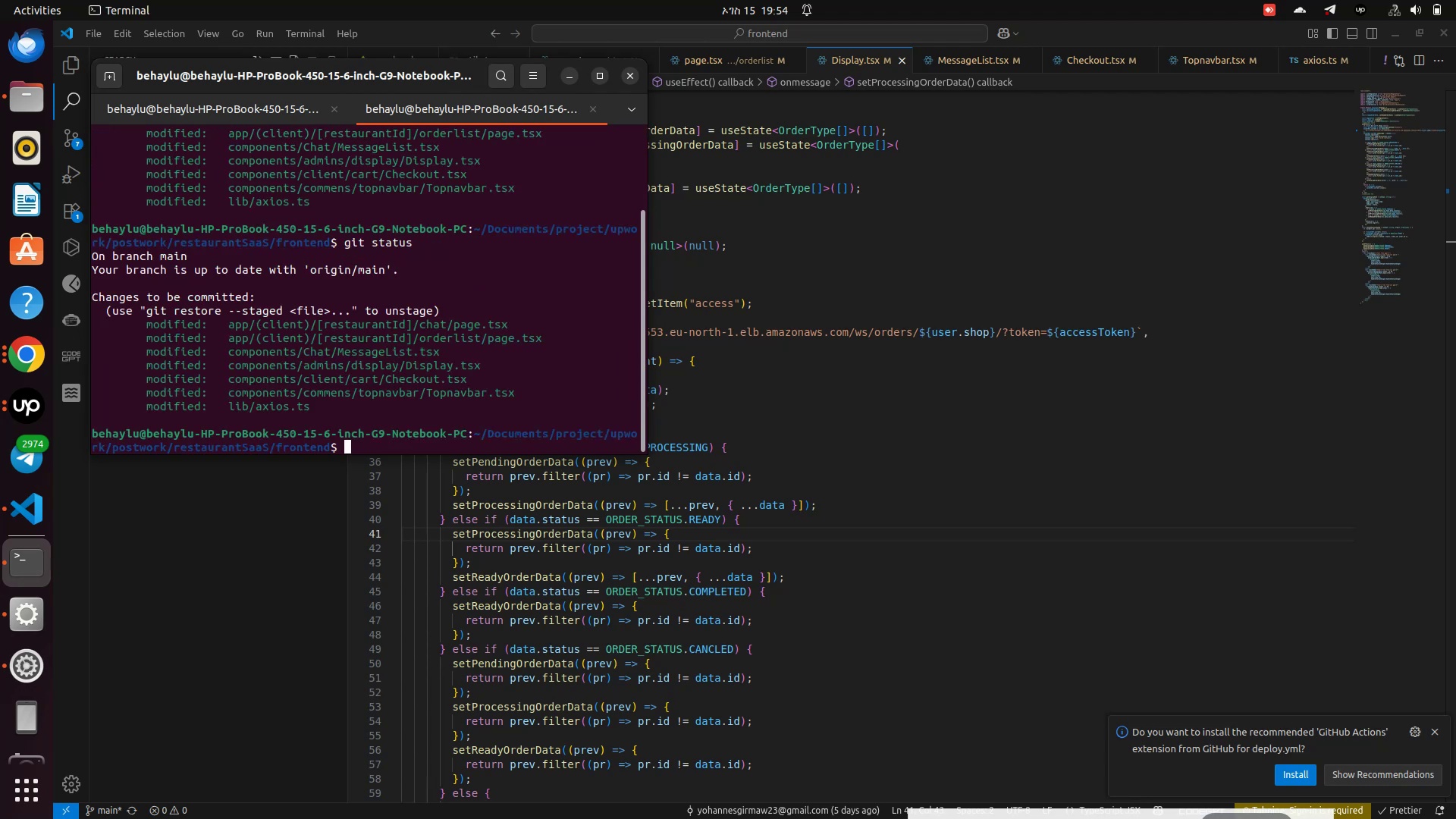 
type(git a)
key(Backspace)
type(commit -m "data)
key(Backspace)
key(Backspace)
key(Backspace)
key(Backspace)
type(change url")
 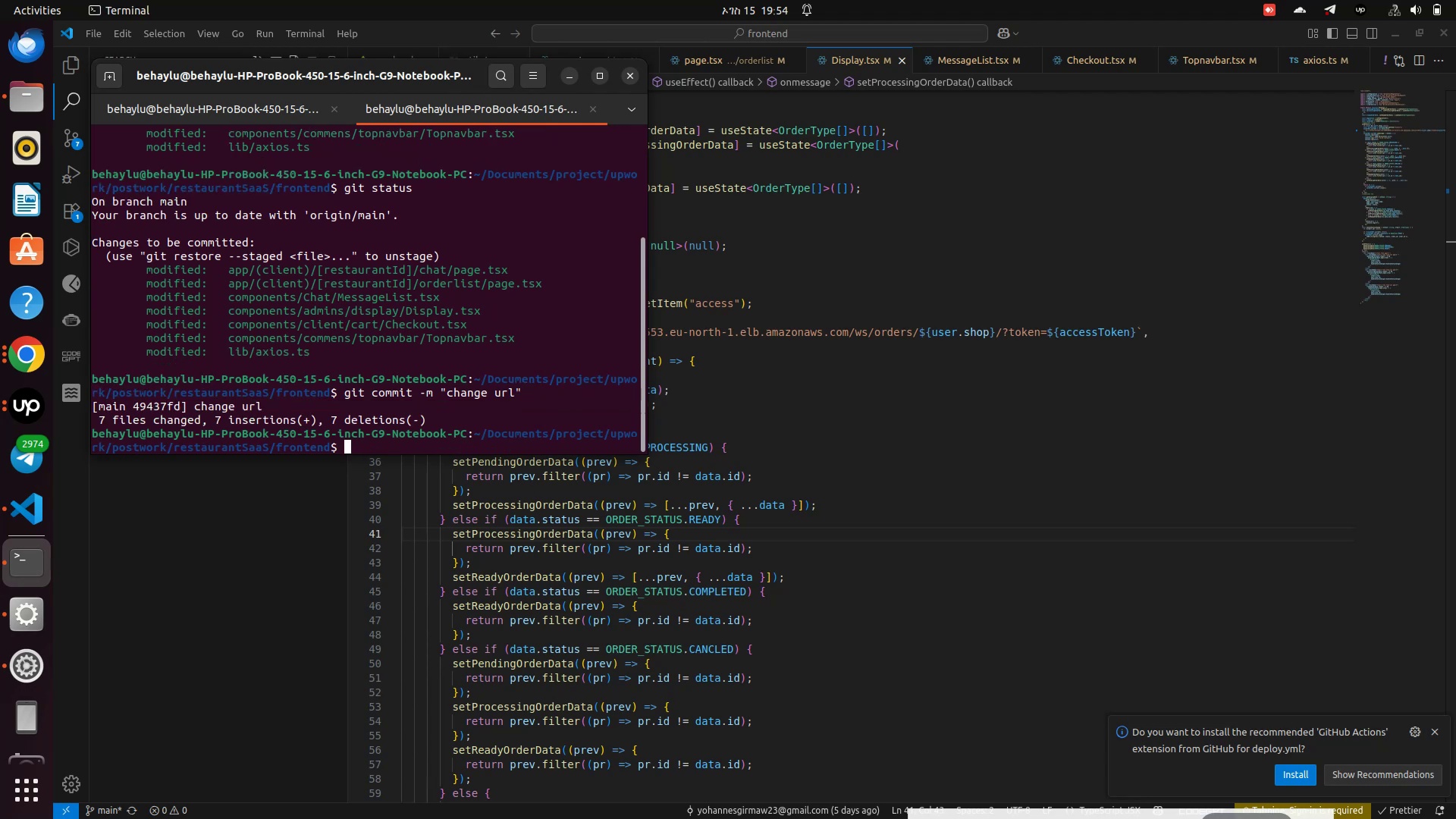 
 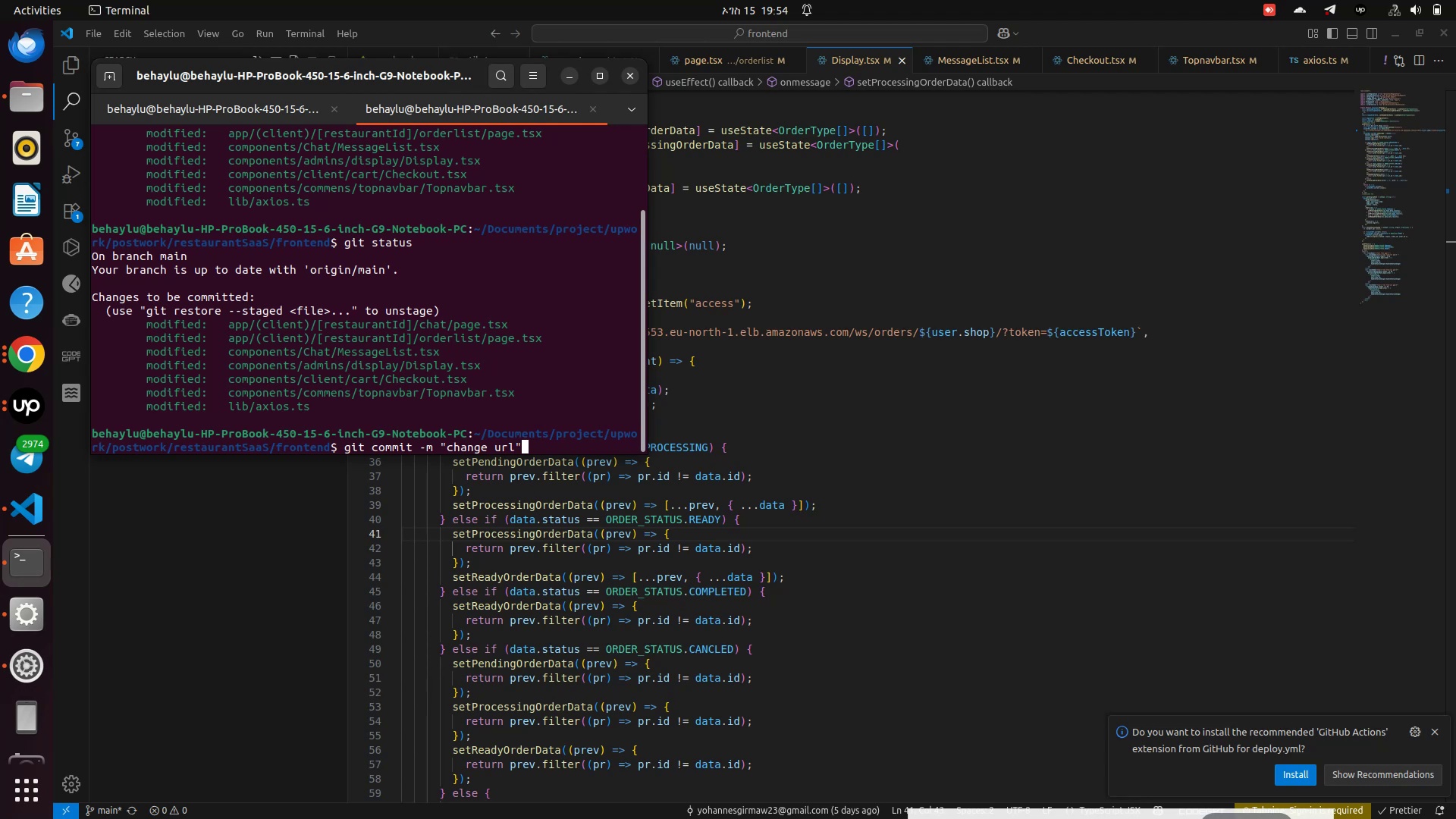 
key(Enter)
 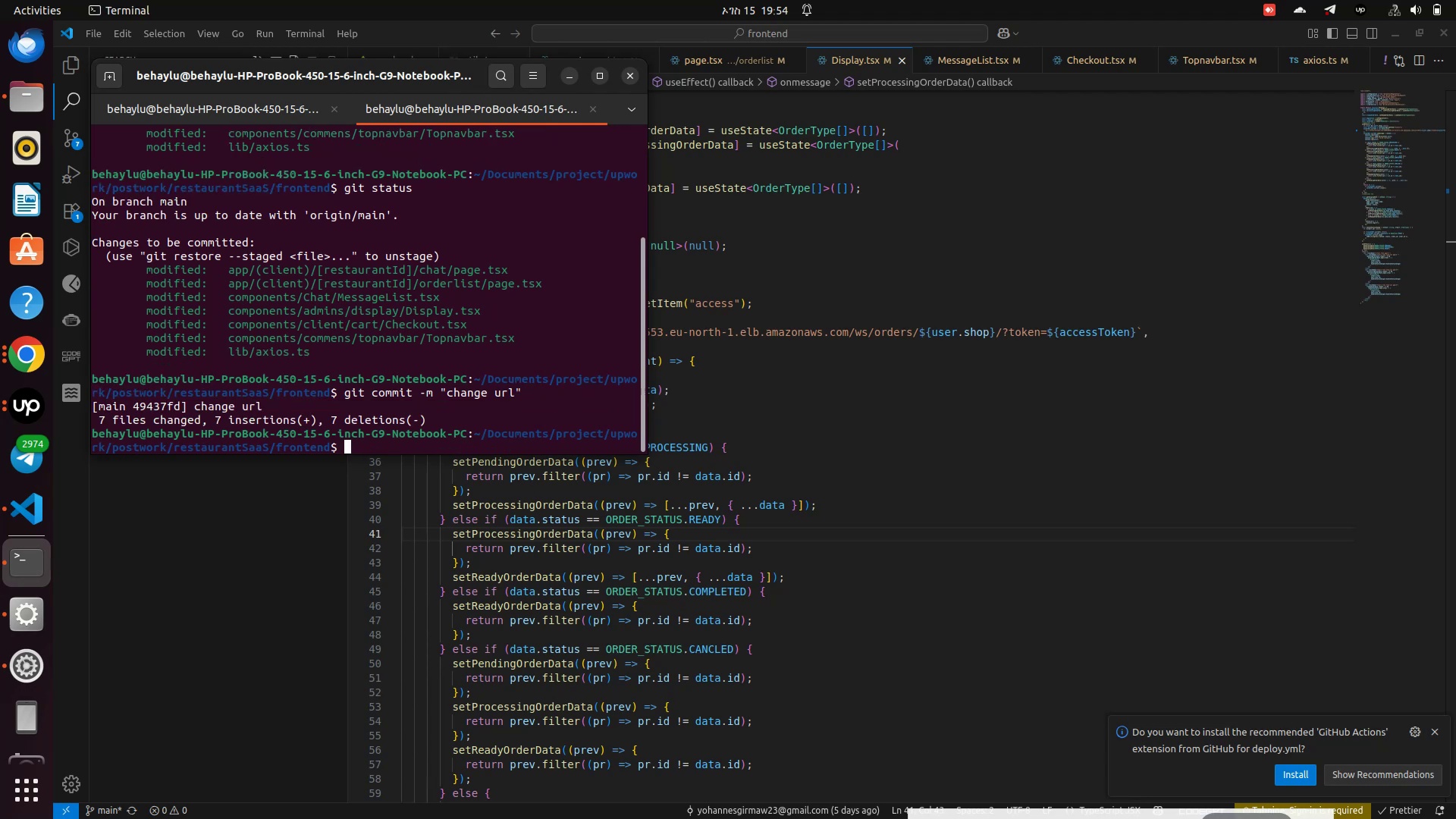 
wait(5.37)
 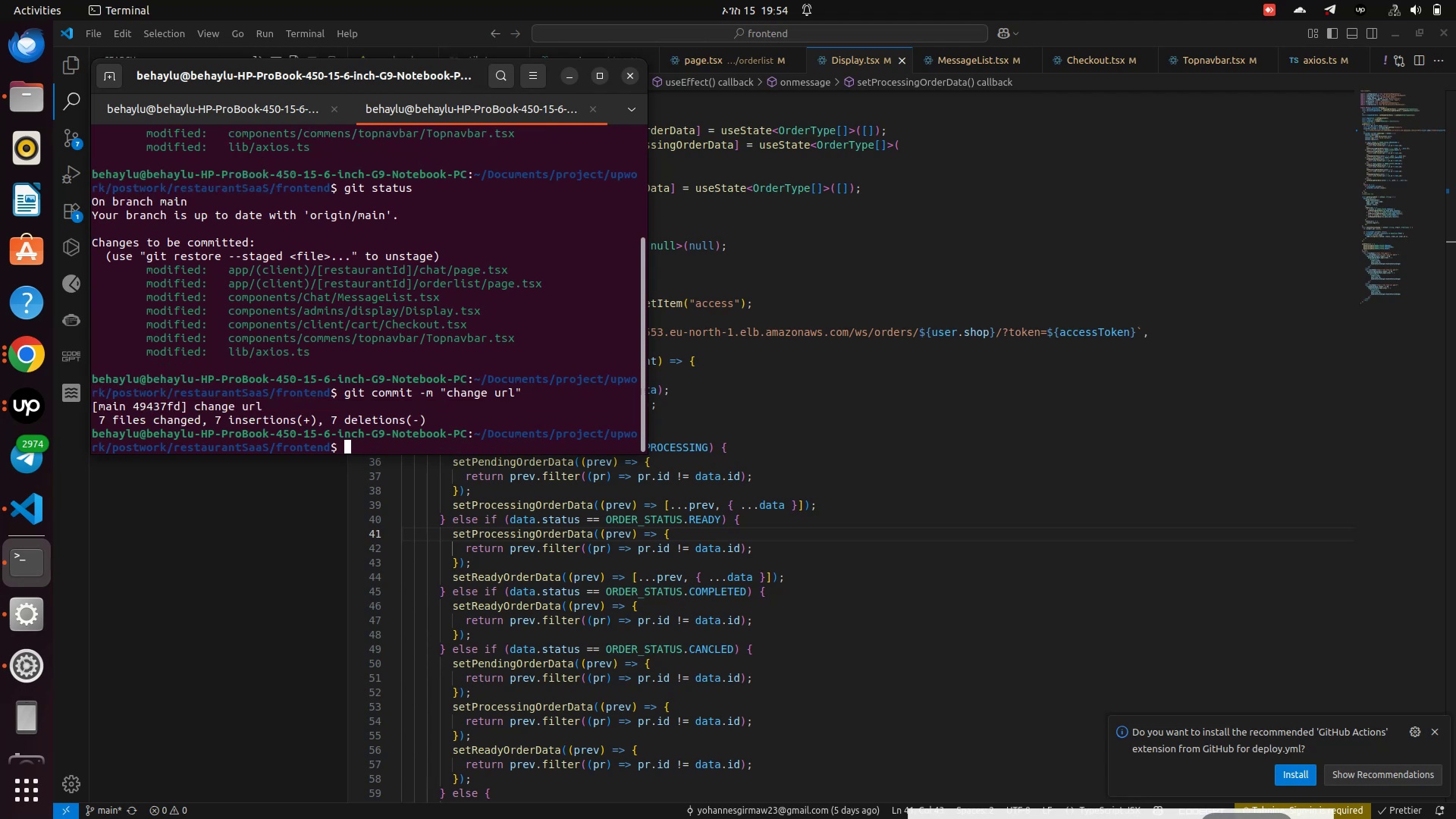 
type(git status)
 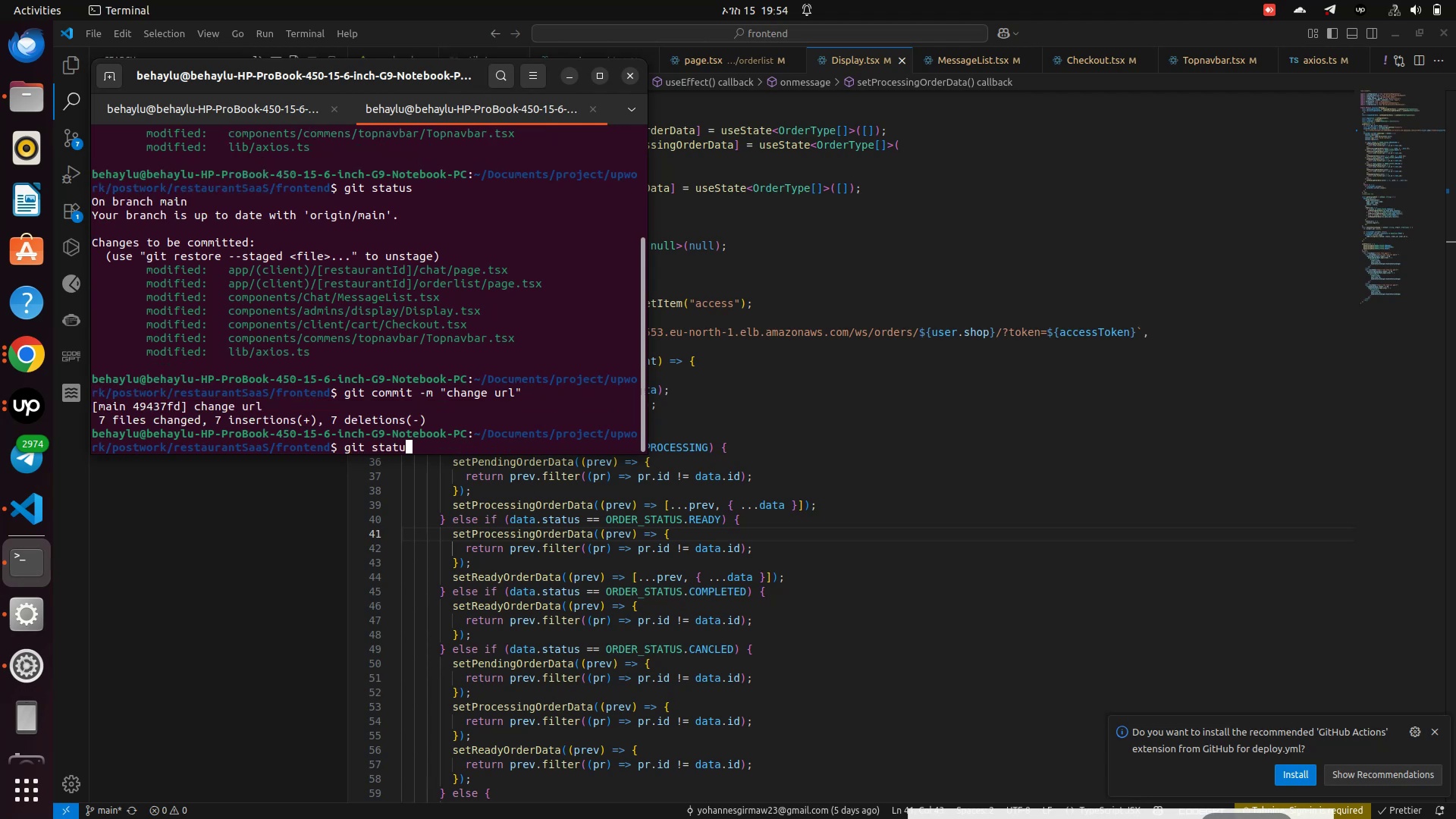 
key(Enter)
 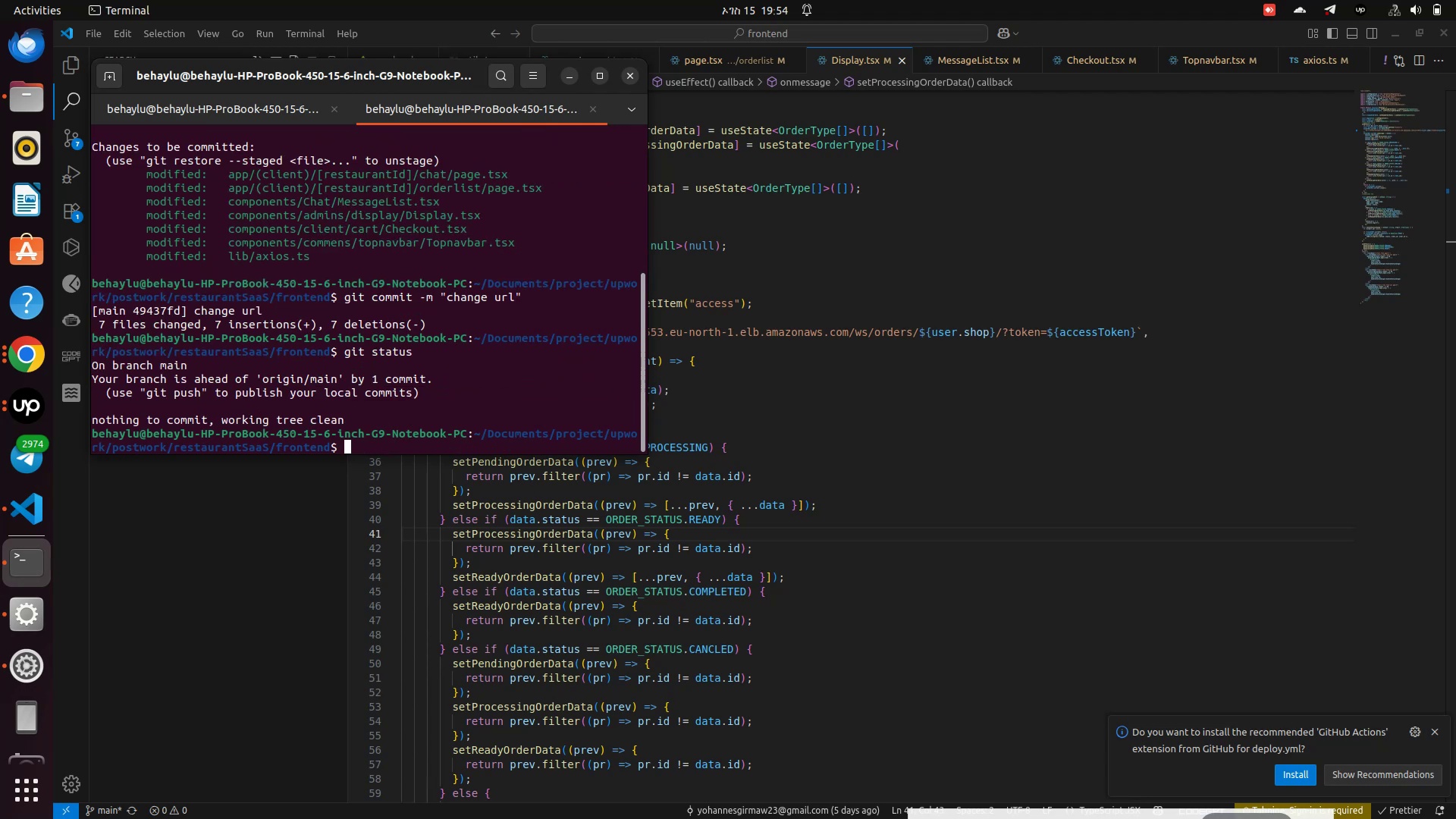 
type(git commit -m "git push)
 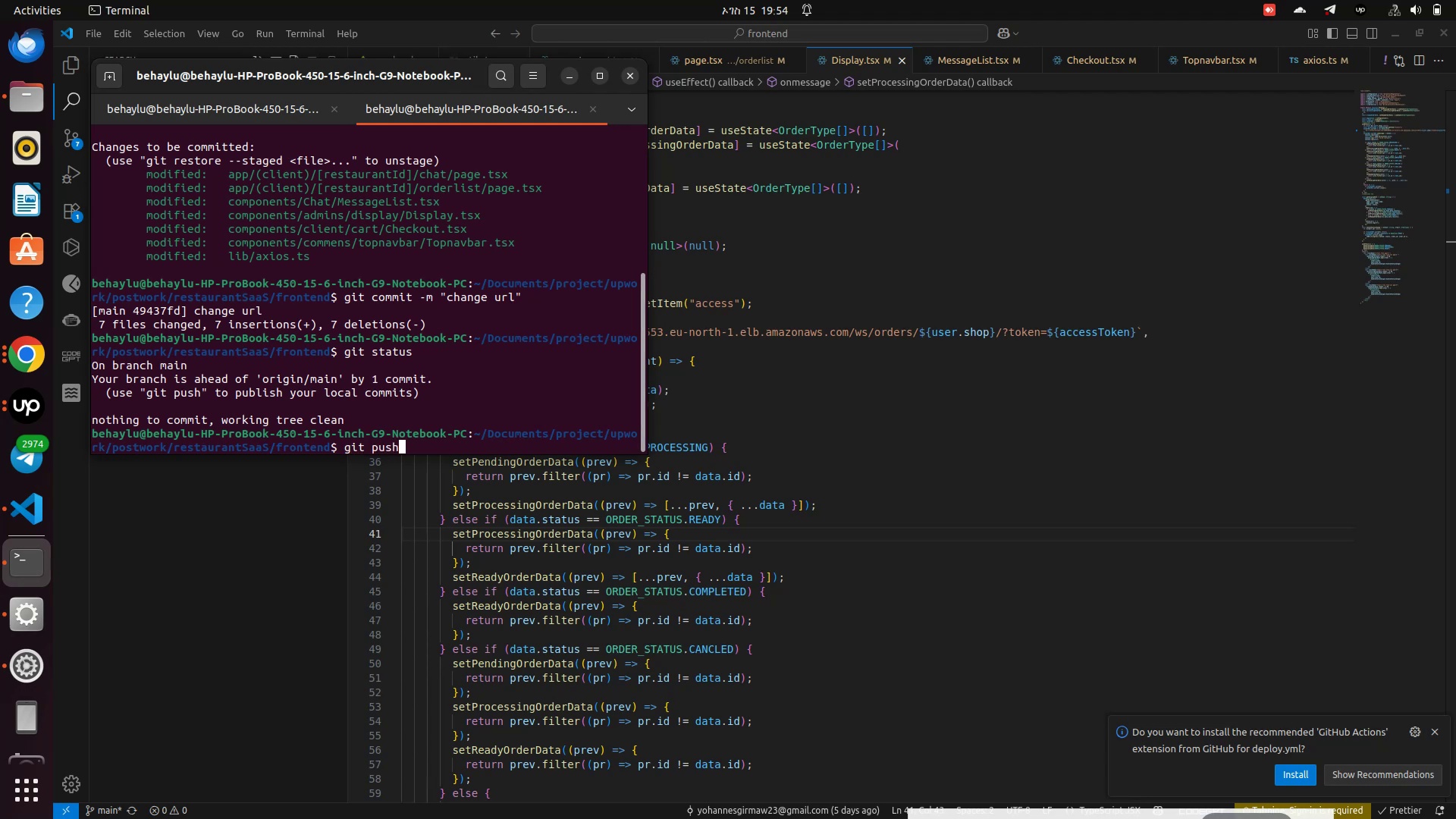 
 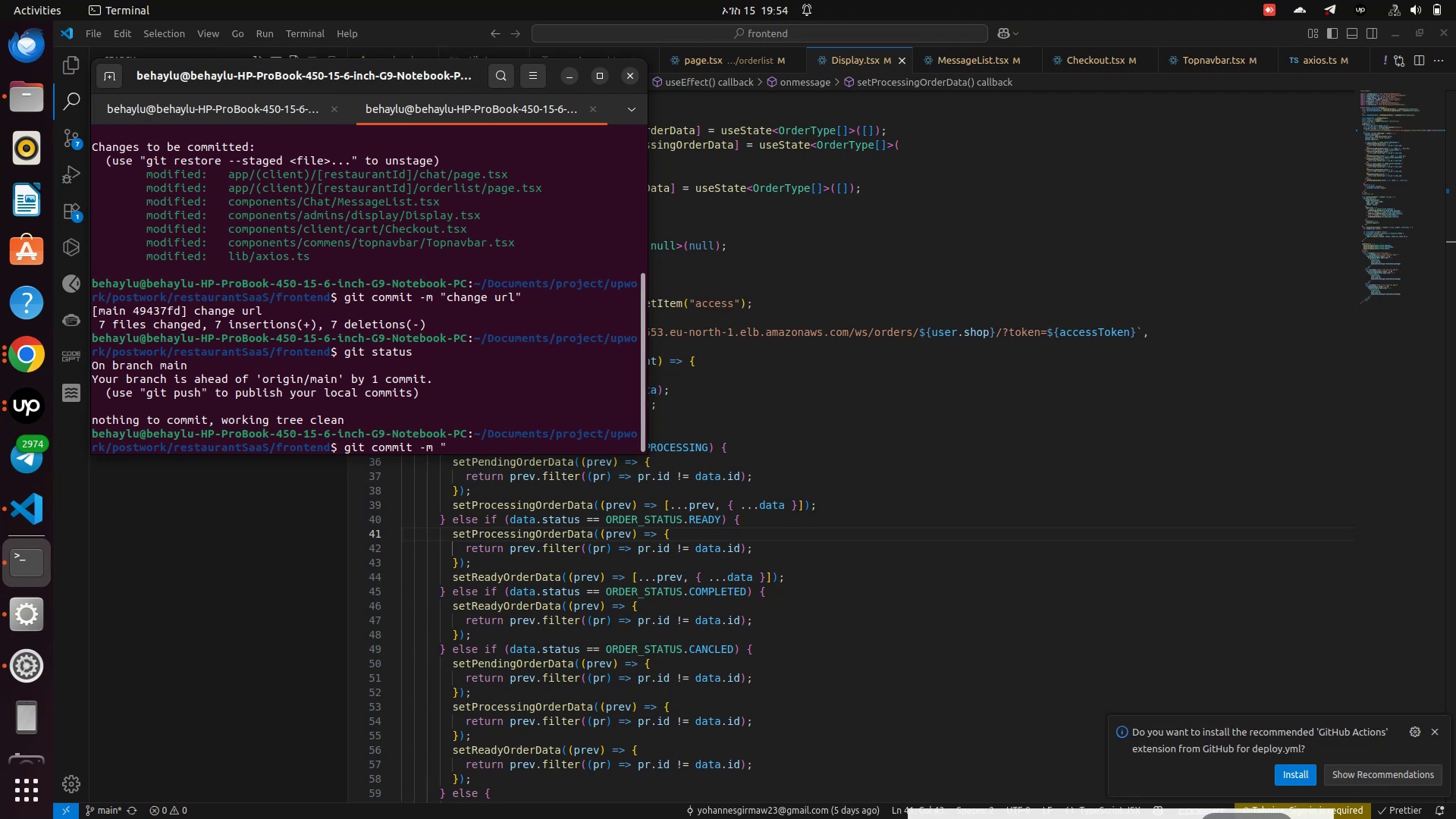 
hold_key(key=Backspace, duration=1.08)
 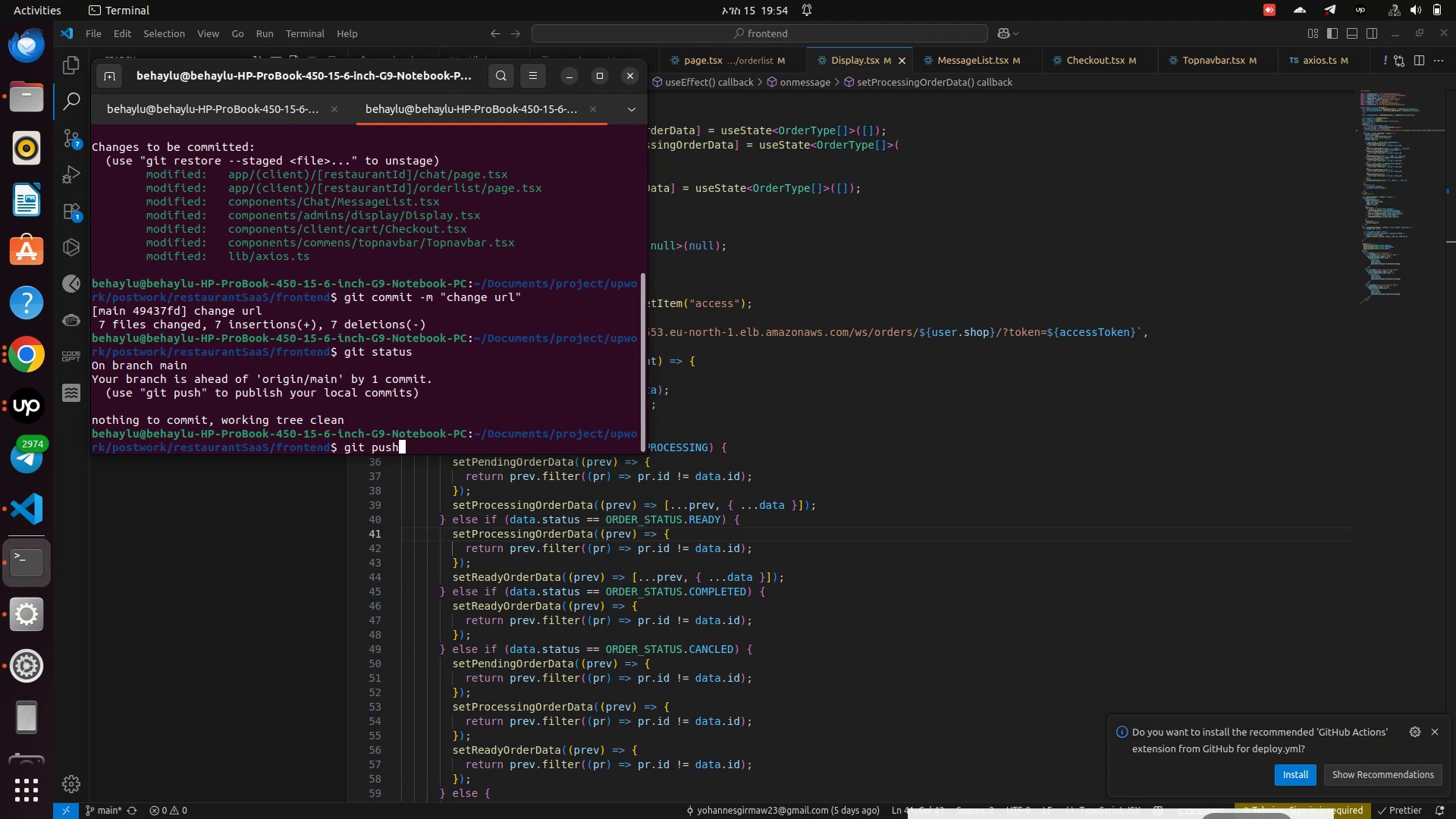 
key(Enter)
 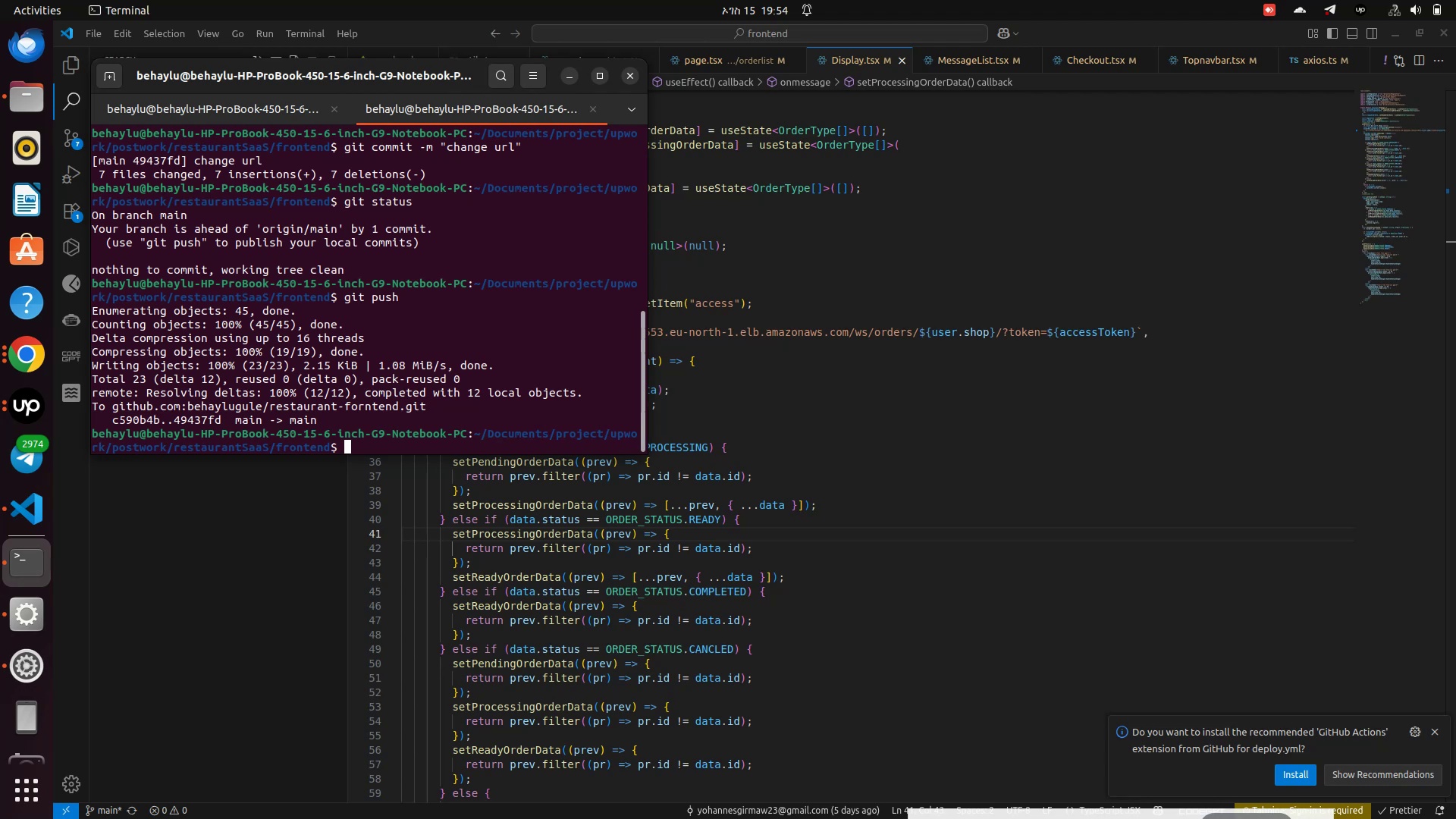 
wait(19.74)
 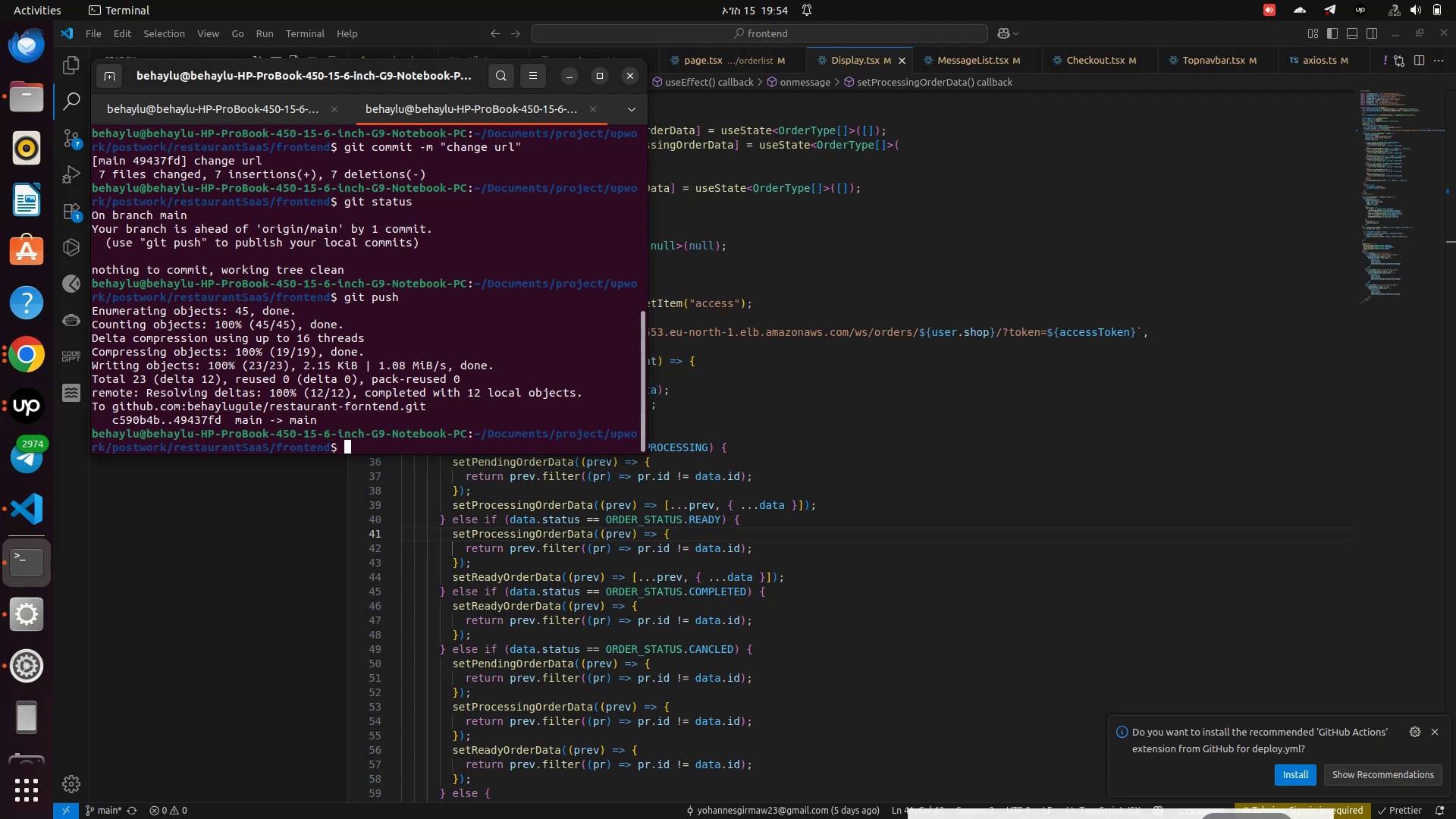 
type(git status)
 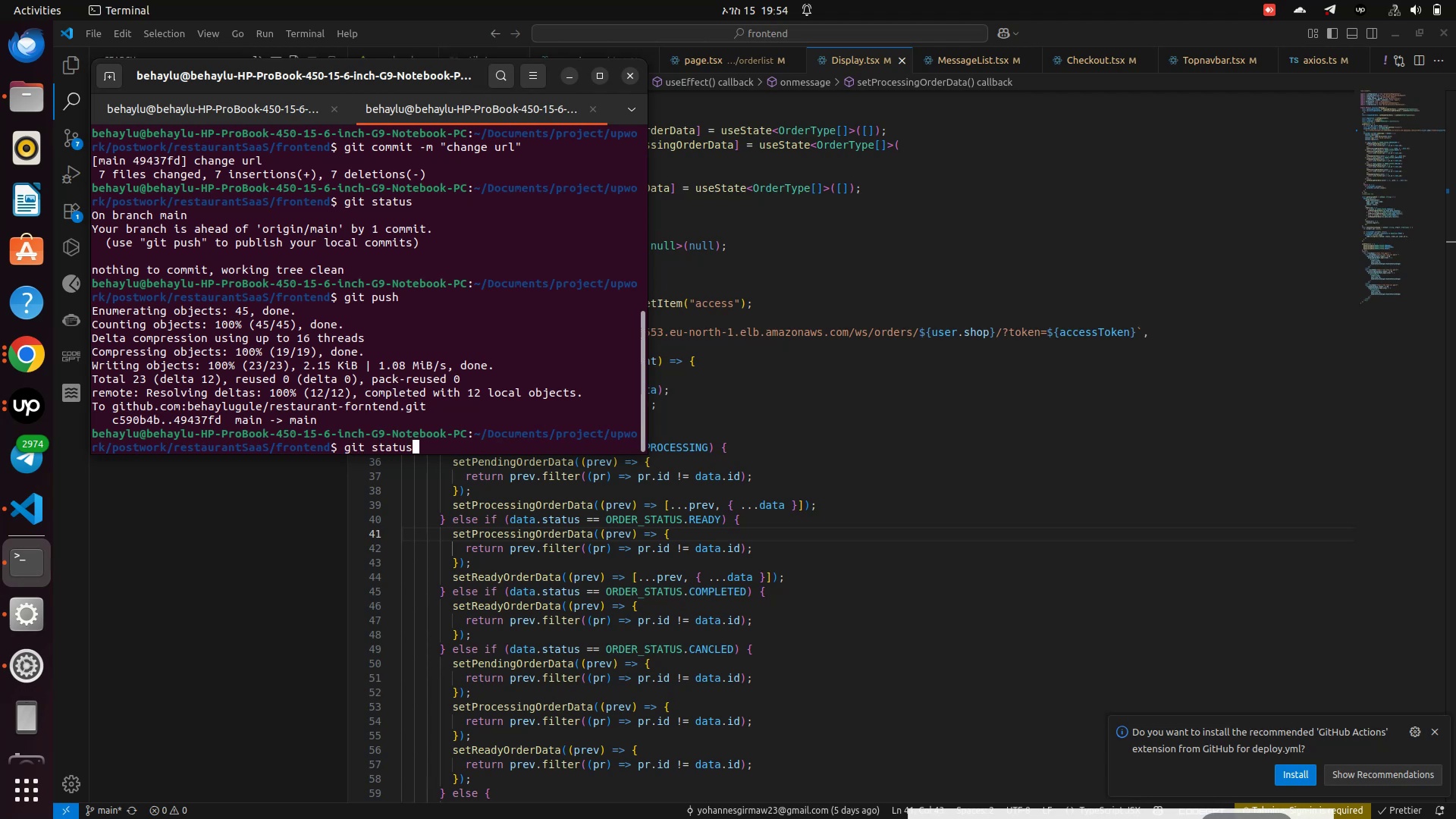 
key(Enter)
 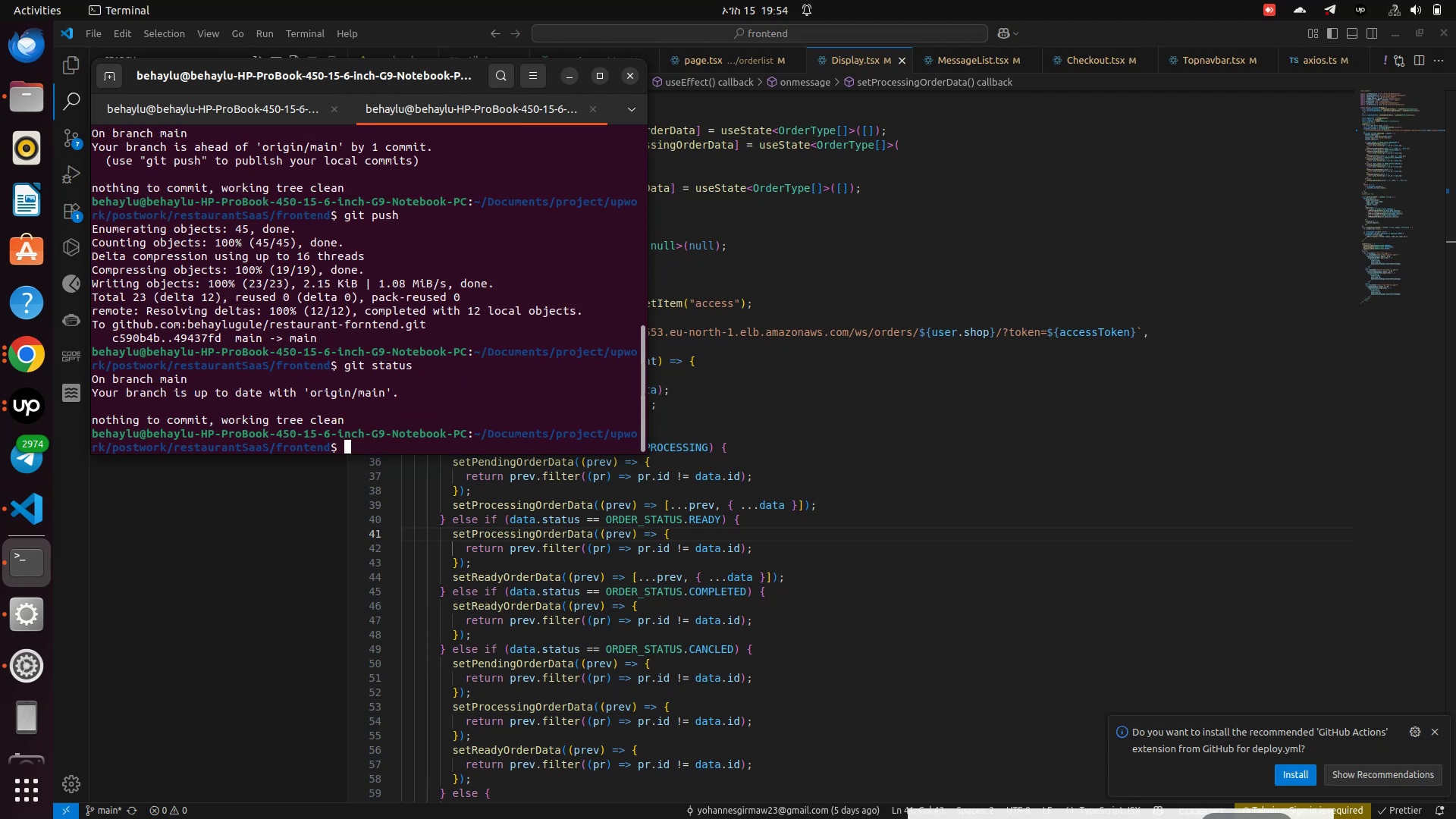 
type(clear)
 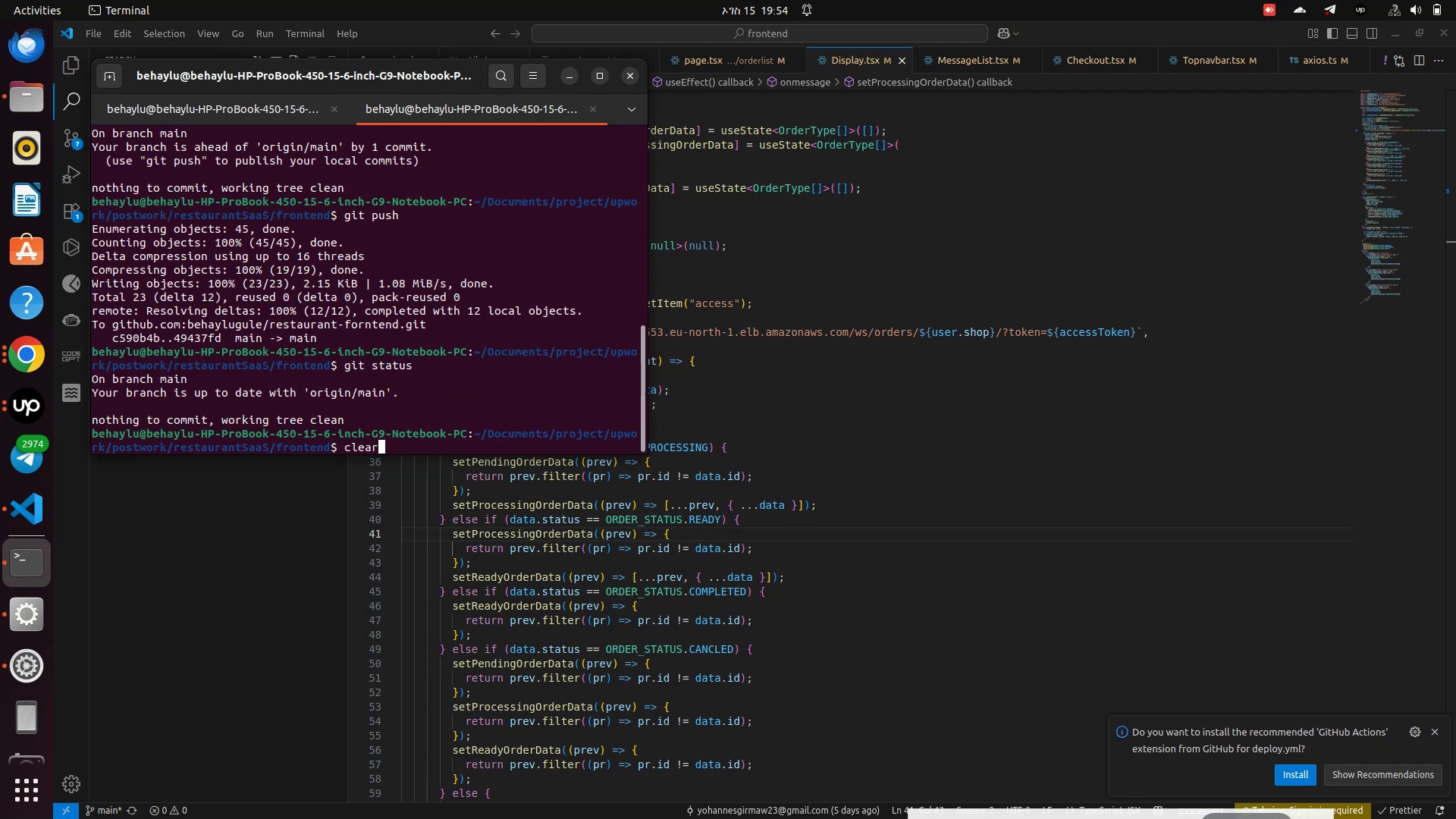 
key(Enter)
 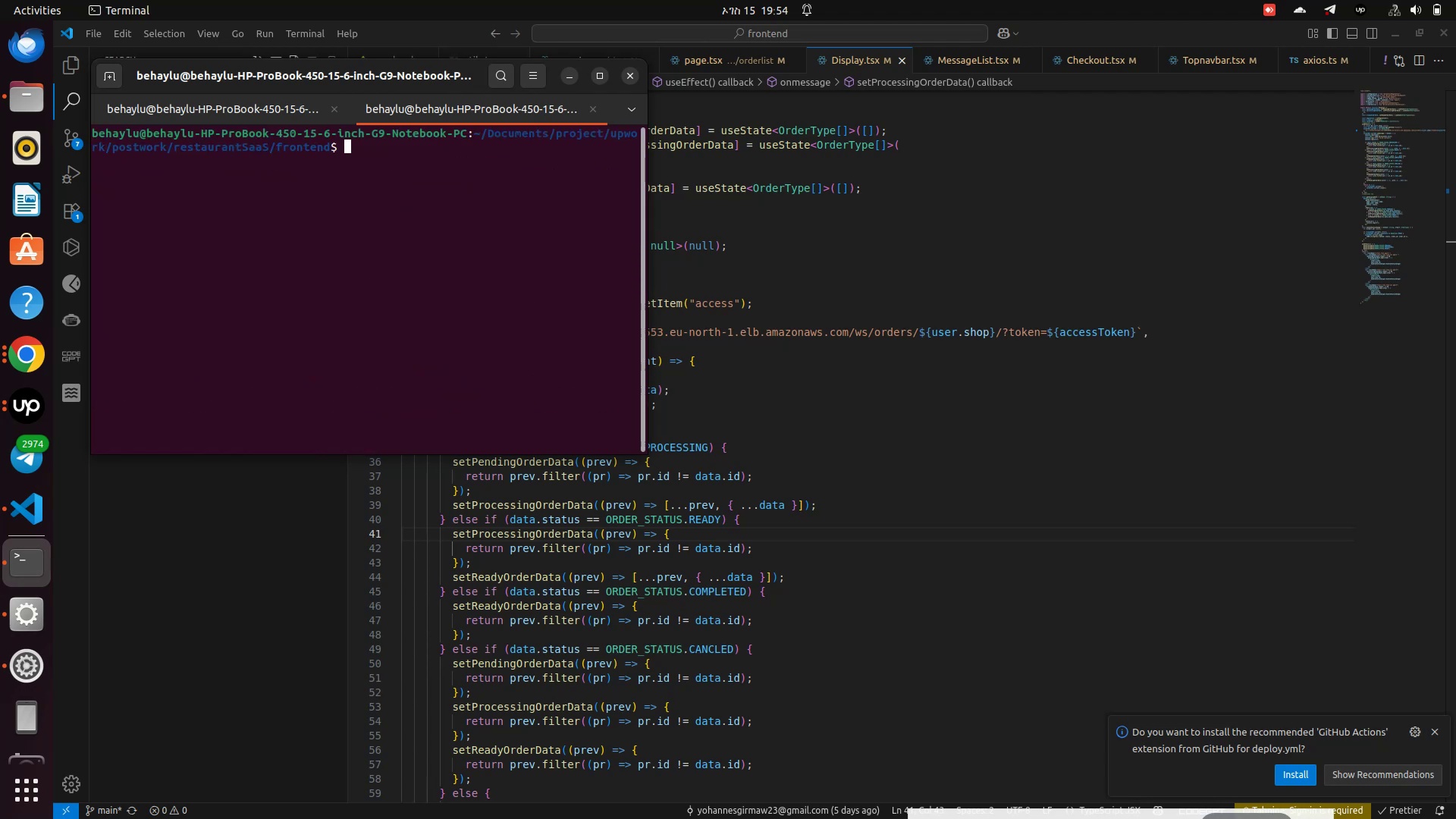 
type(git statys)
 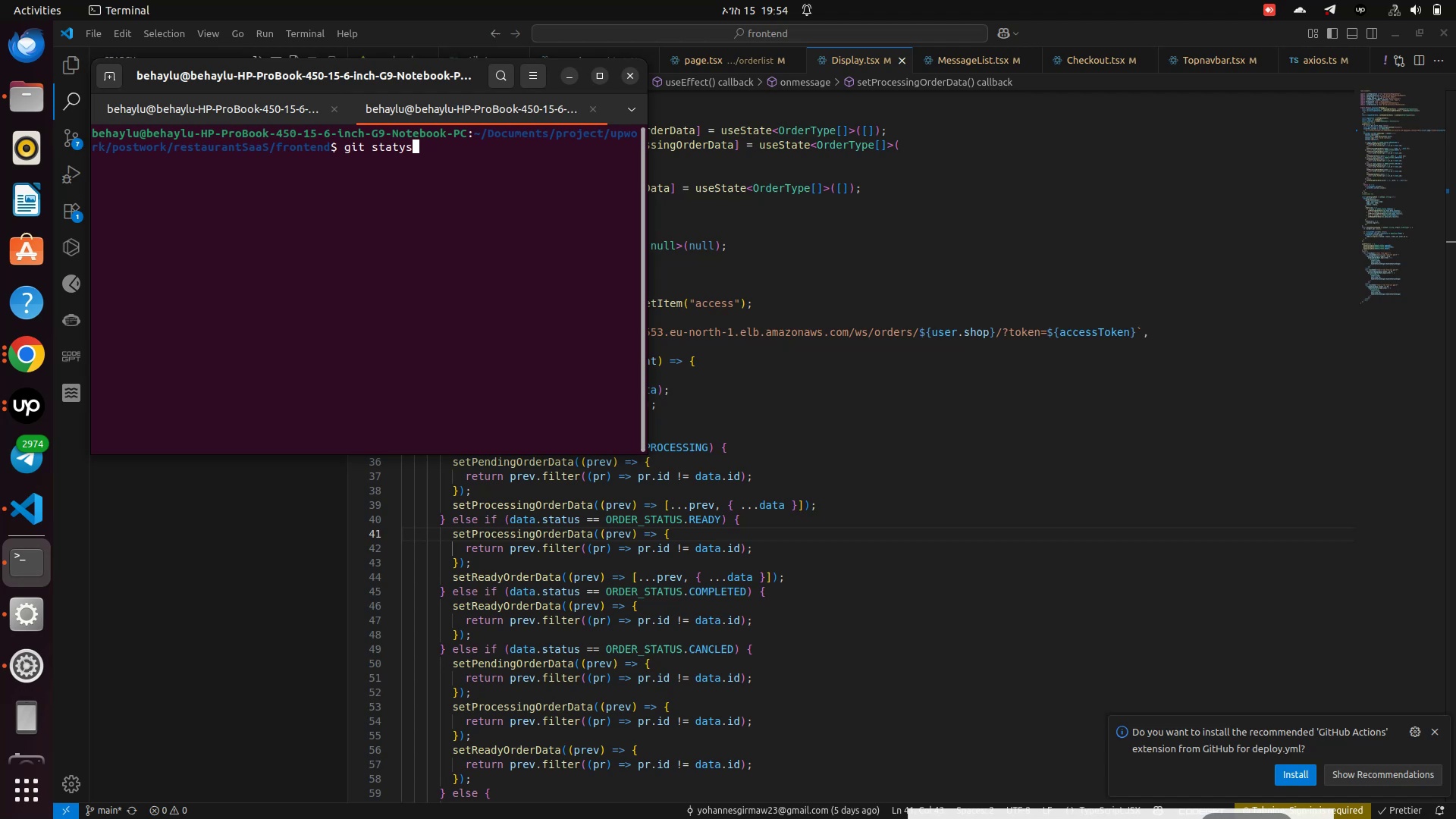 
key(Enter)
 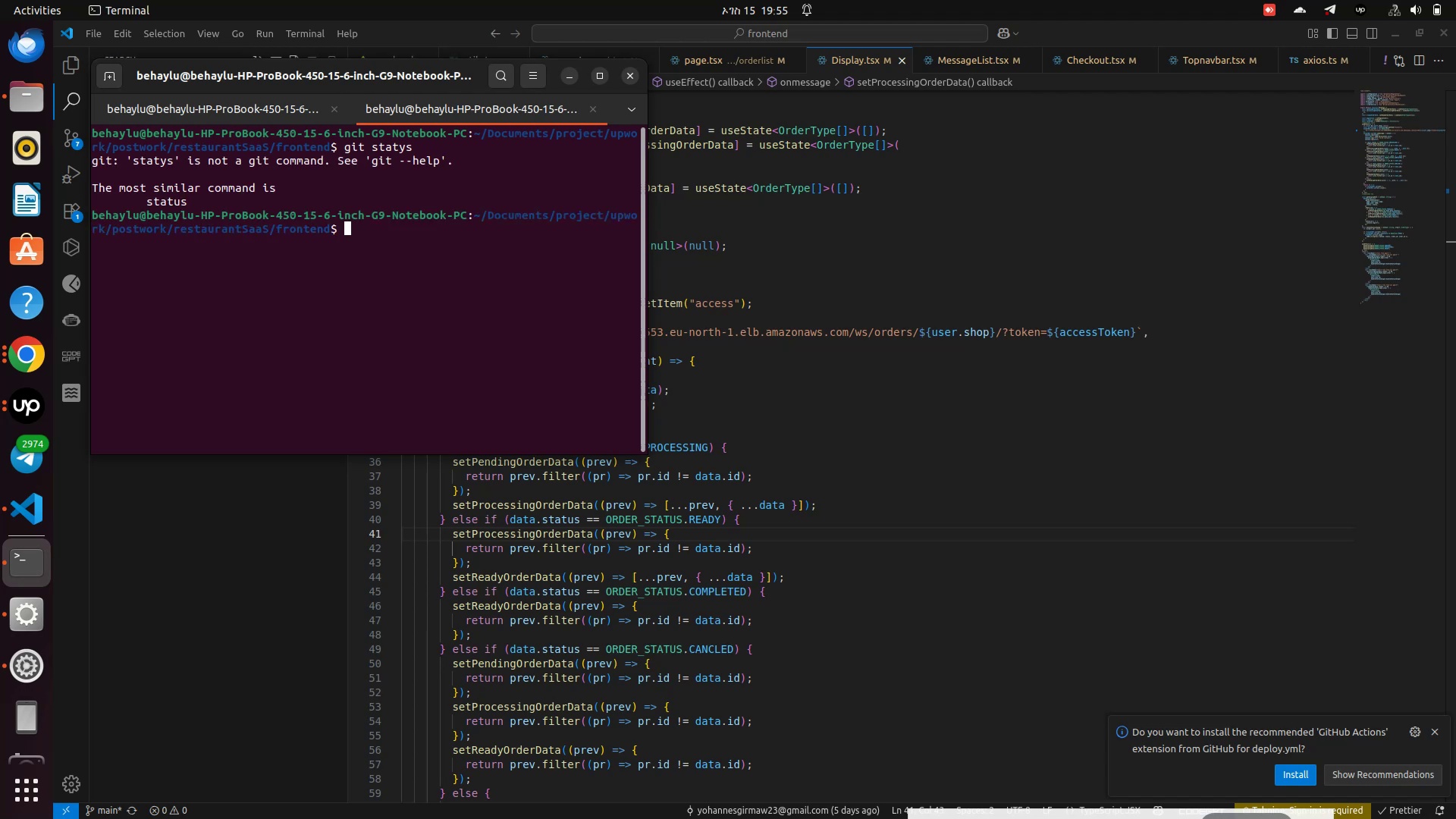 
type(git stus)
key(Backspace)
key(Backspace)
key(Backspace)
key(Backspace)
type(status)
 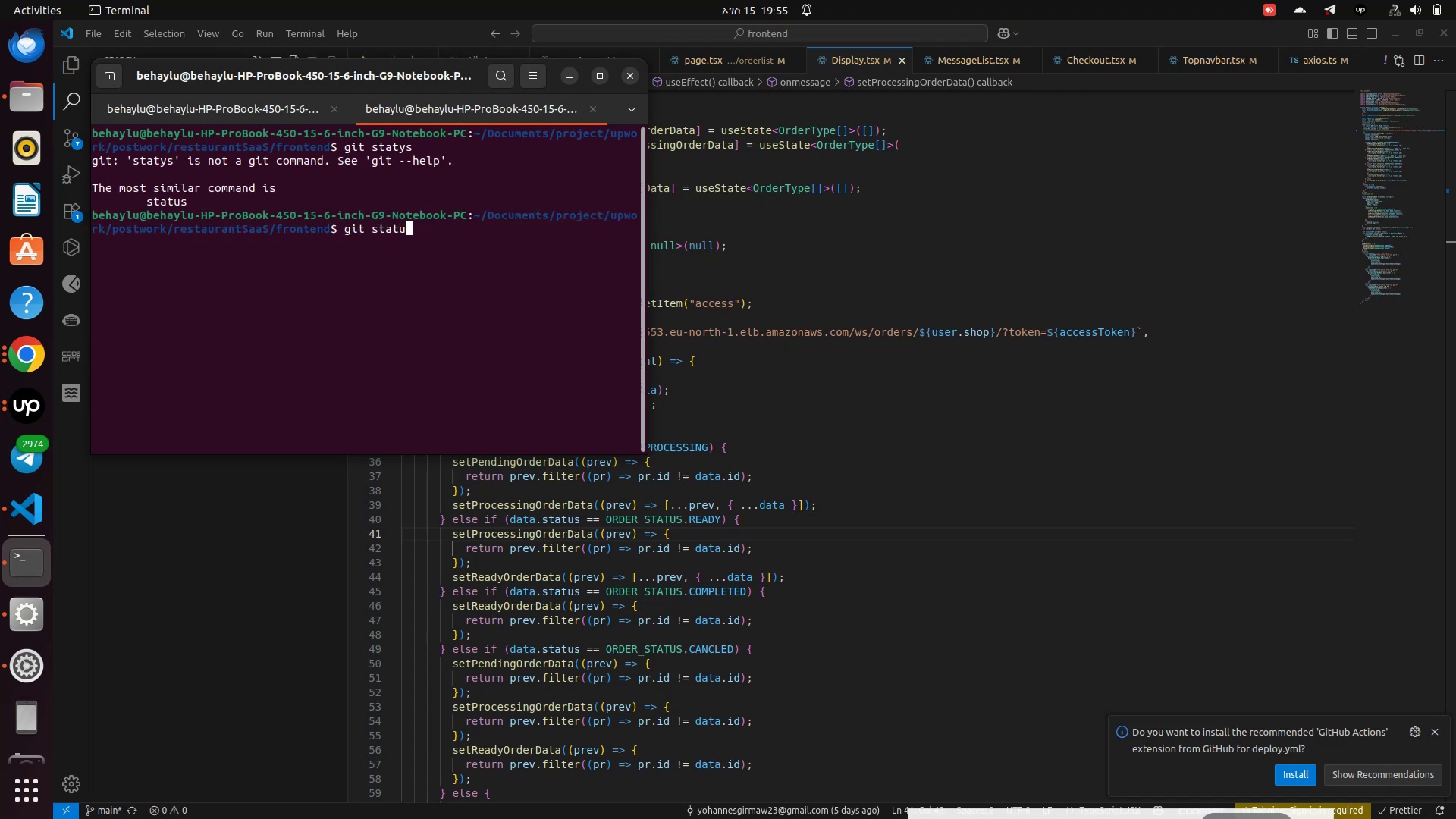 
key(Enter)
 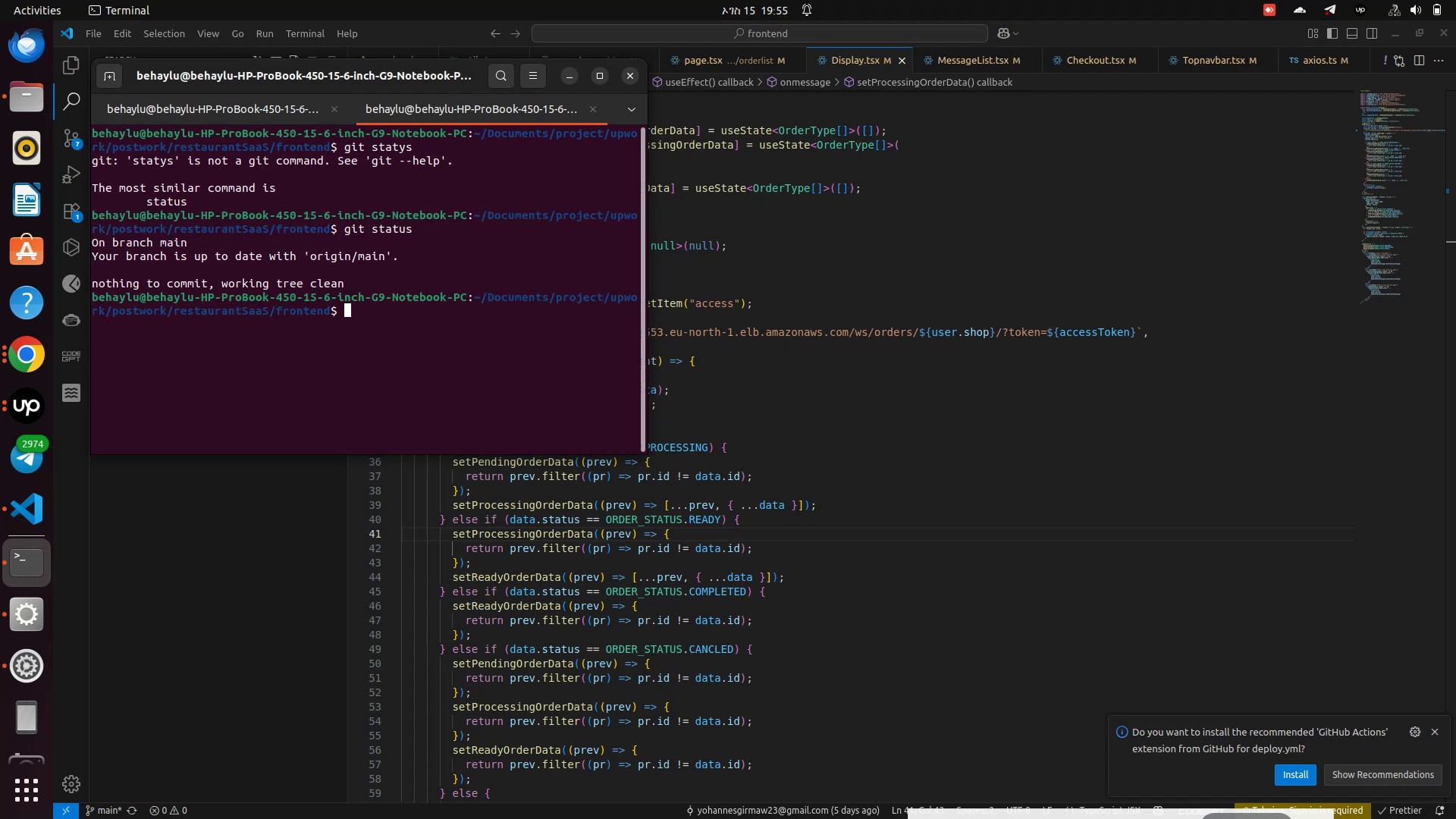 
type(git push )
 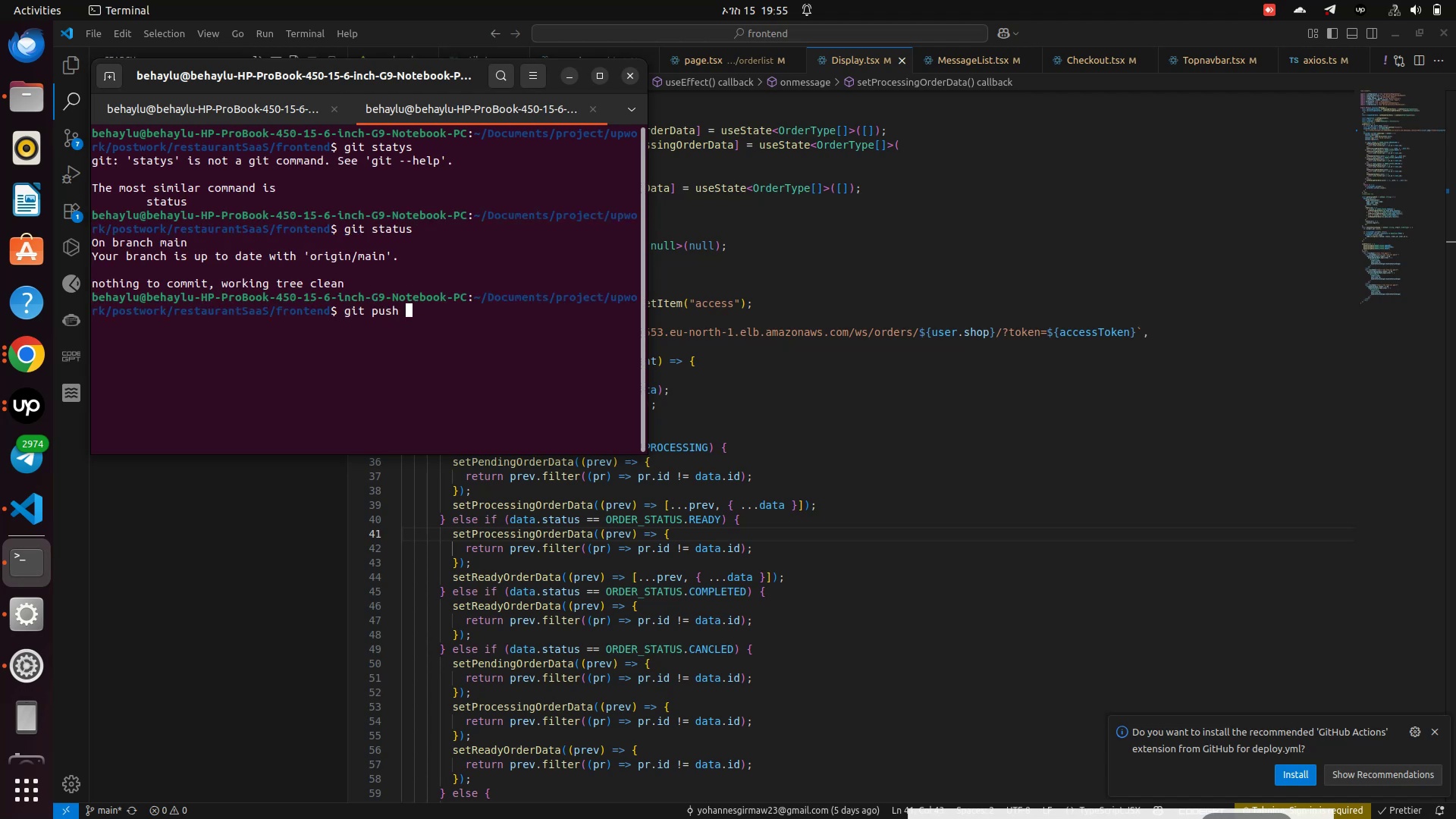 
key(Enter)
 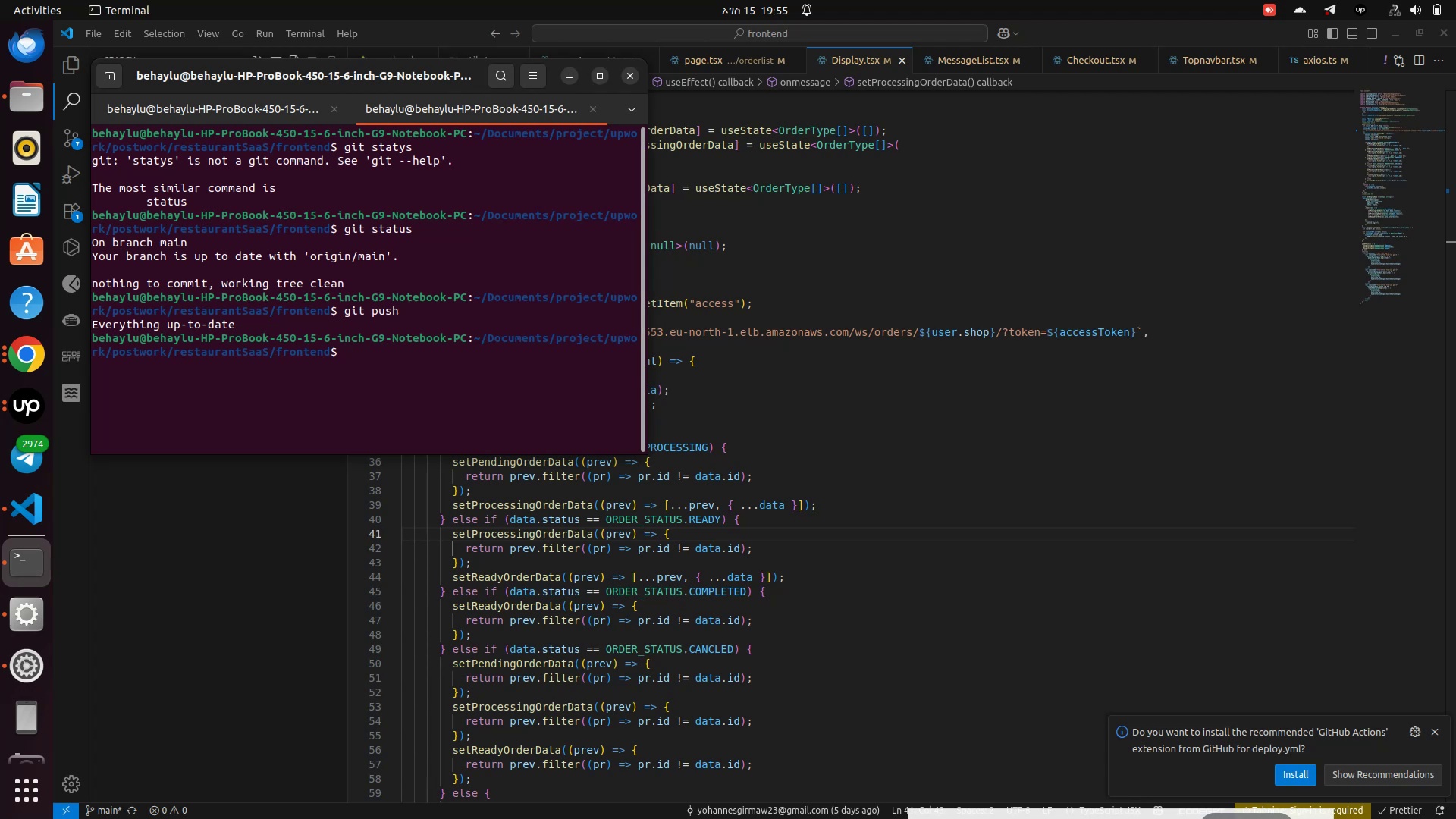 
wait(19.29)
 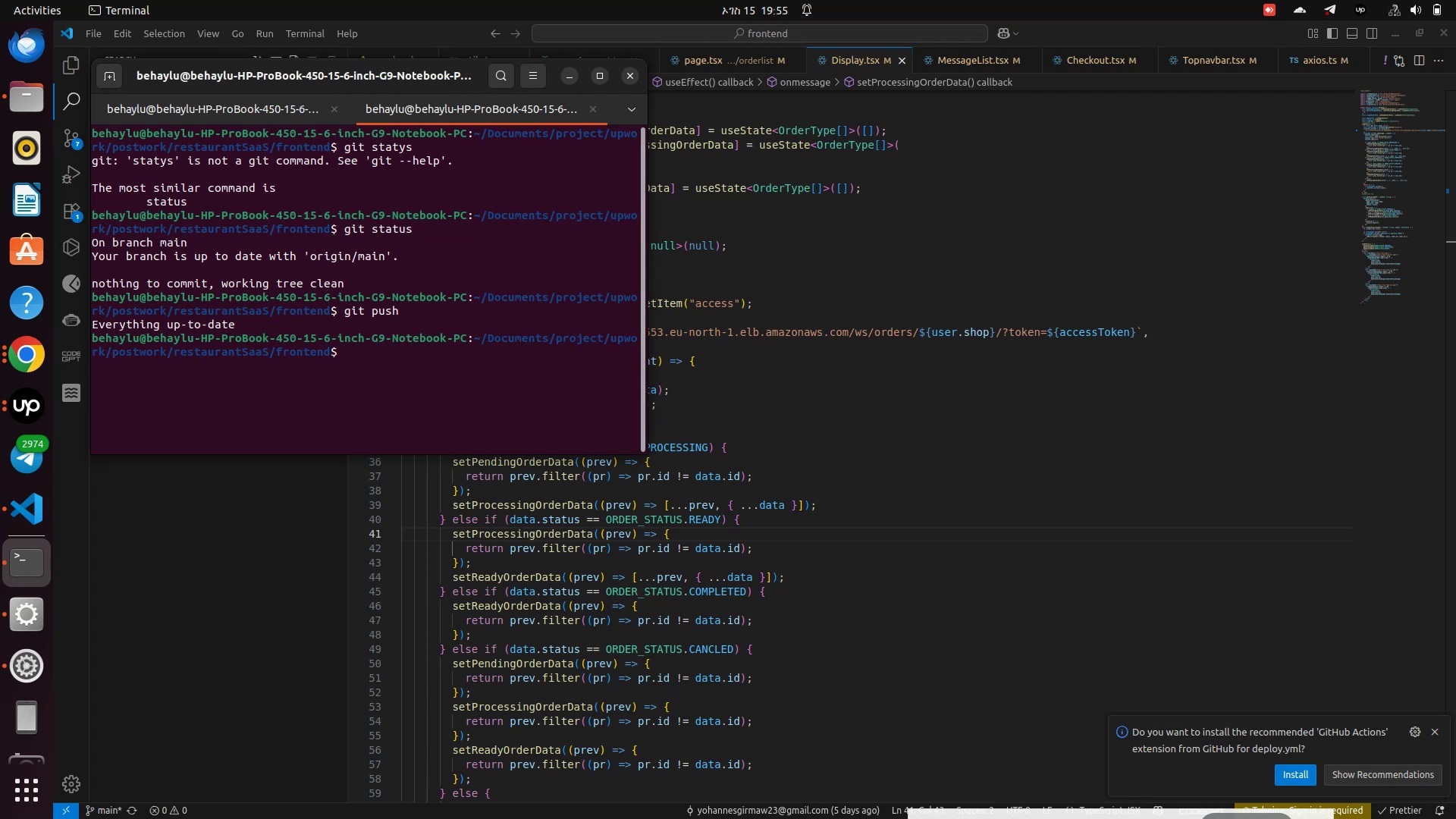 
left_click([23, 366])
 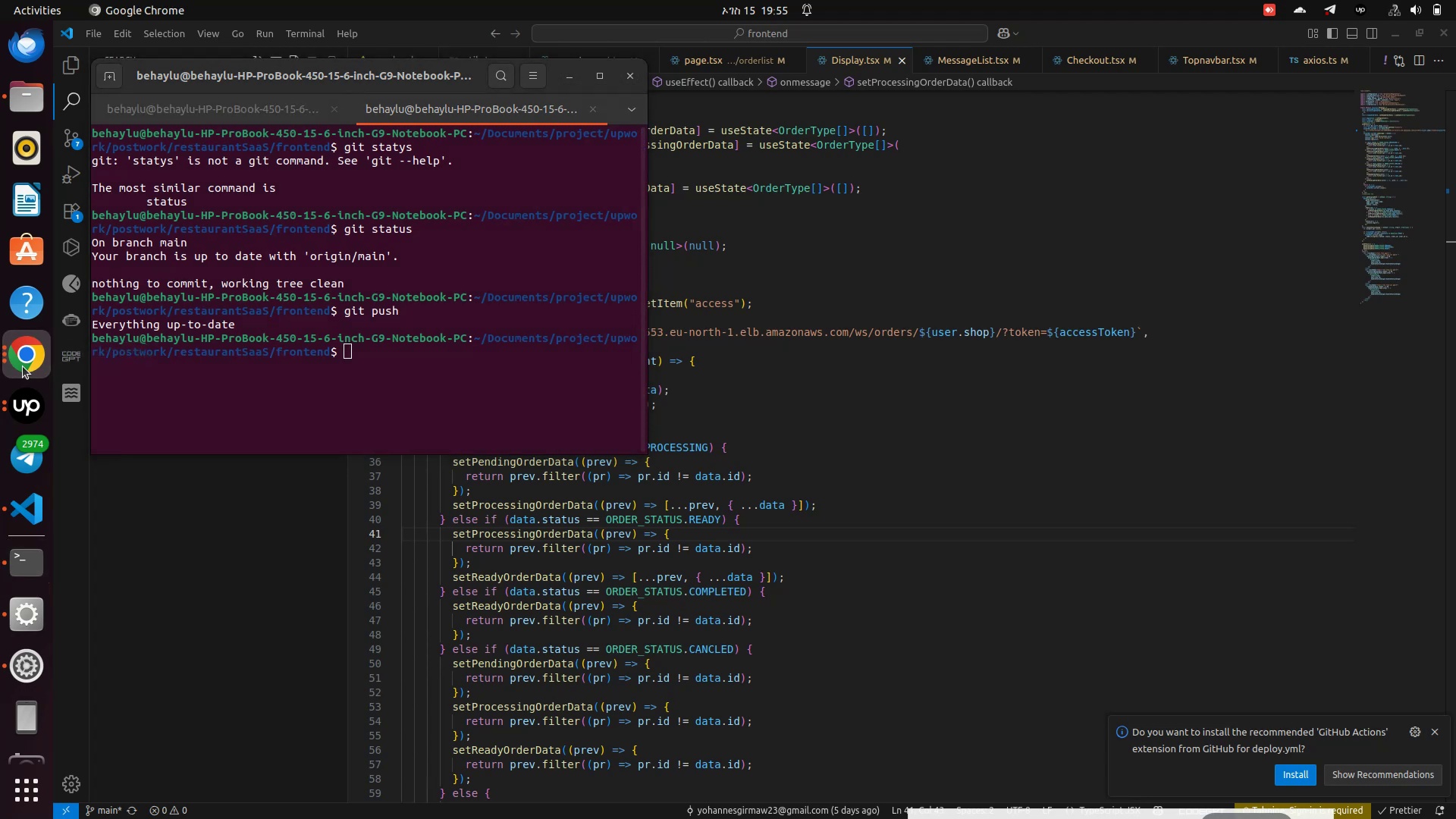 
left_click([23, 366])
 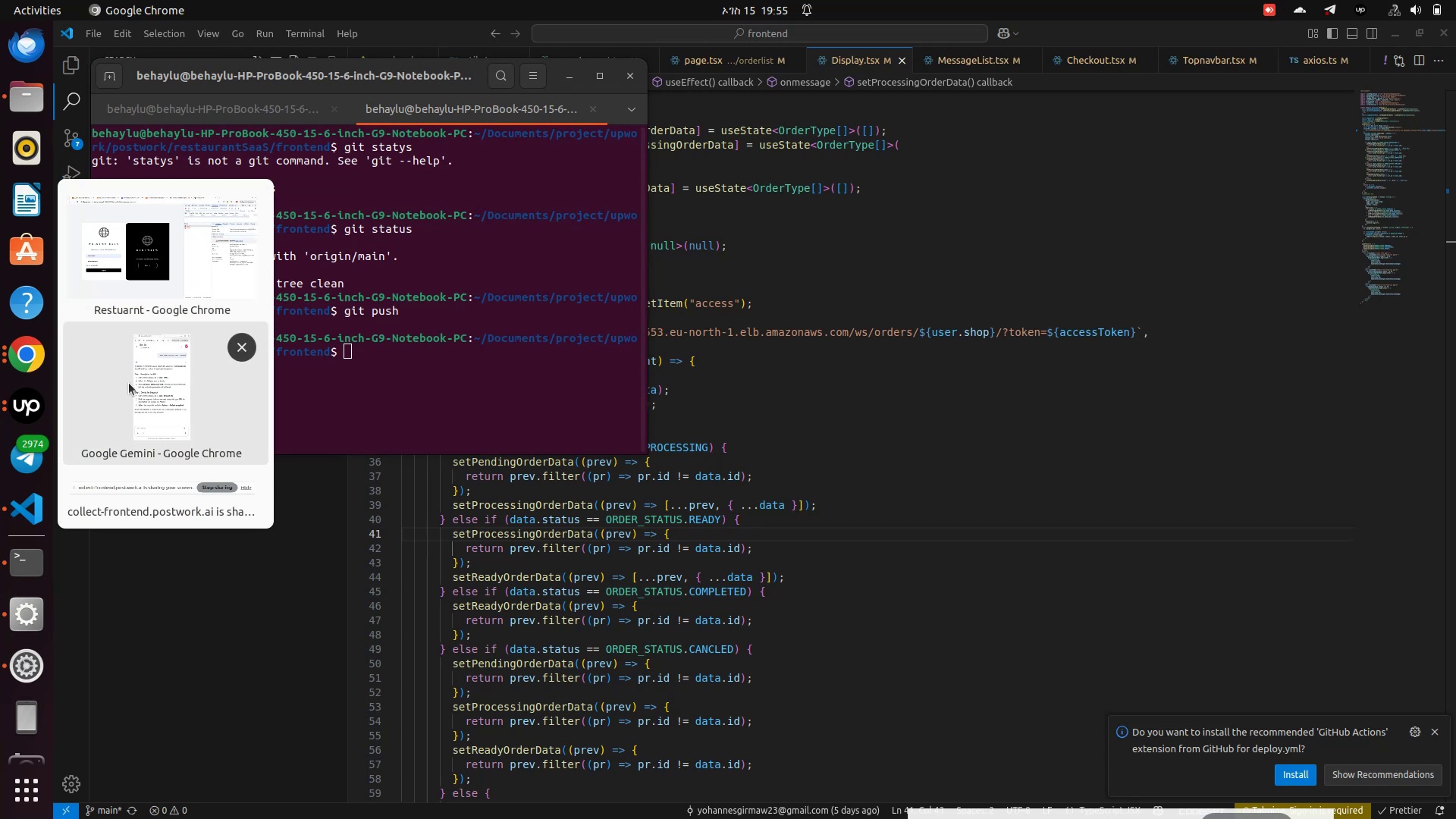 
left_click([101, 273])
 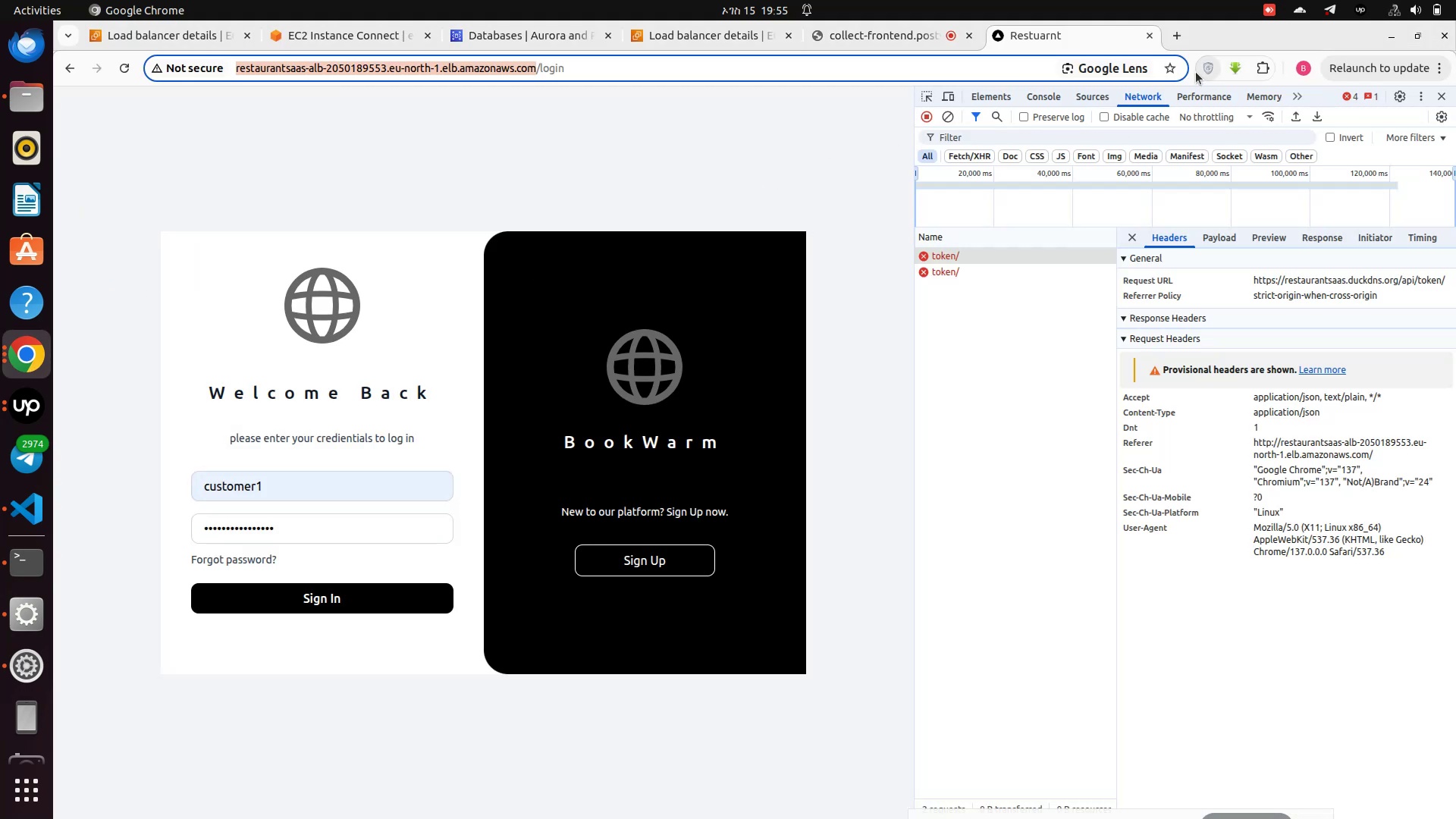 
left_click([1175, 34])
 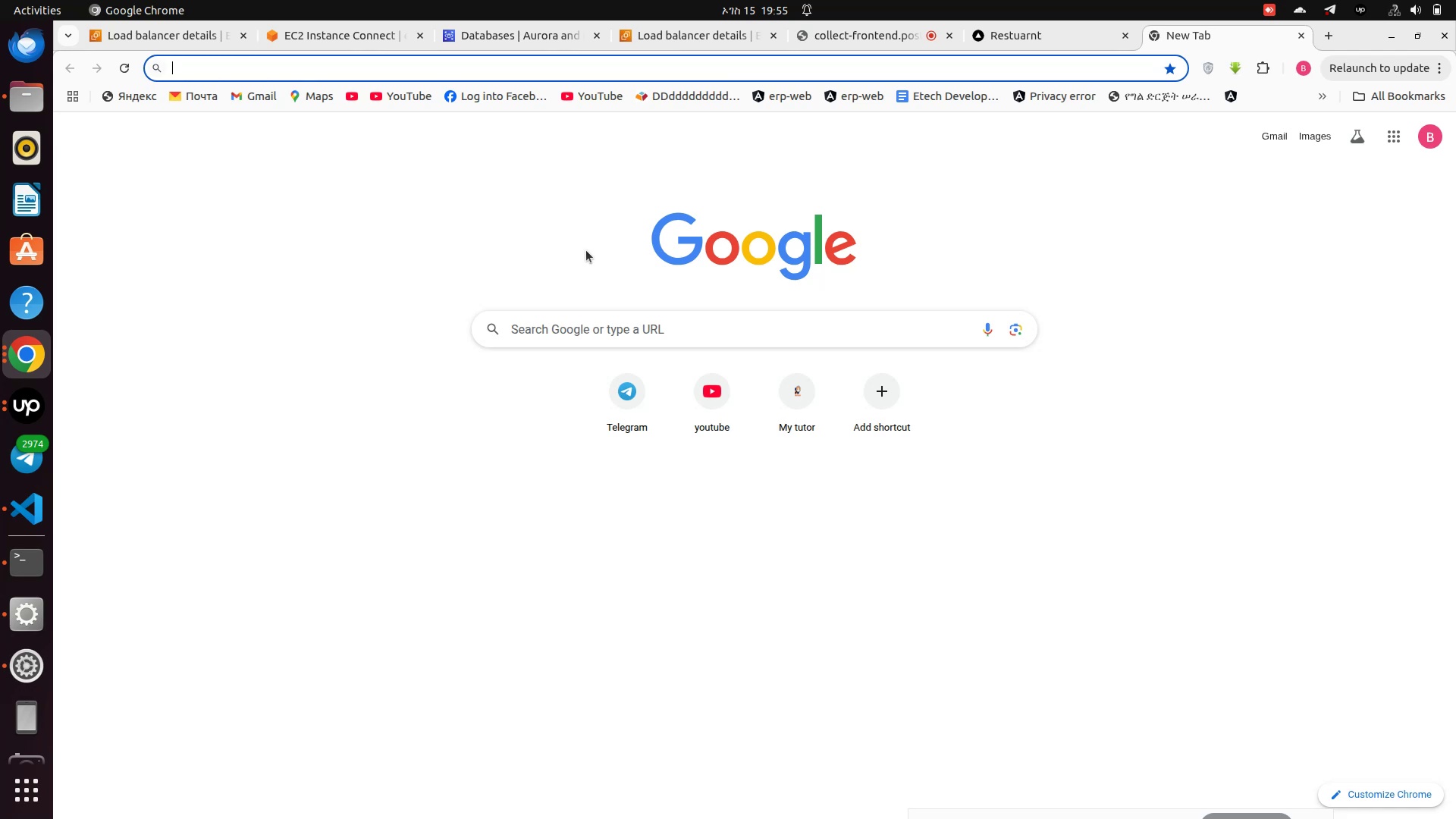 
wait(11.36)
 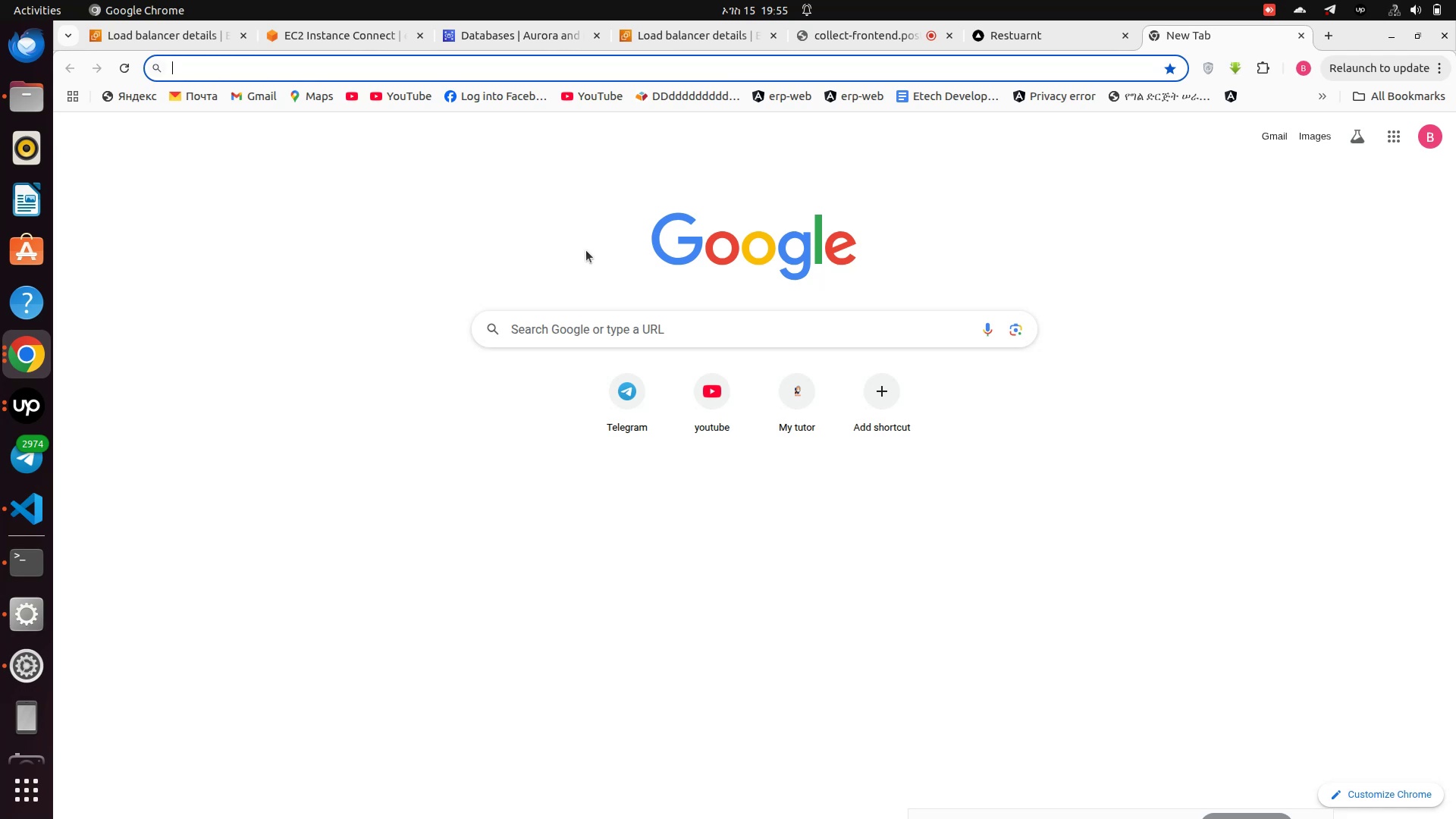 
left_click([529, 330])
 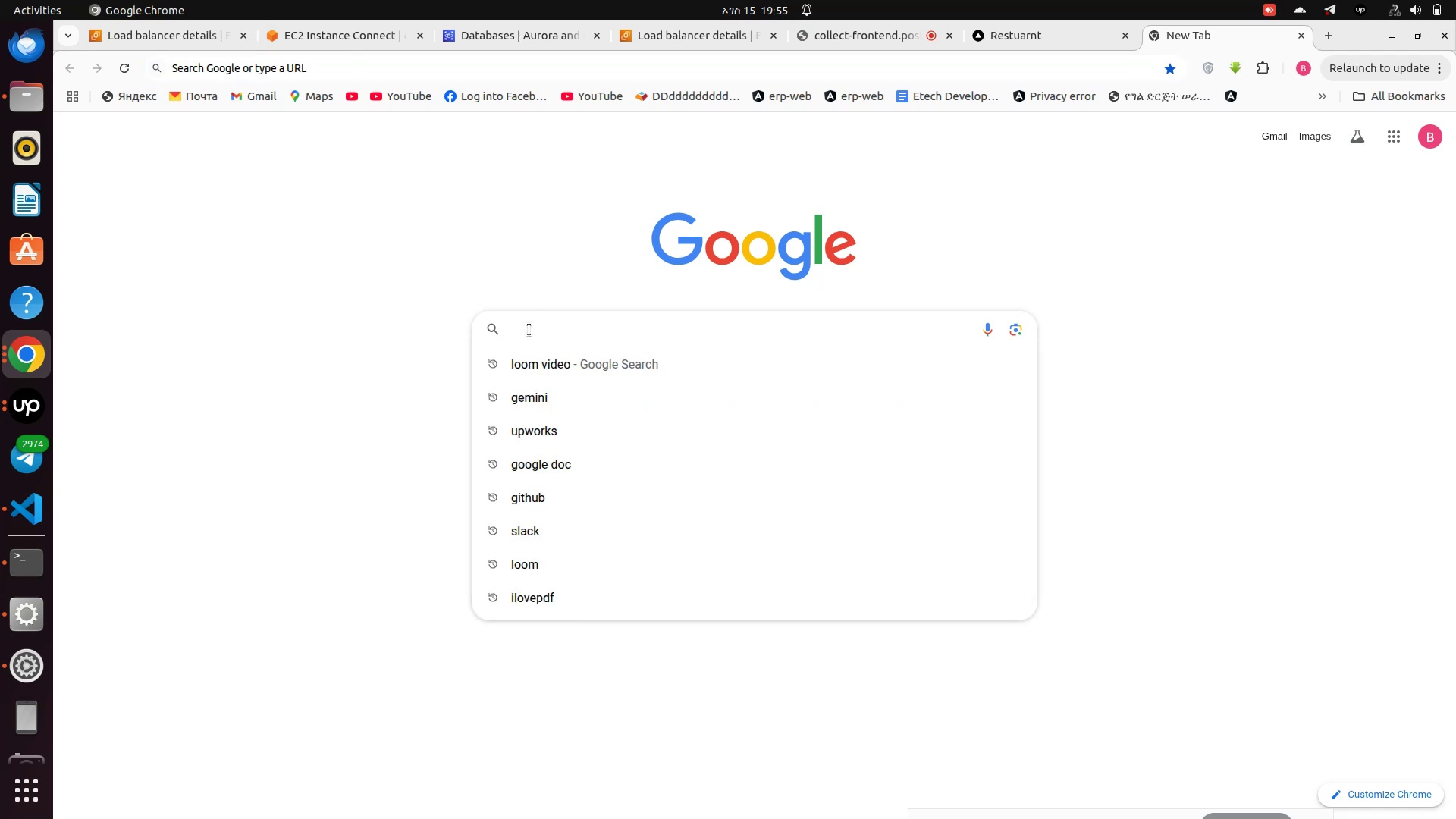 
left_click([281, 74])
 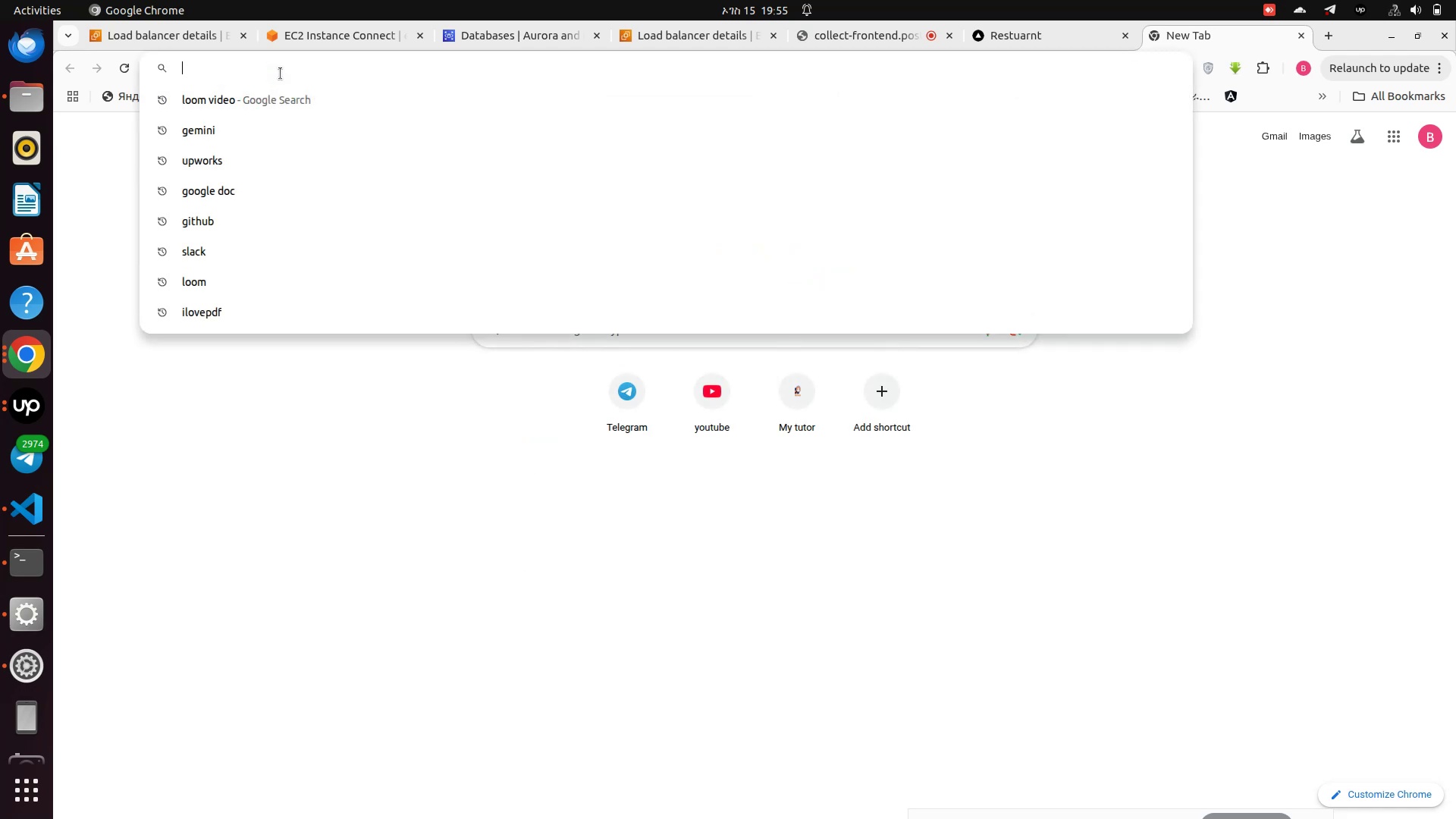 
type(github.com)
 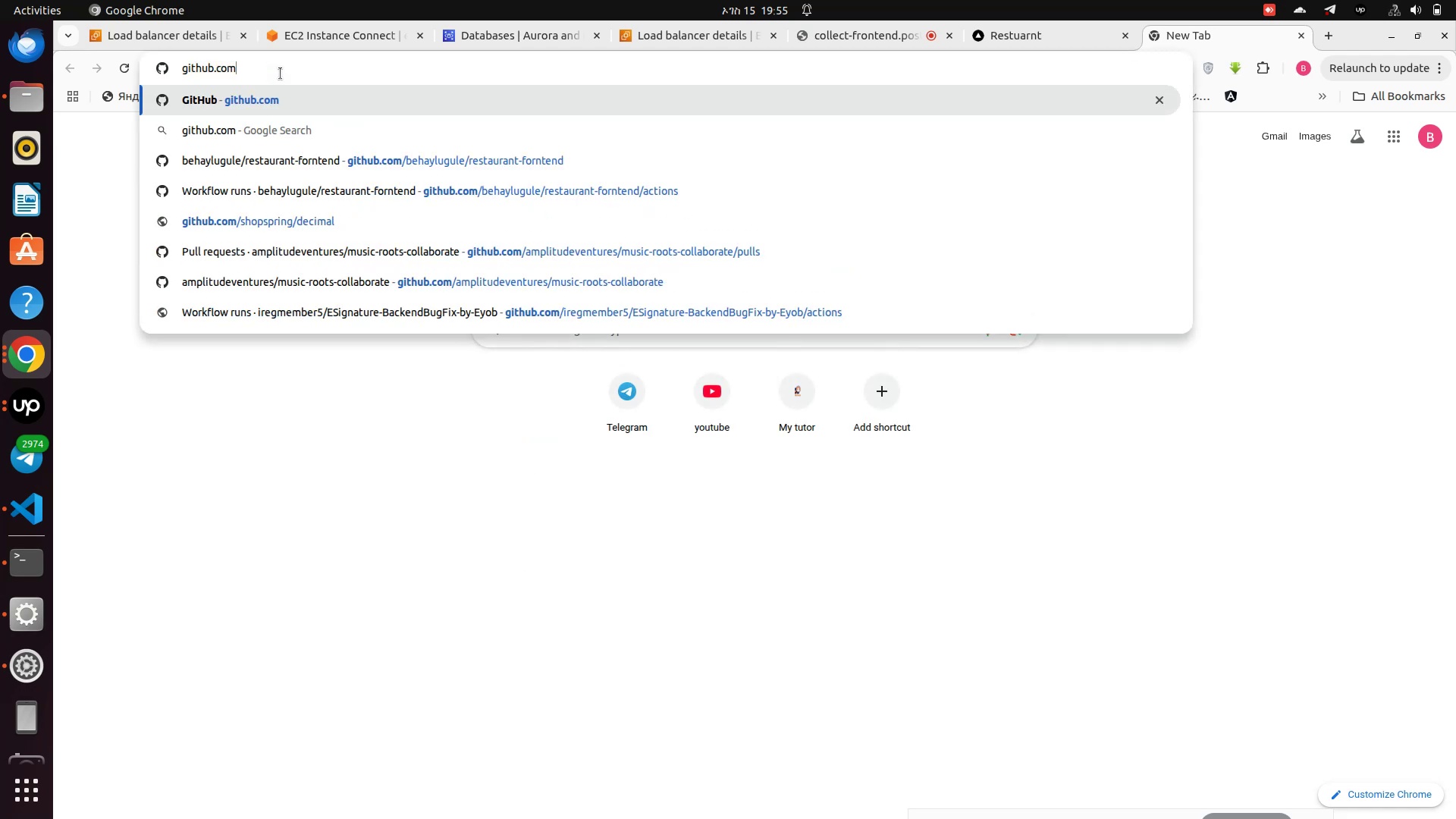 
key(Enter)
 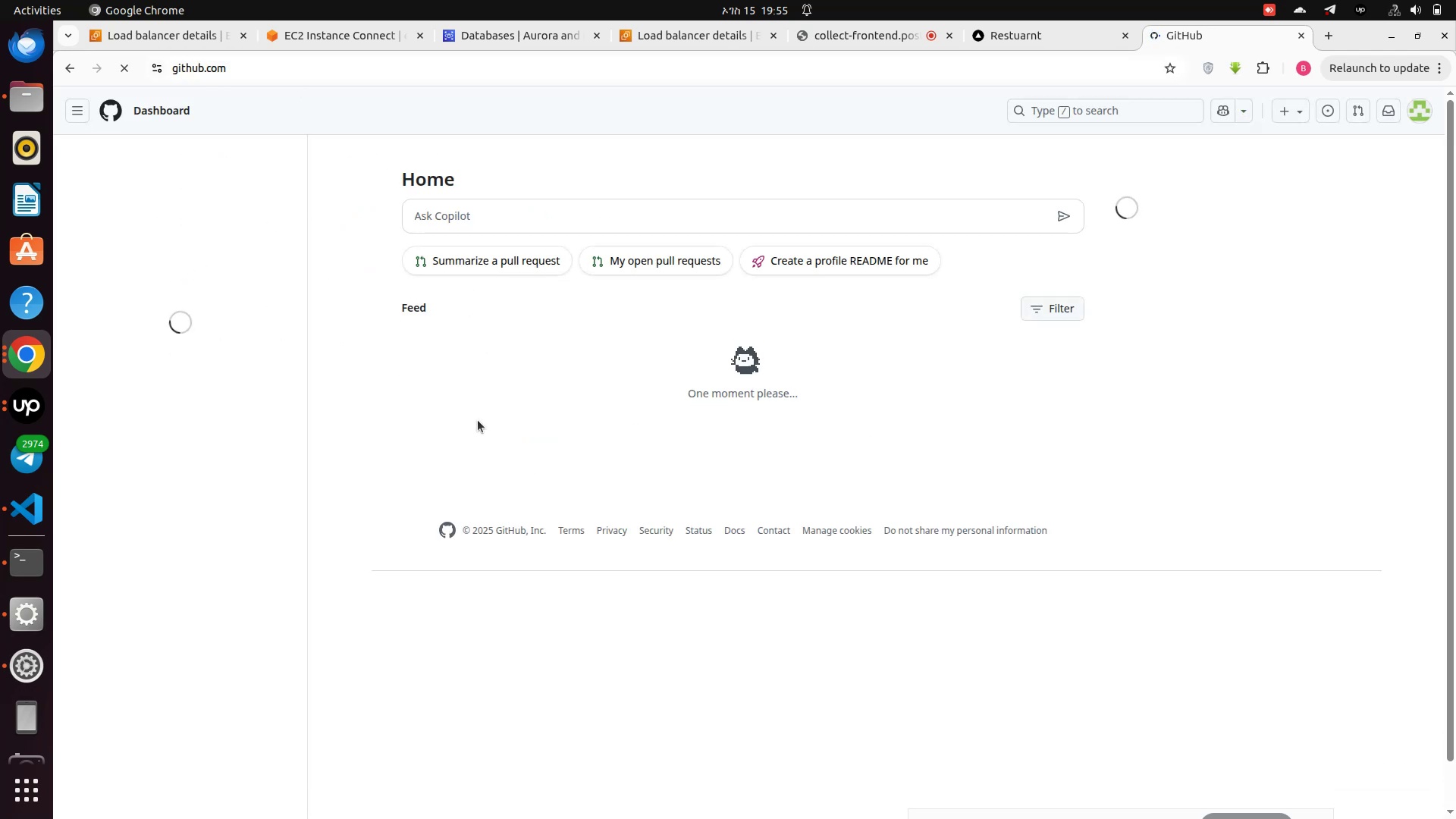 
scroll: coordinate [177, 337], scroll_direction: down, amount: 1.0
 